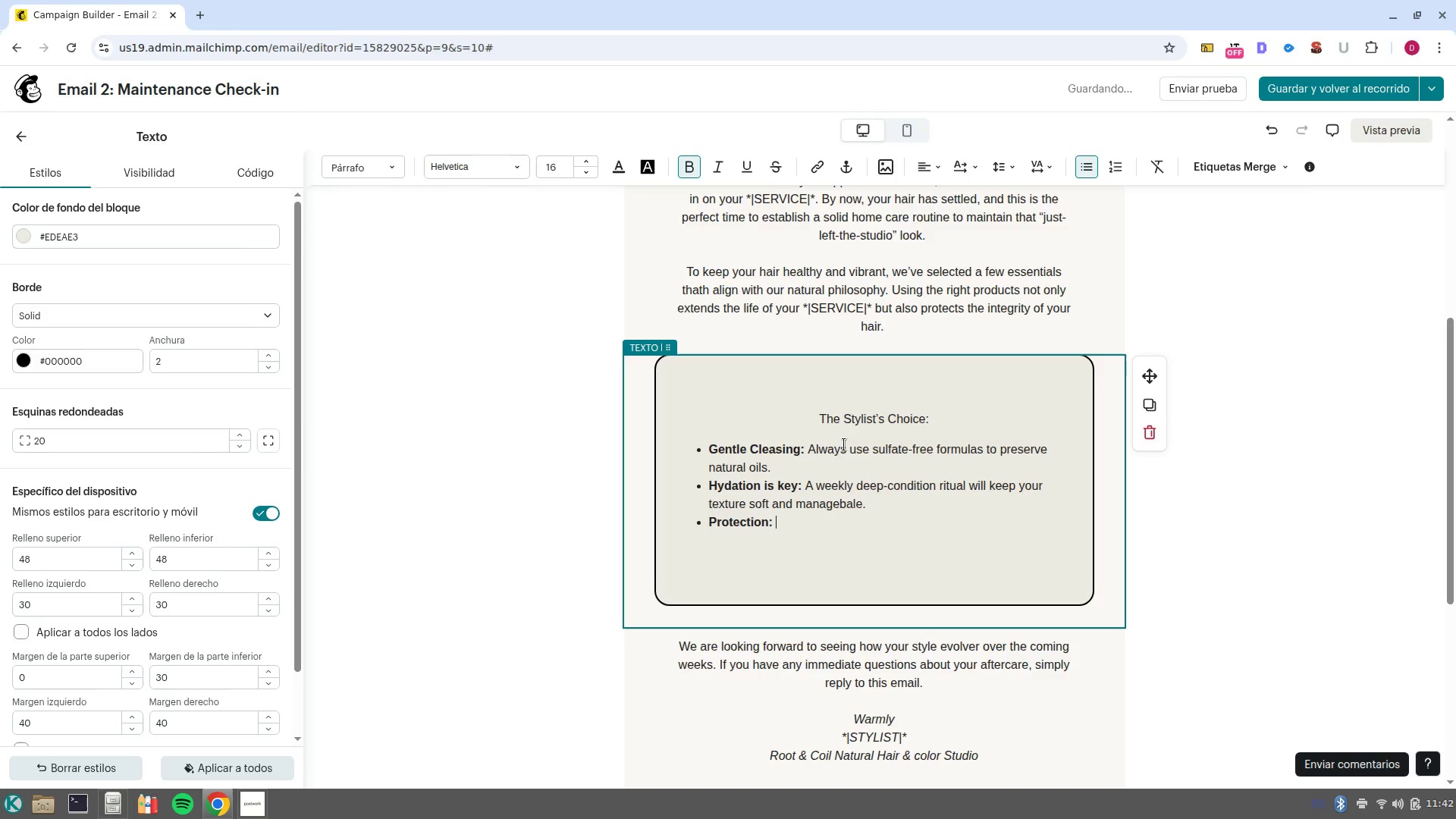 
wait(16.5)
 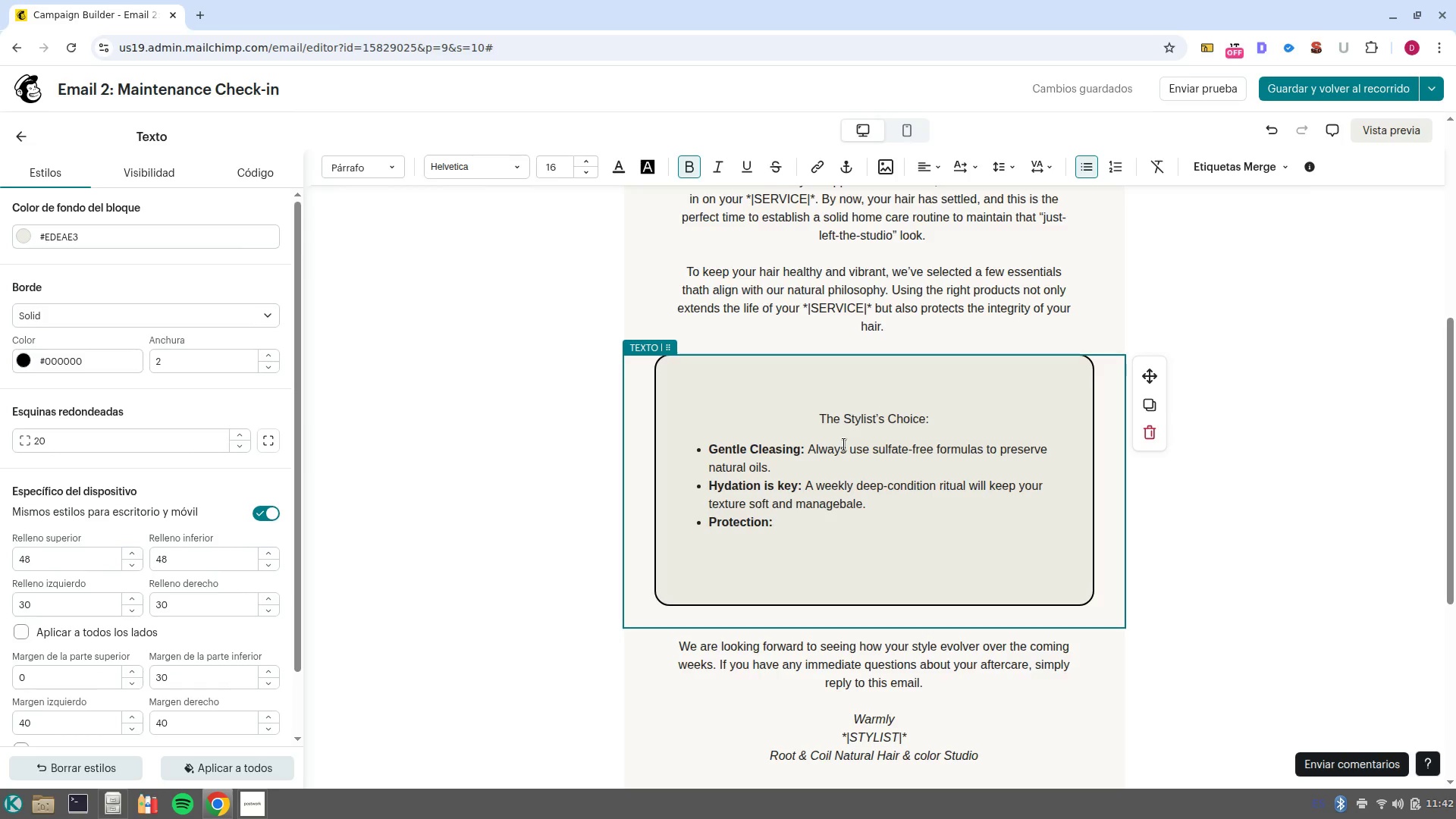 
key(Shift+M)
 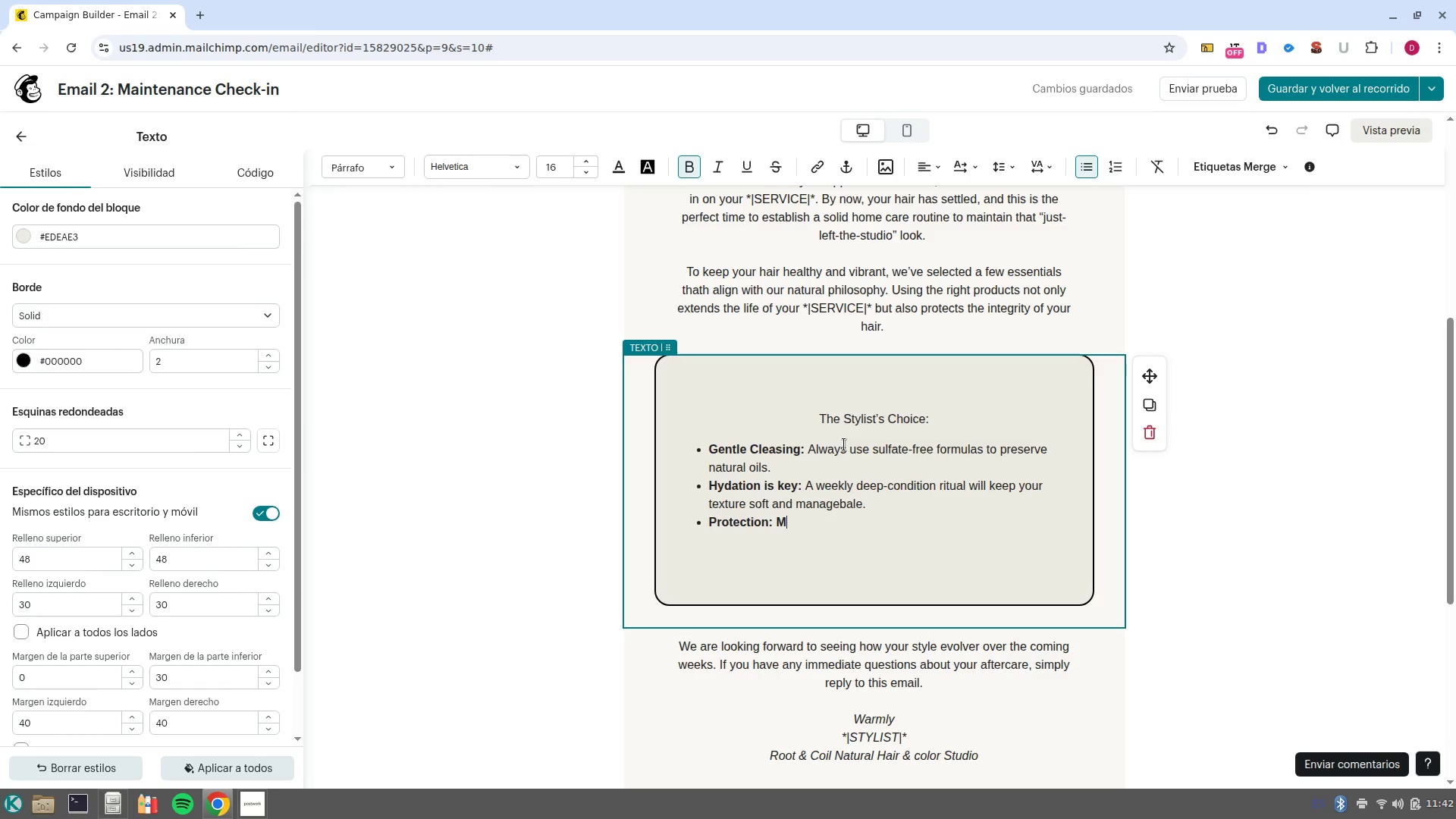 
key(Backspace)
 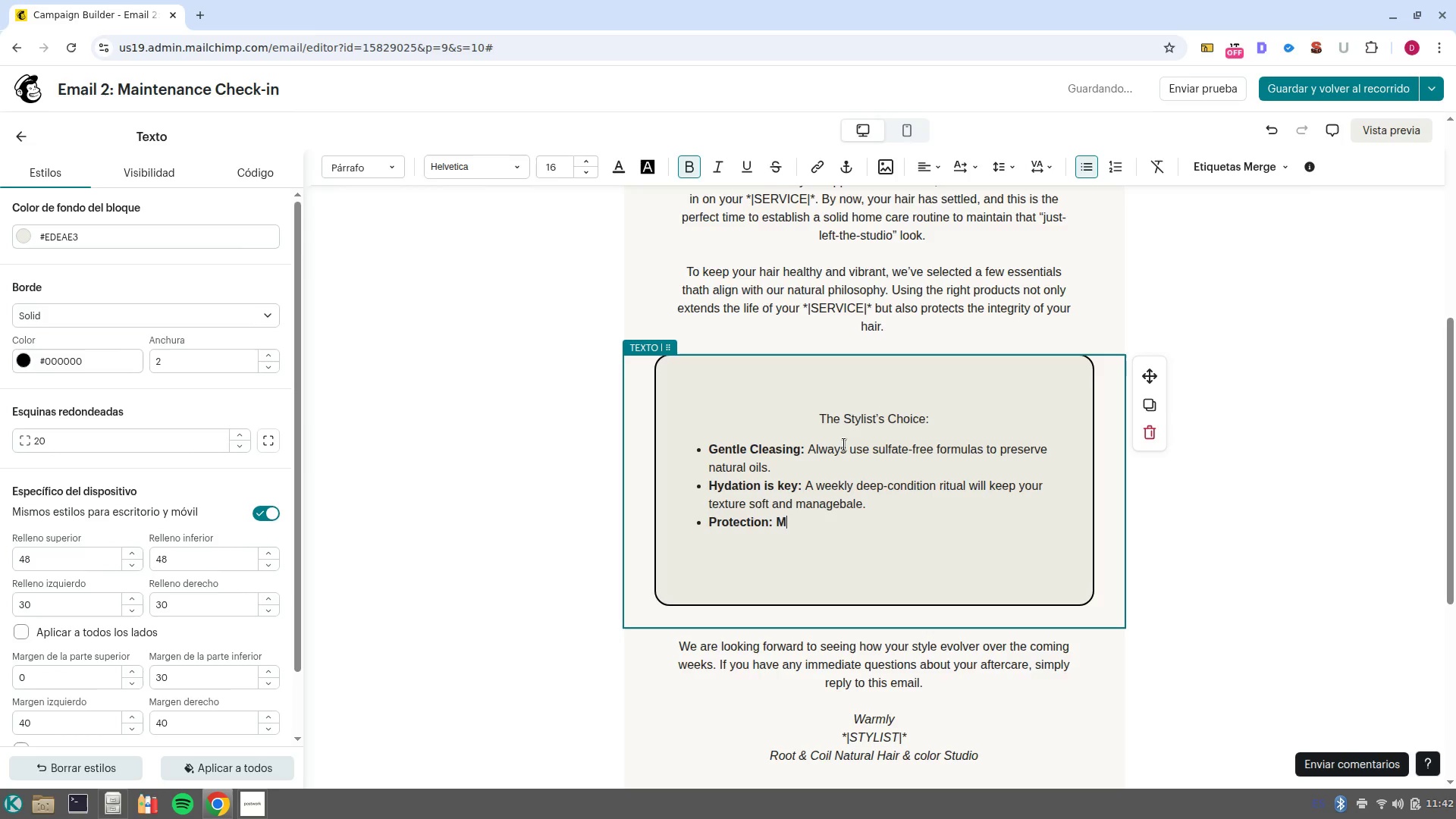 
key(Control+B)
 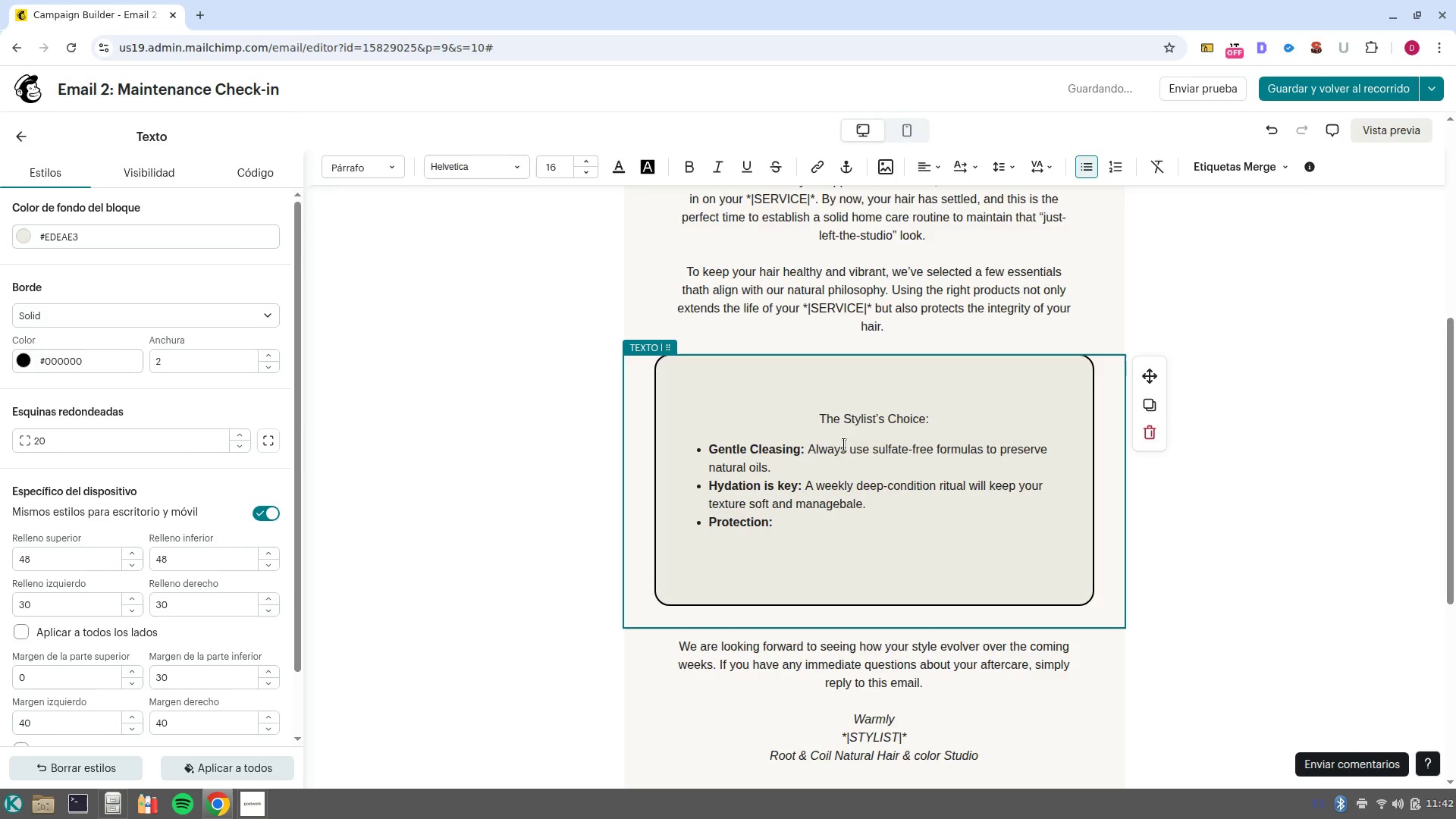 
type(Minimize heat Sty)
key(Backspace)
key(Backspace)
key(Backspace)
type(styling to prevent unnecesarry stress on your strands. )
 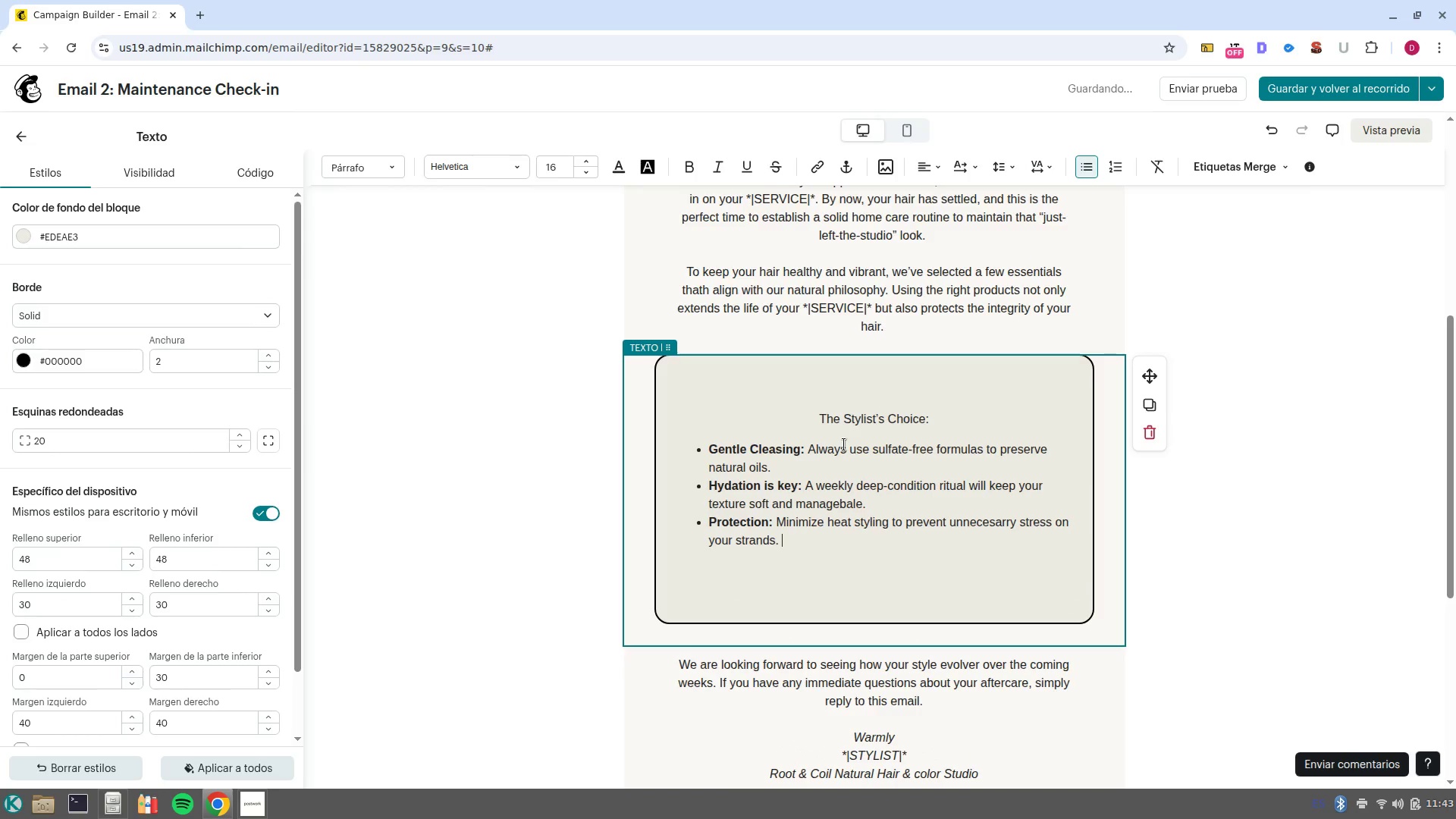 
scroll: coordinate [844, 444], scroll_direction: up, amount: 8.0
 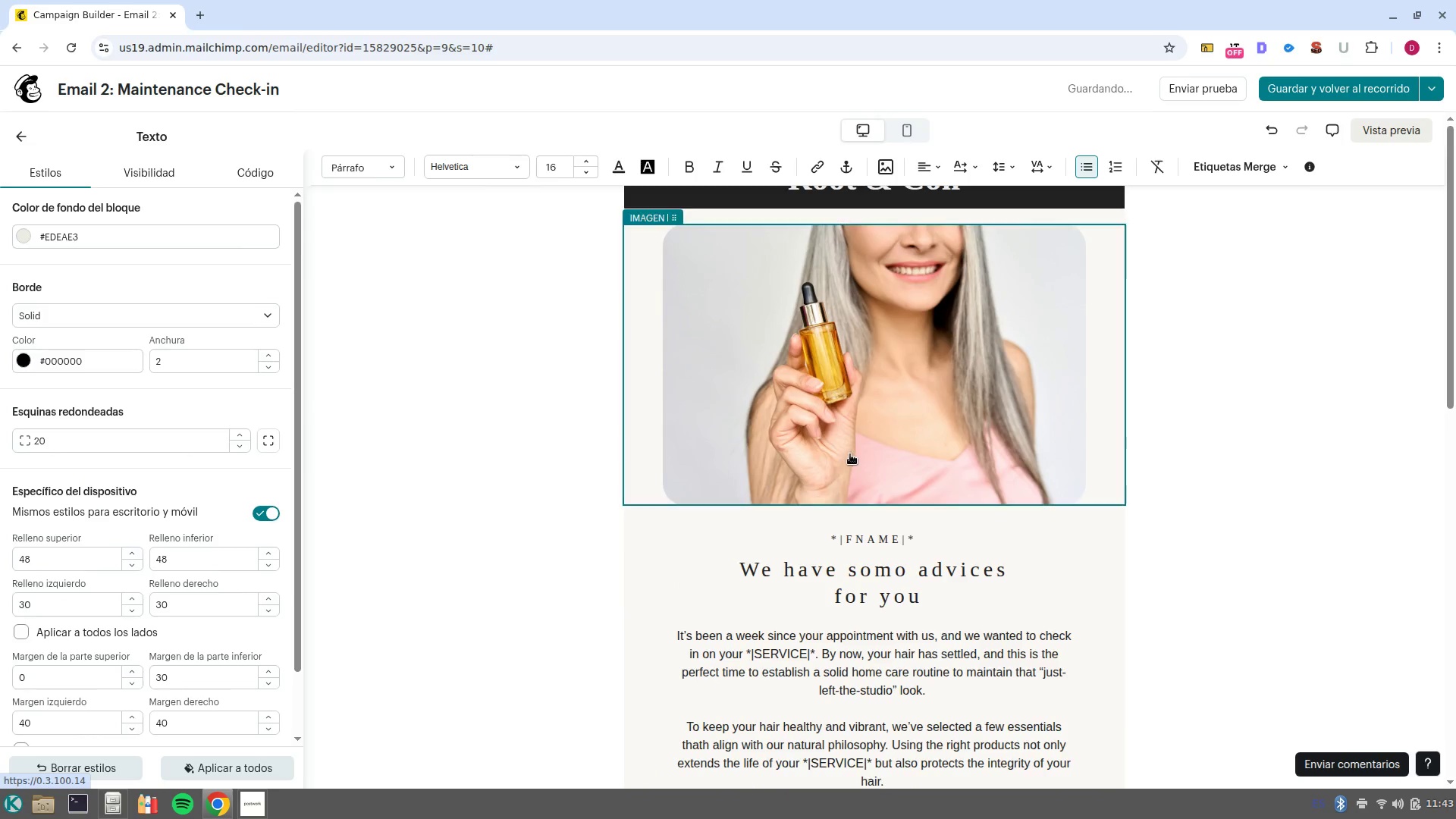 
scroll: coordinate [866, 496], scroll_direction: down, amount: 6.0
 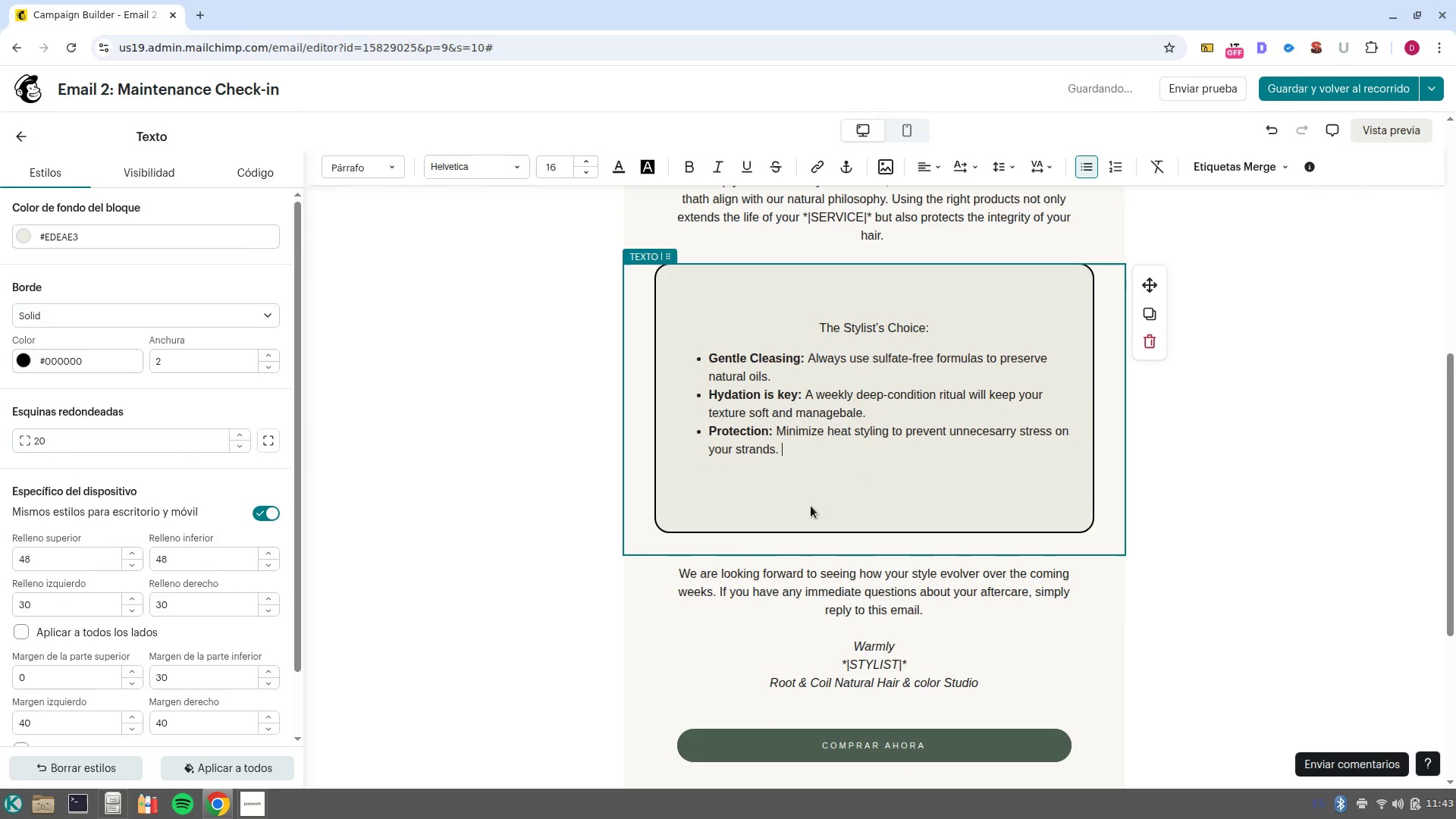 
left_click([803, 509])
 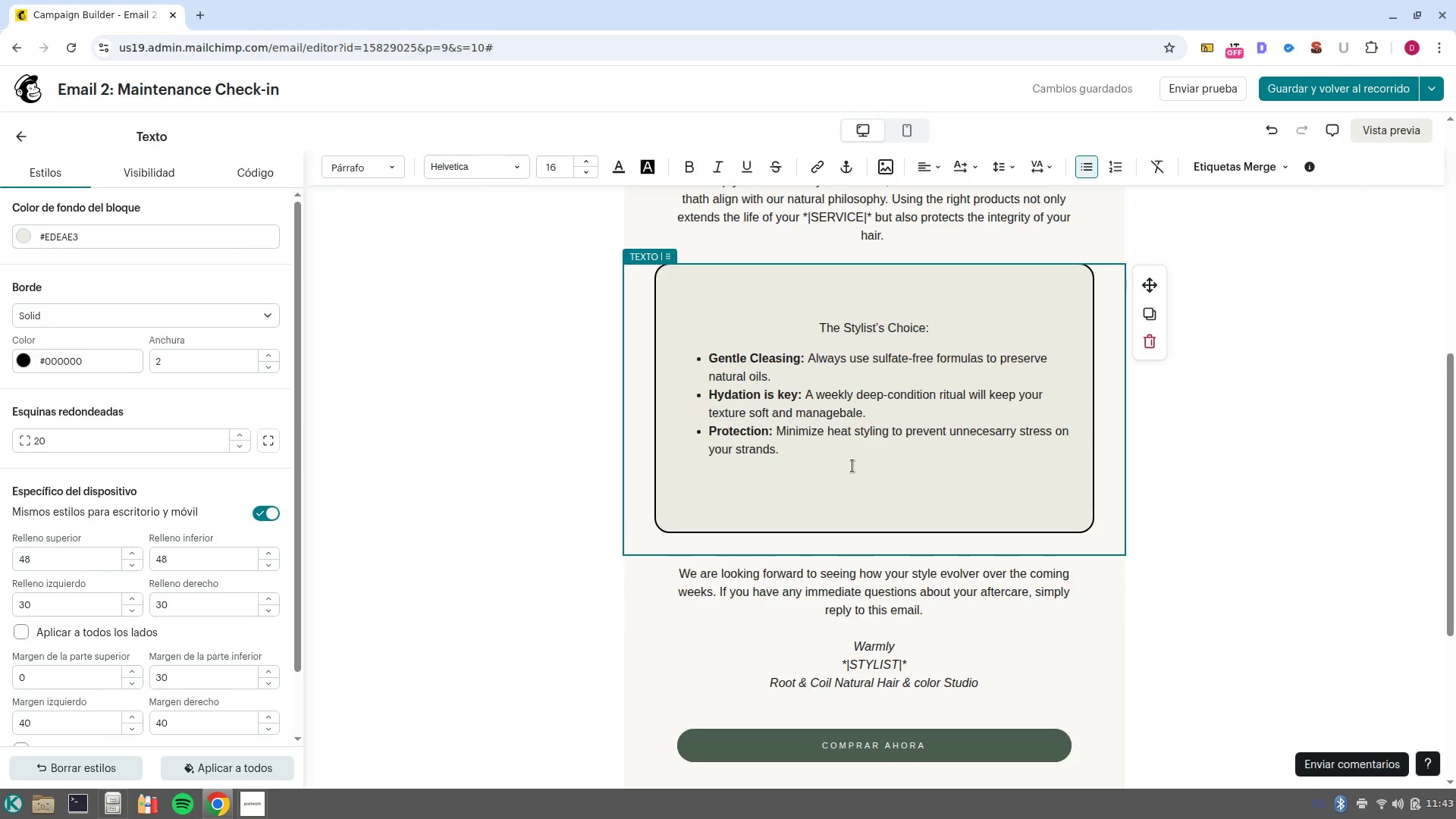 
key(NumpadEnter)
 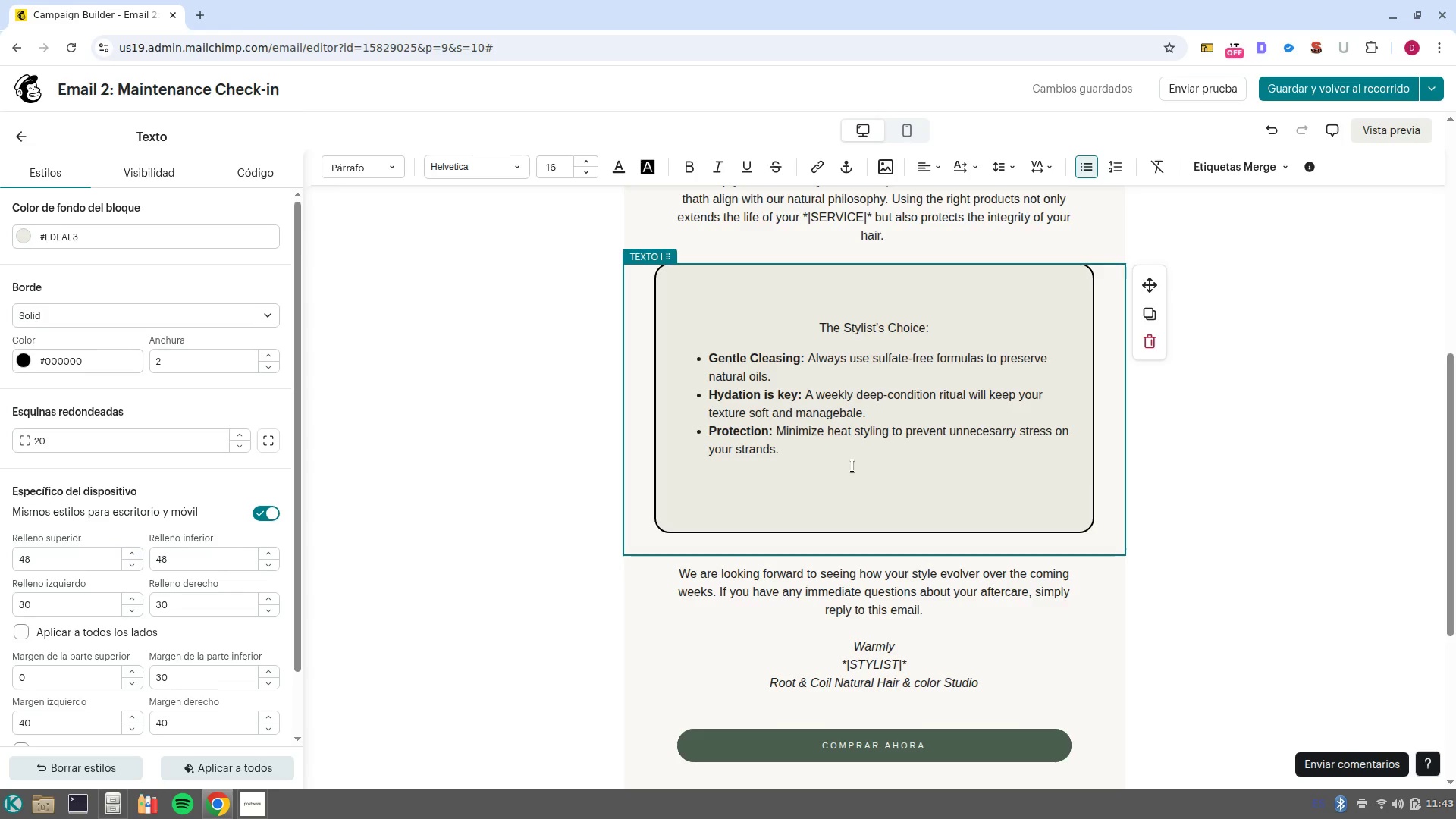 
key(ArrowRight)
 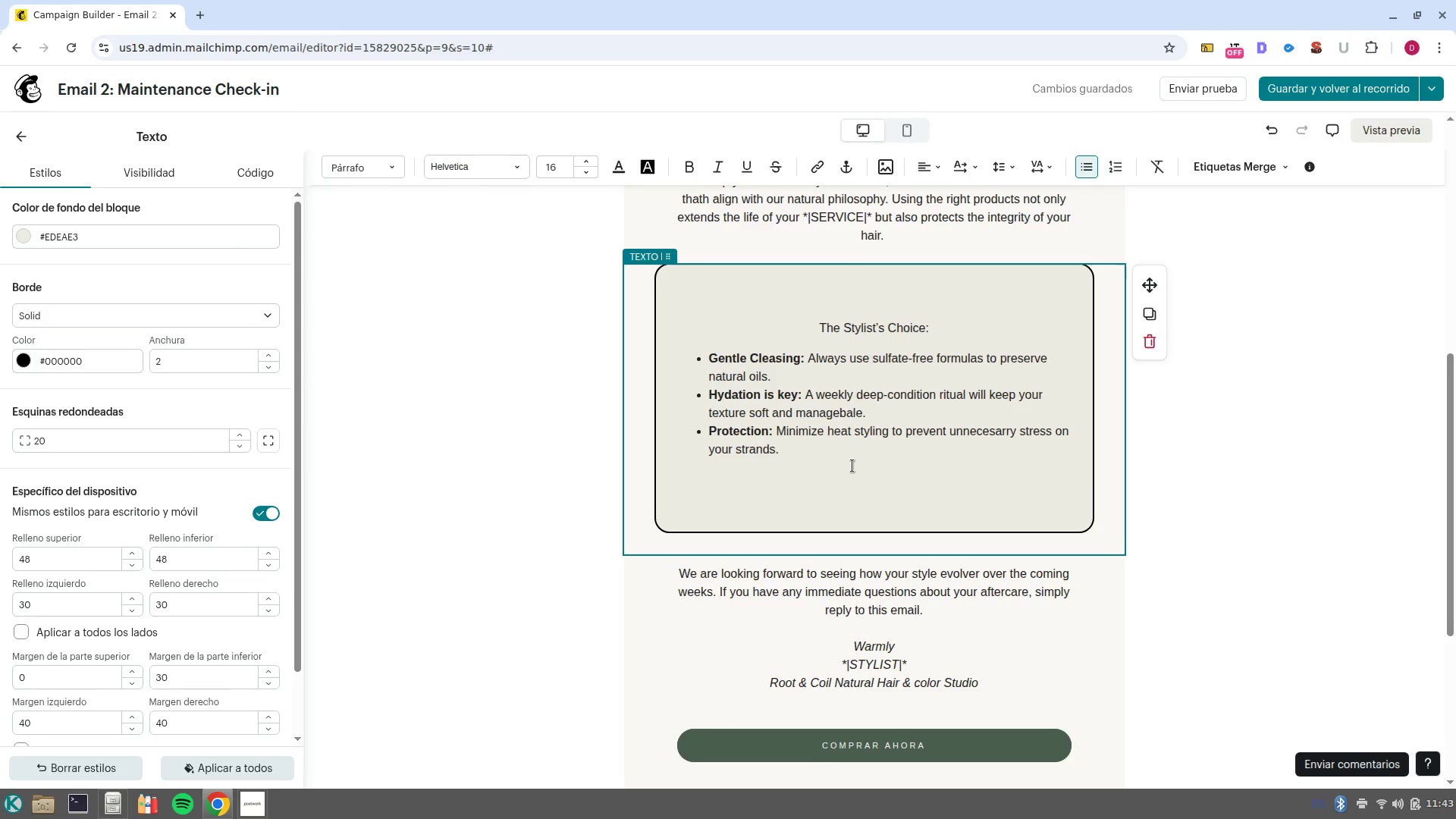 
key(ArrowDown)
 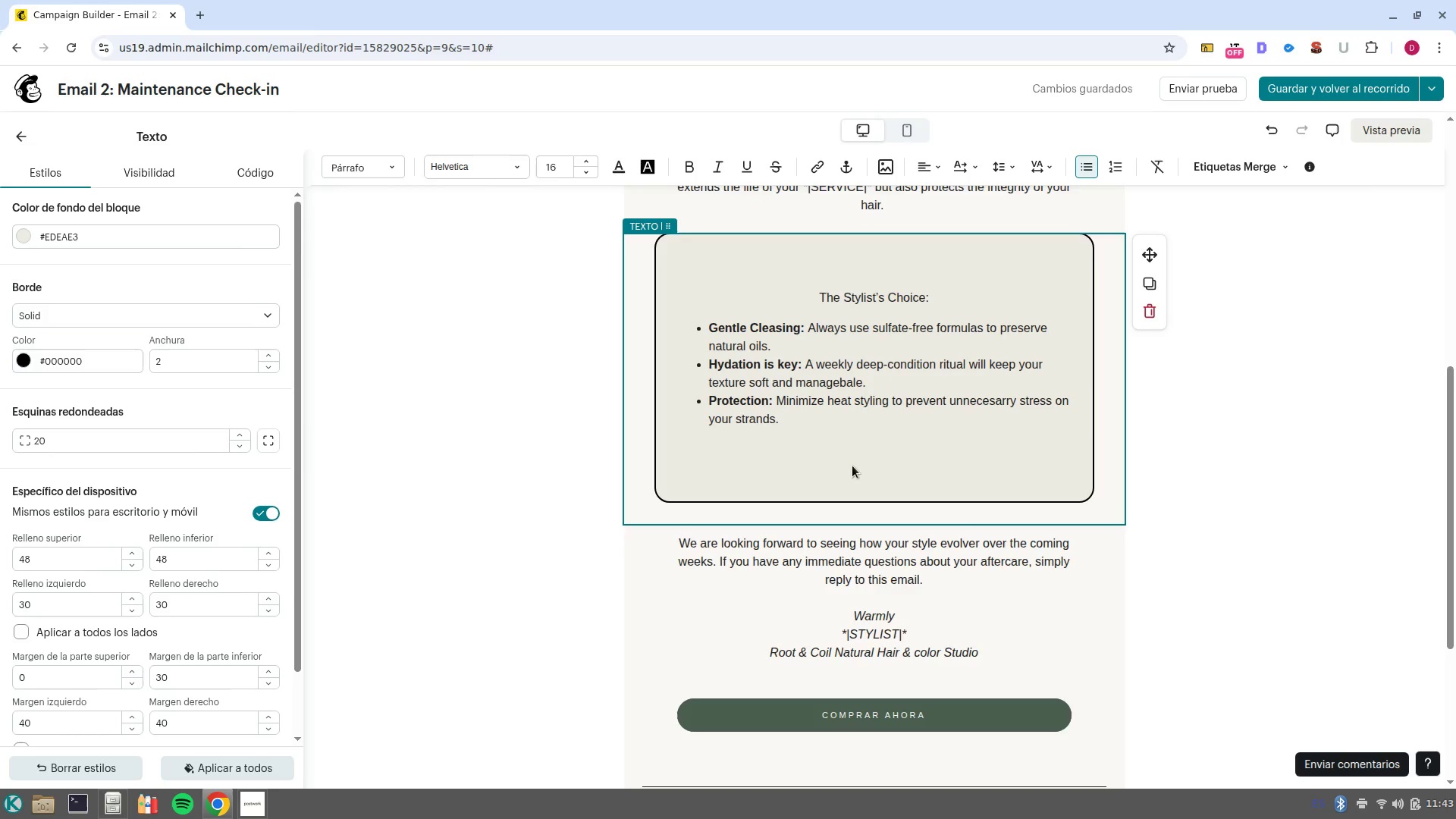 
left_click([774, 472])
 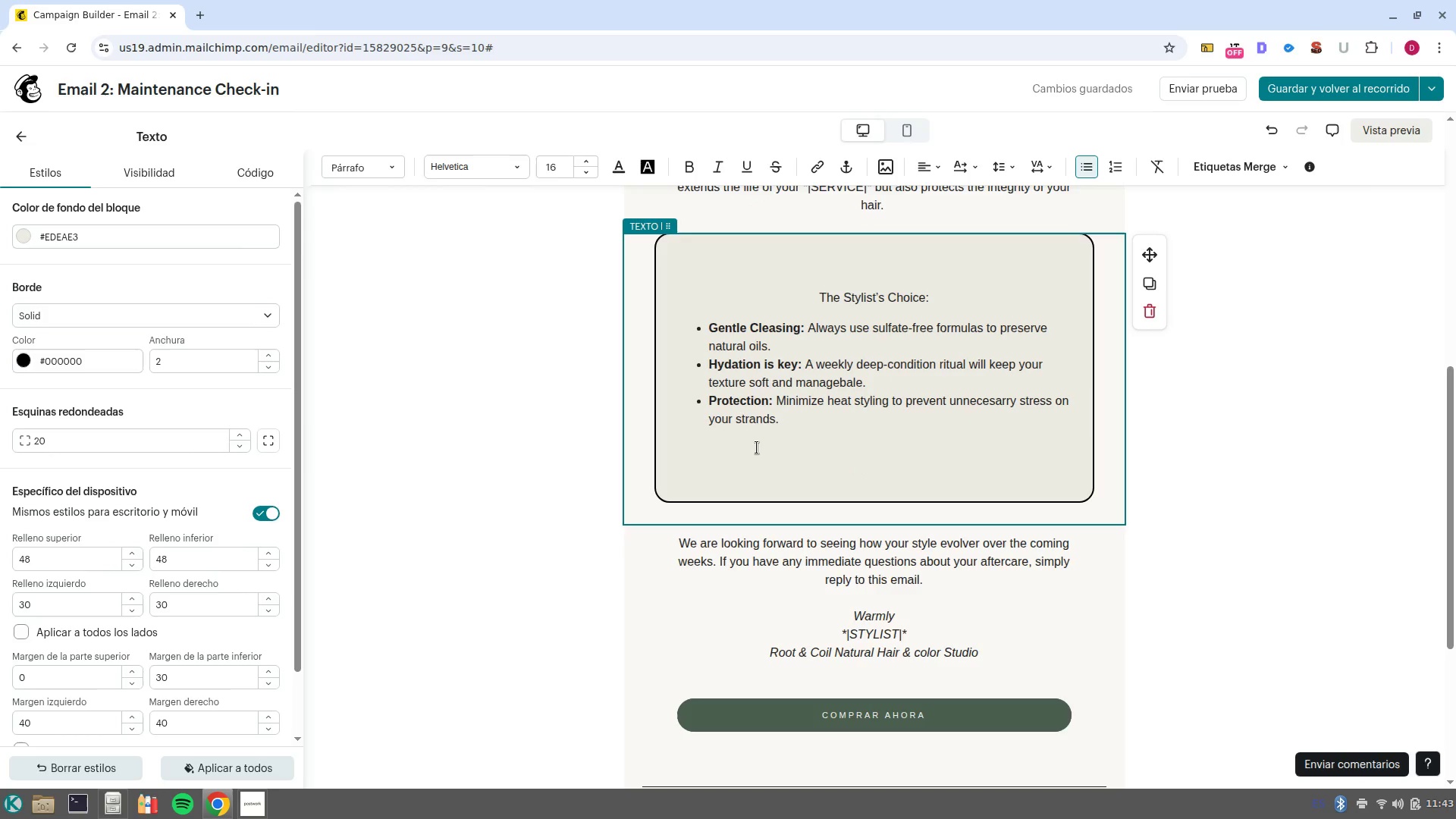 
left_click([757, 447])
 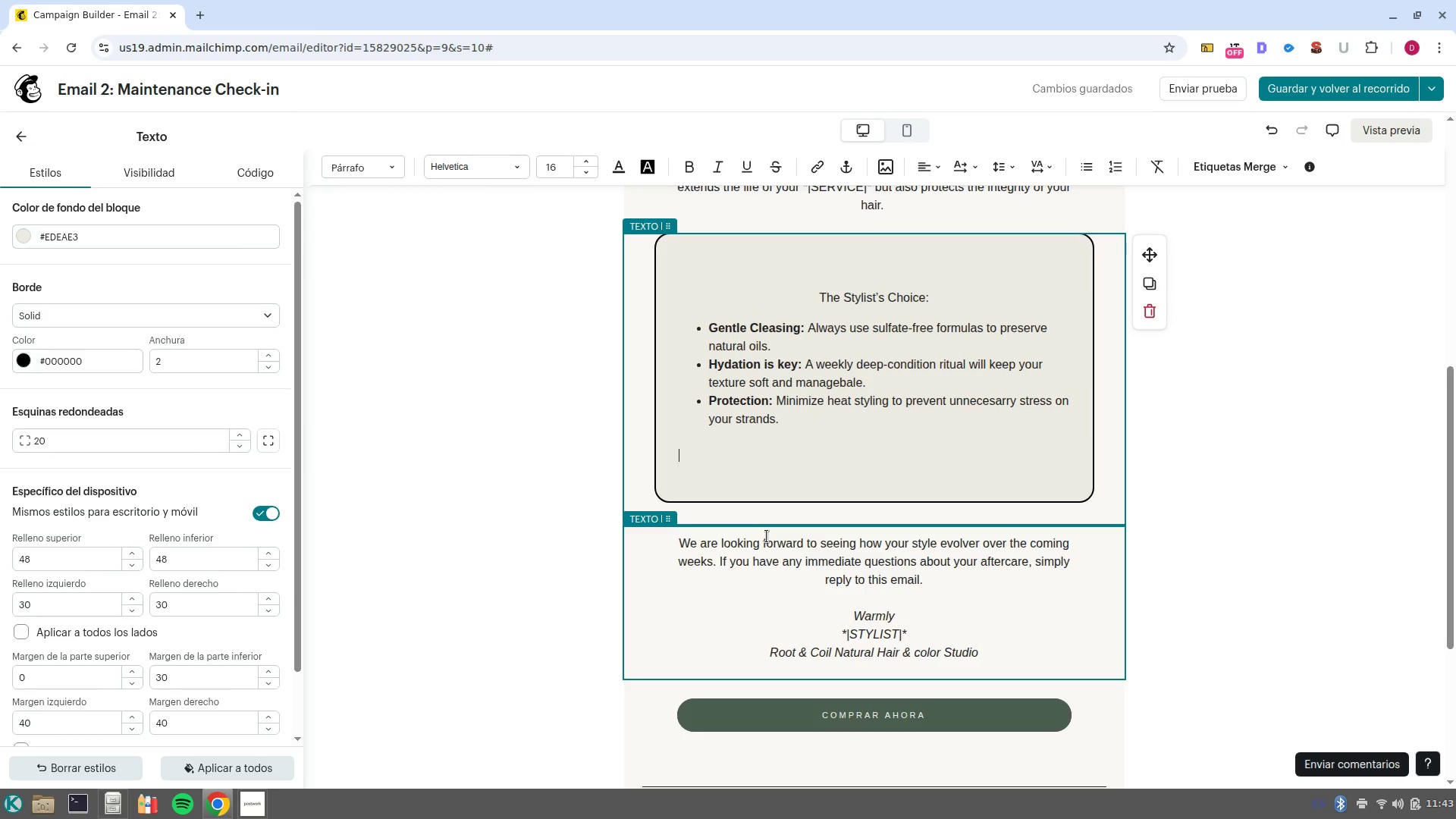 
key(Backspace)
 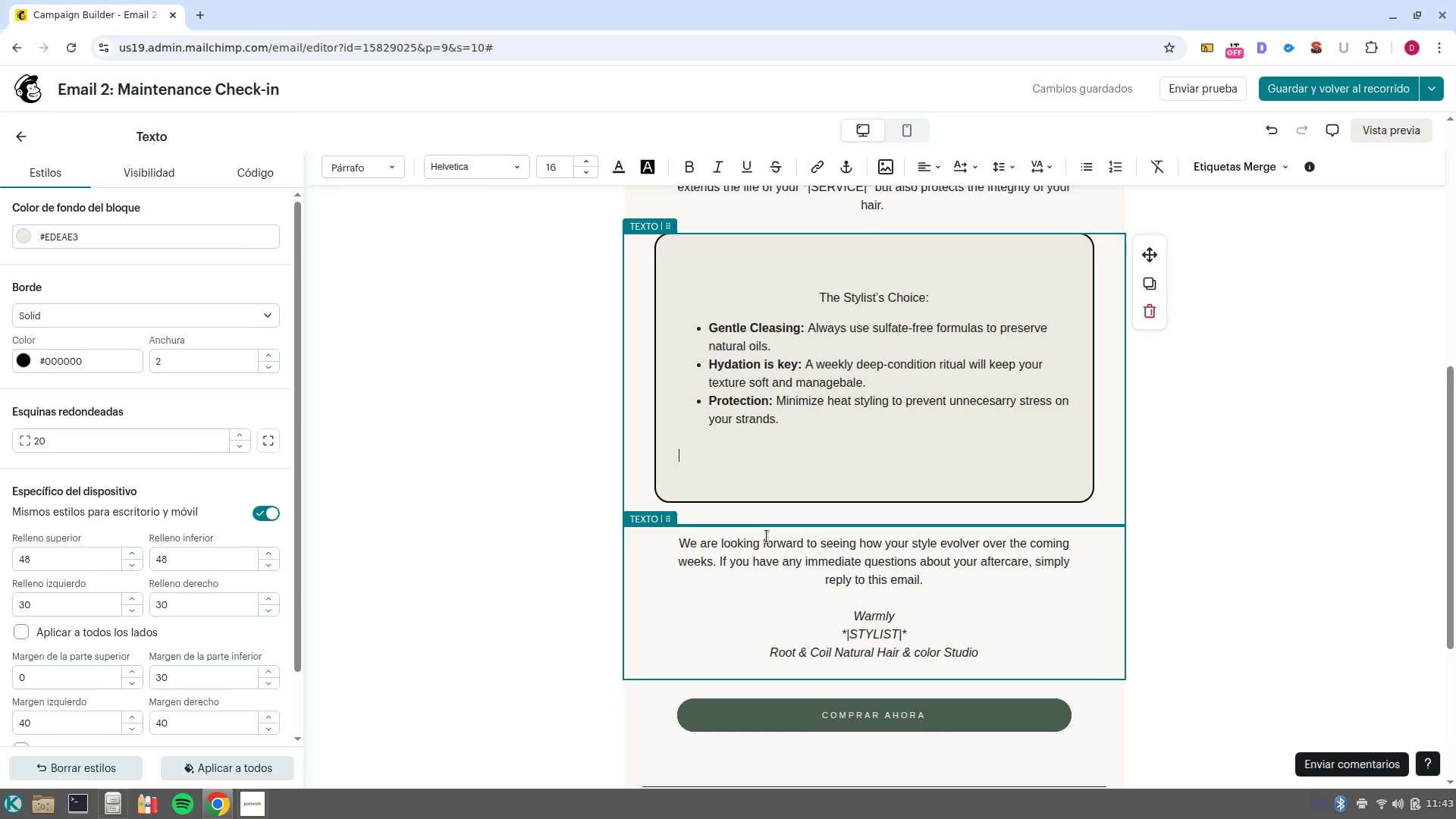 
key(Backspace)
 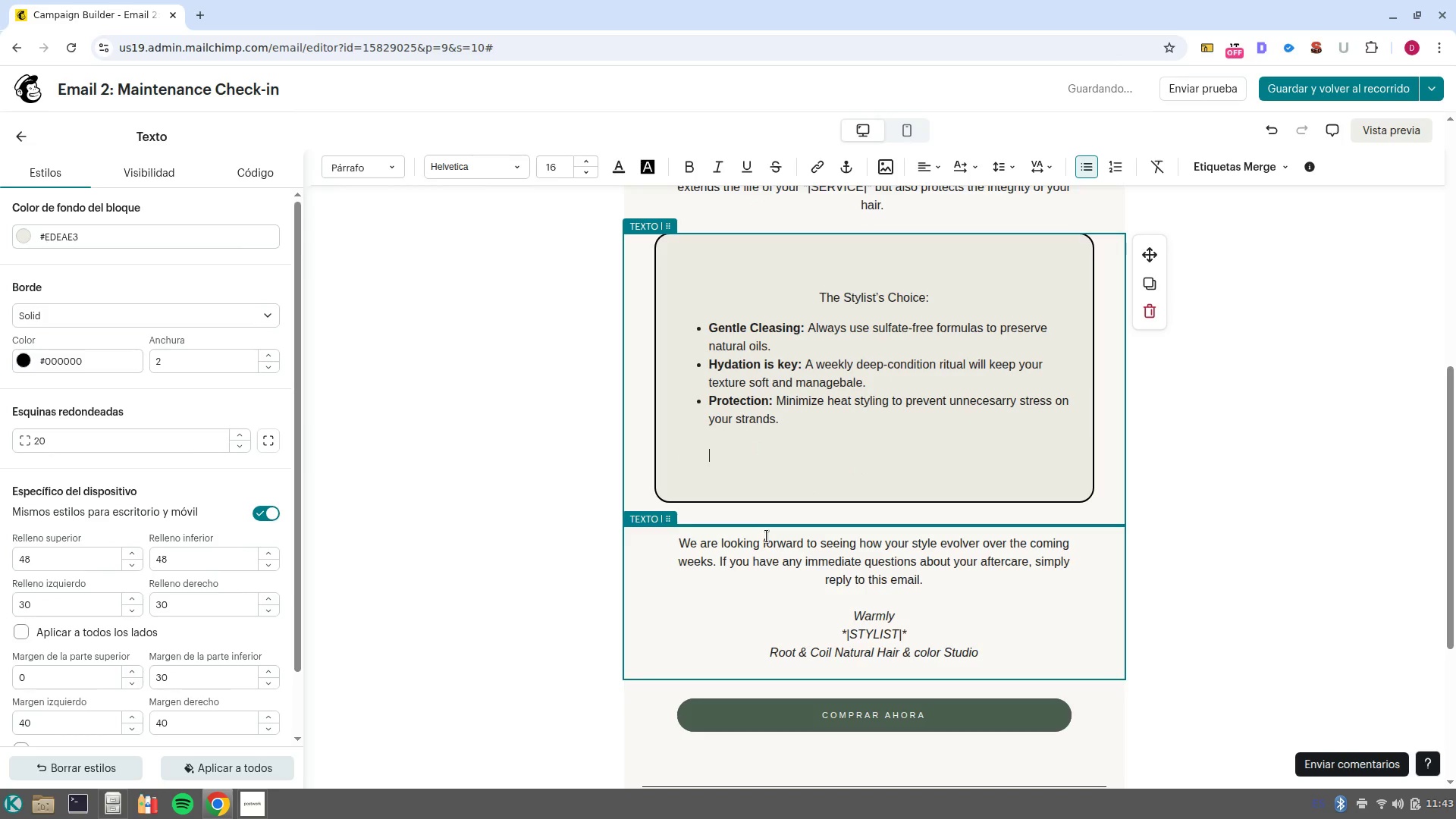 
key(Backspace)
 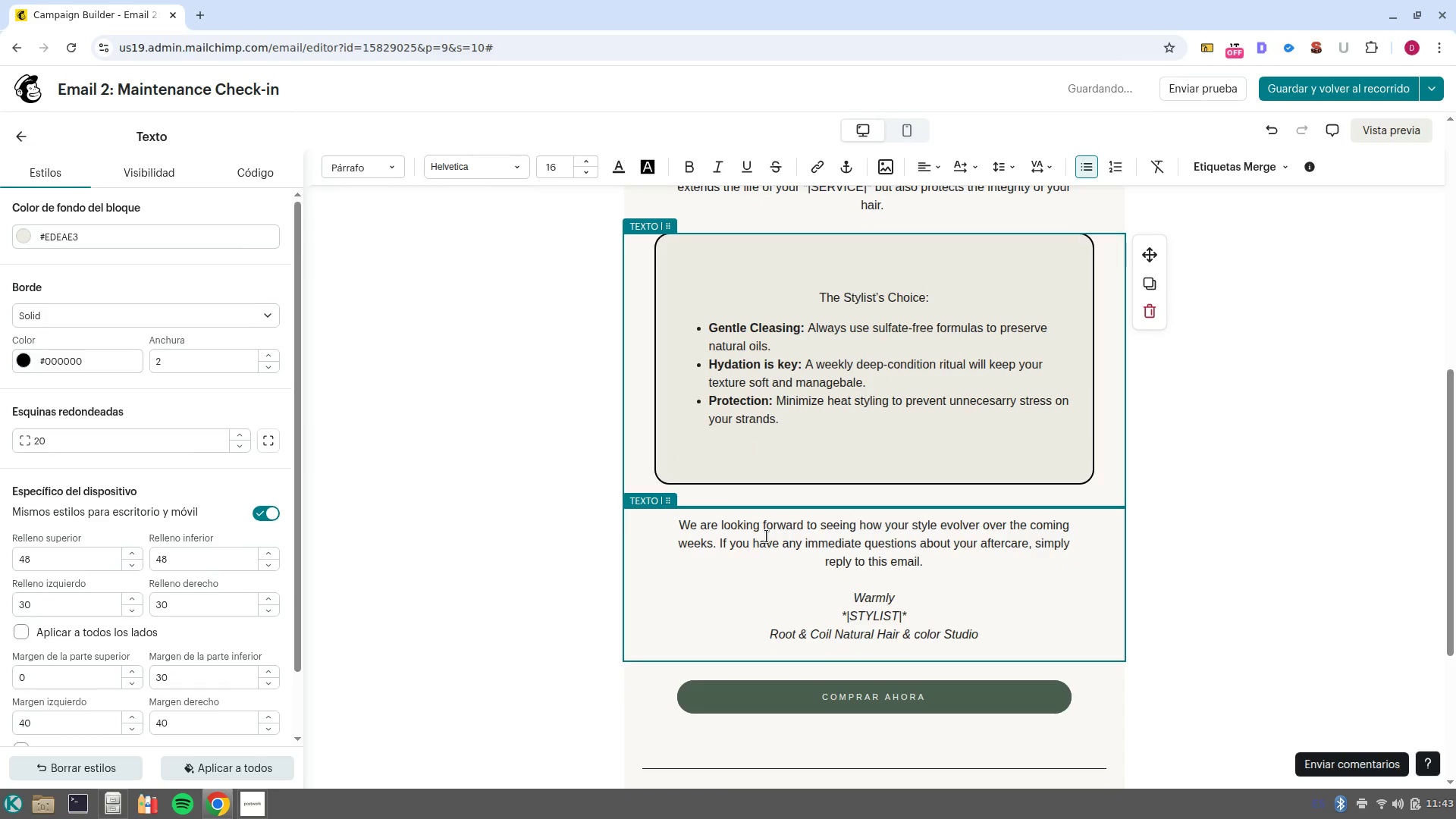 
key(Backspace)
 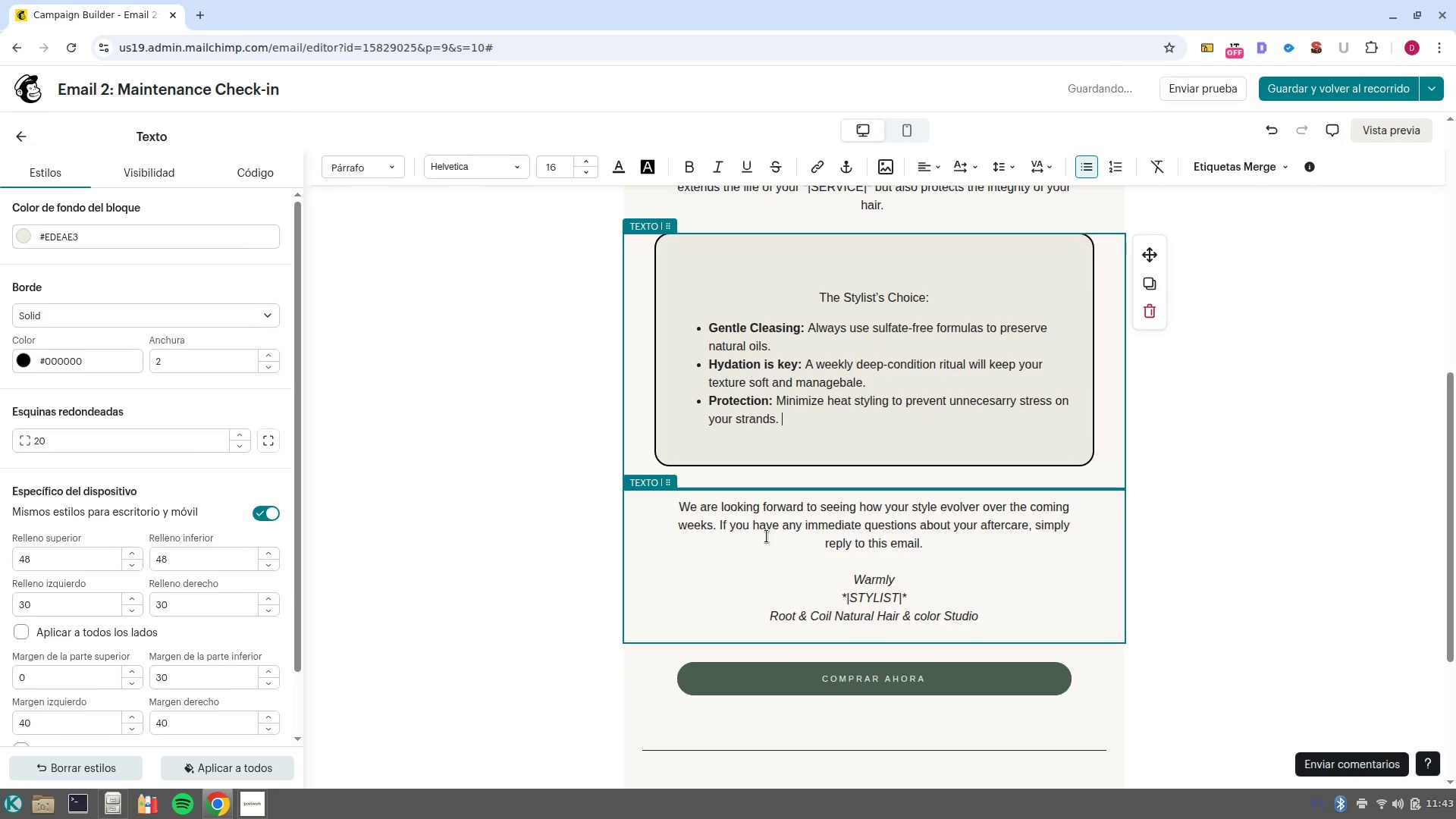 
key(ArrowDown)
 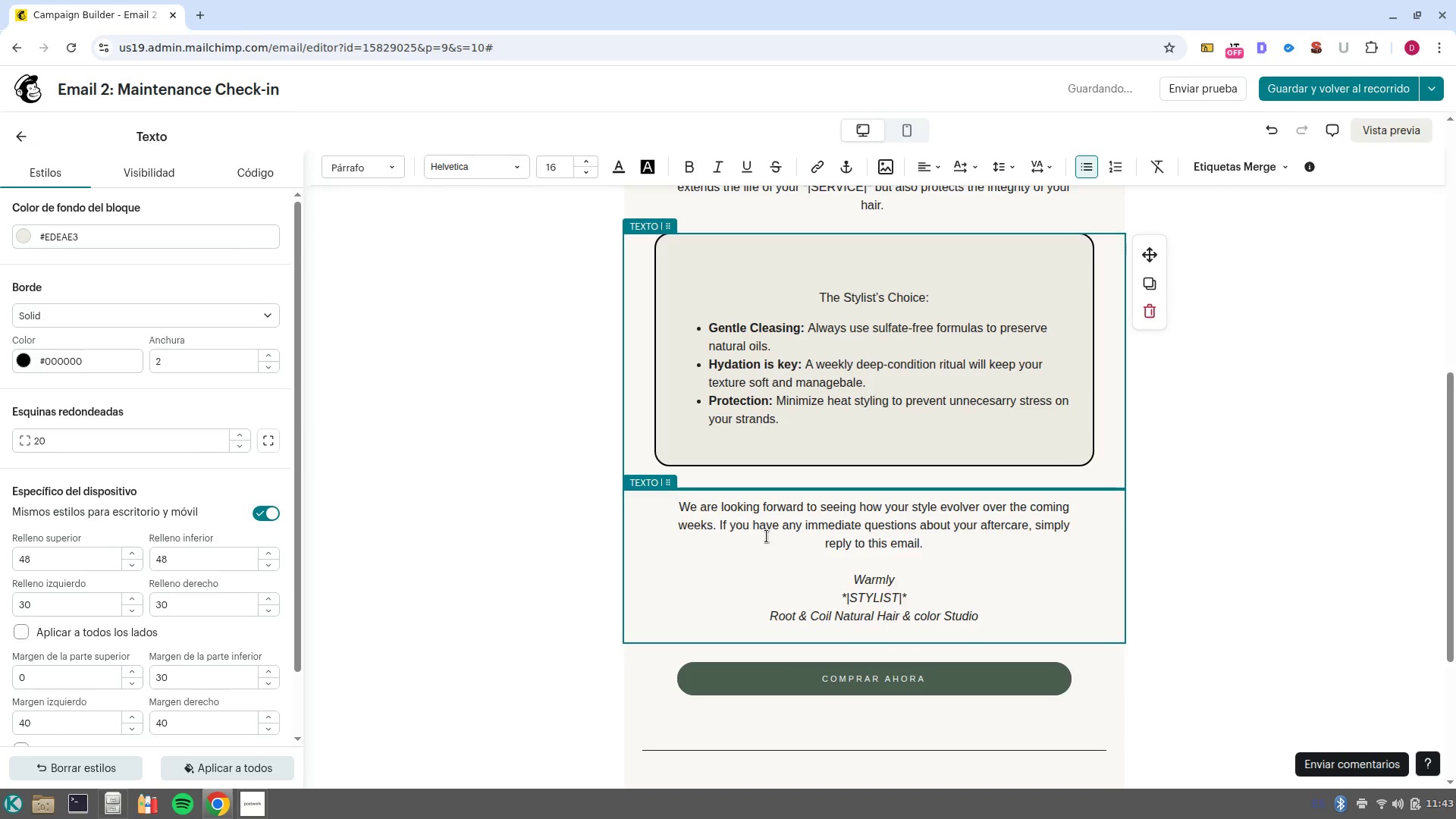 
key(ArrowUp)
 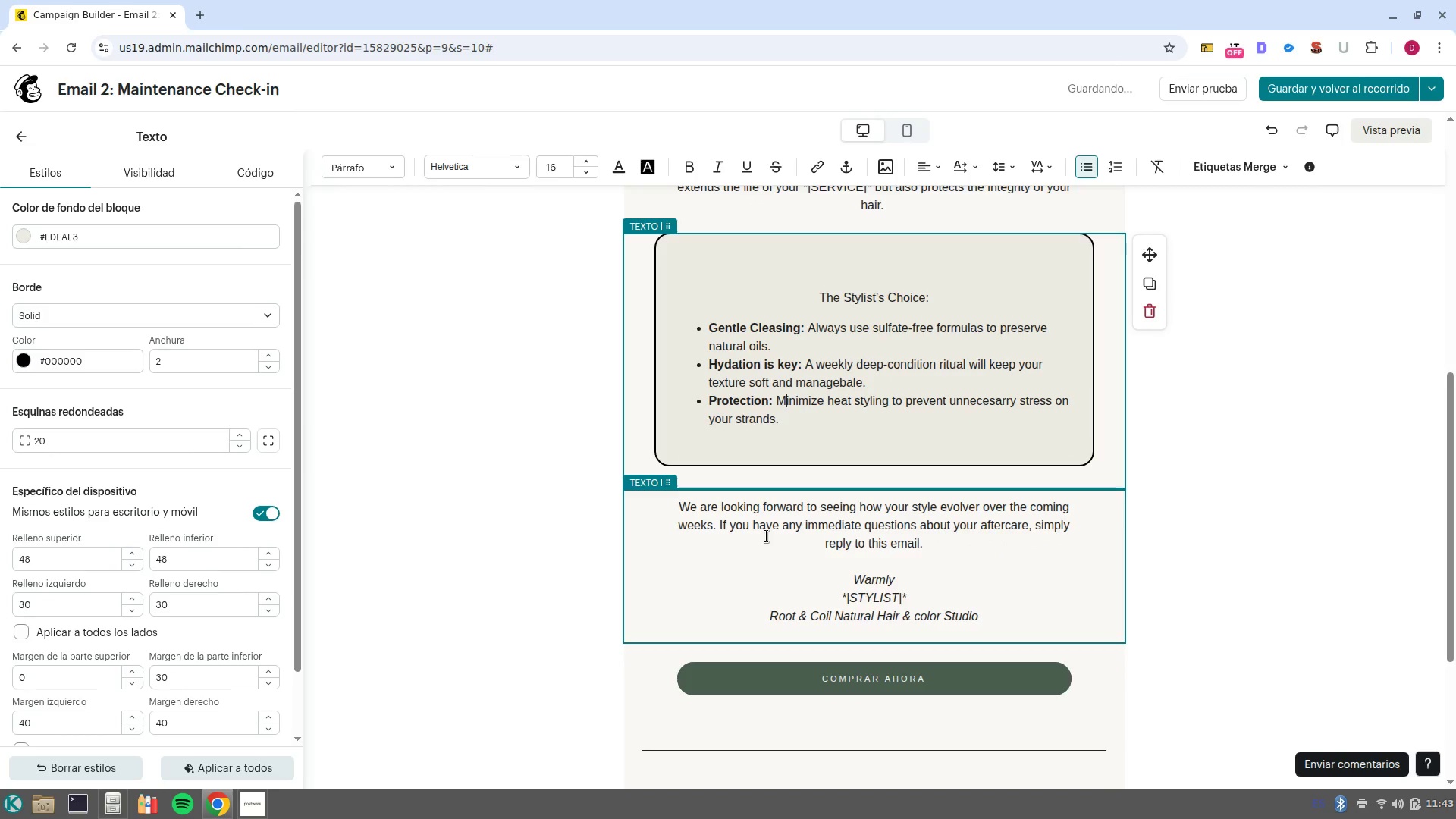 
key(ArrowDown)
 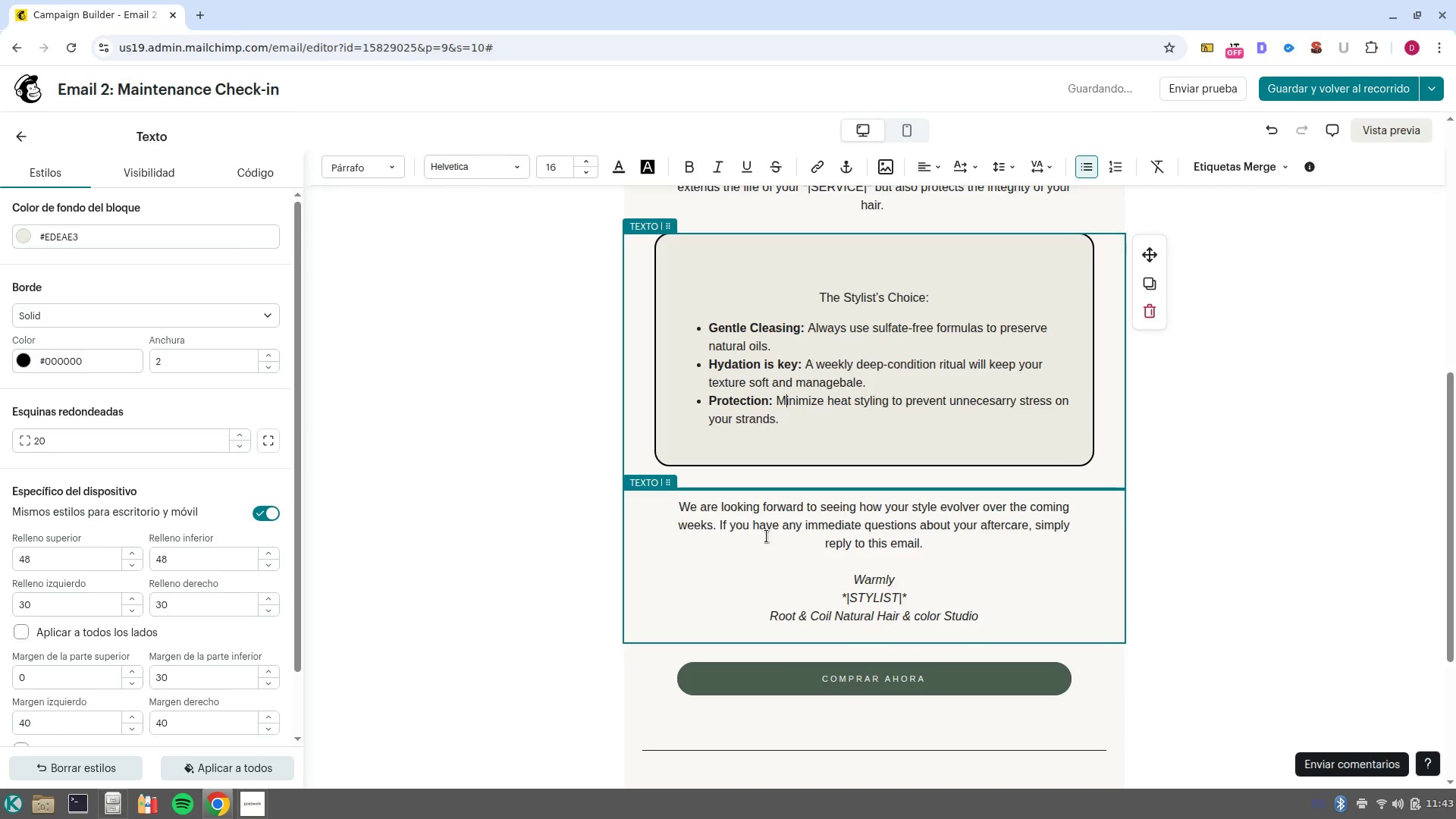 
key(ArrowDown)
 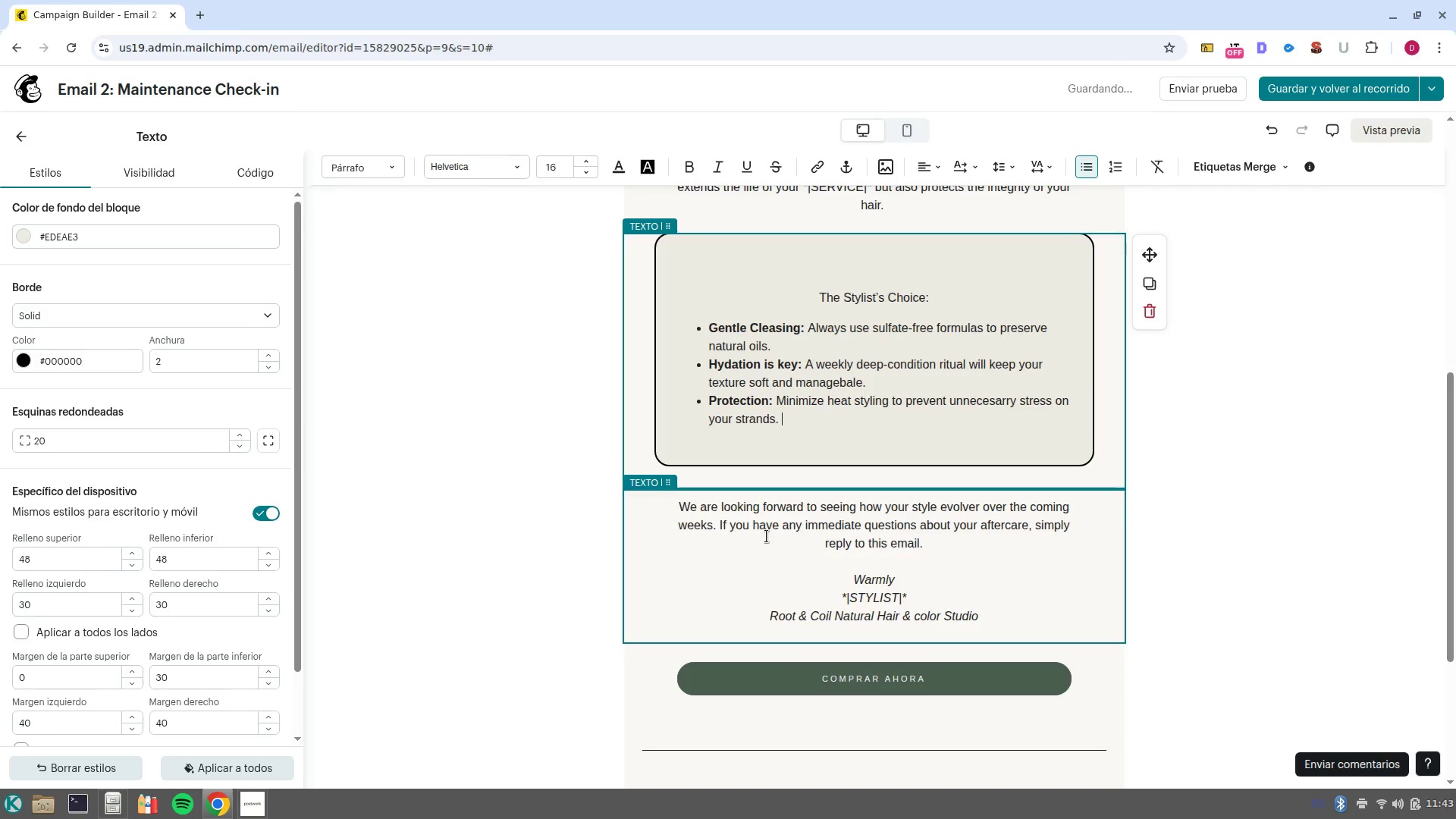 
key(ArrowDown)
 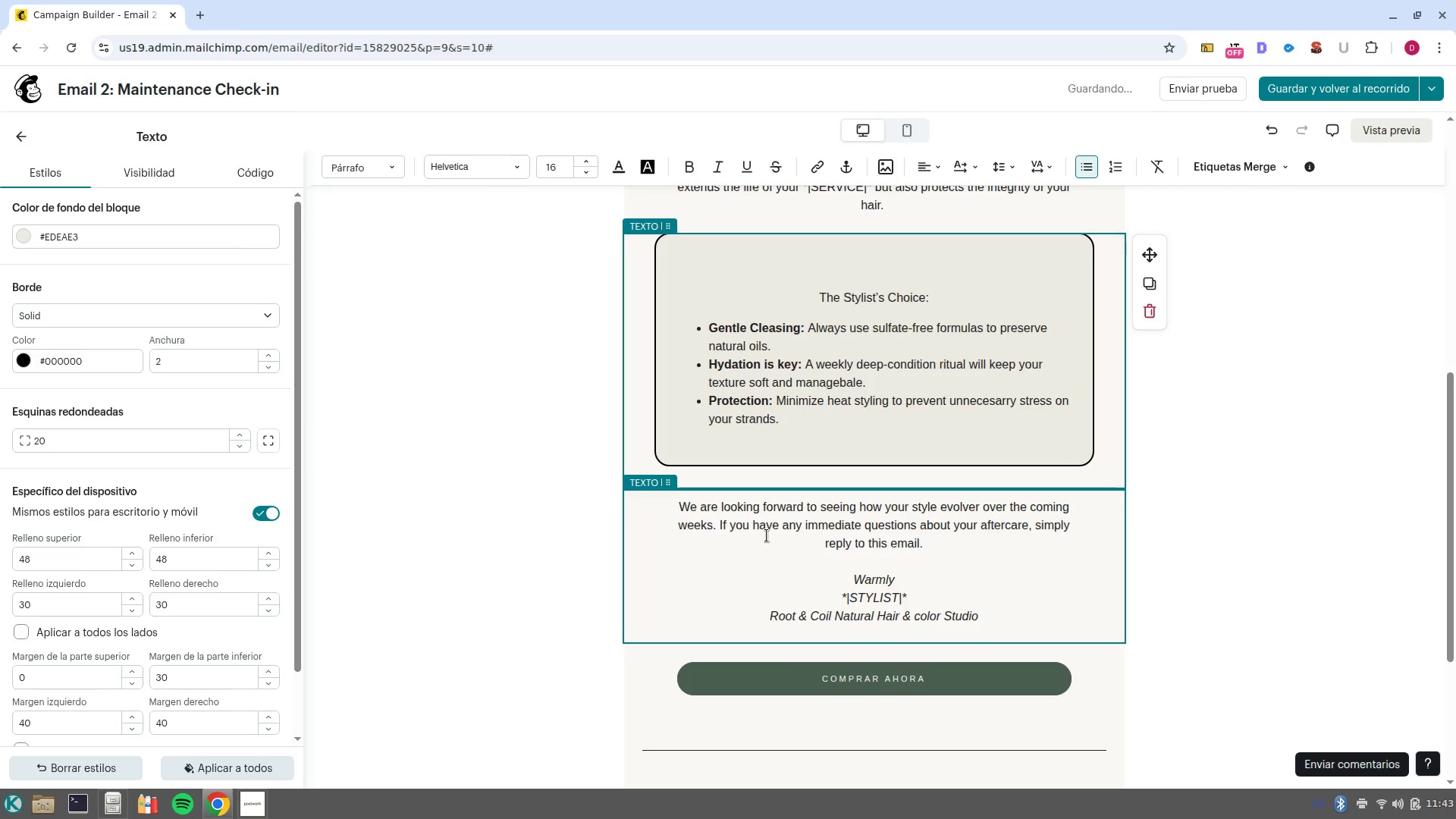 
left_click_drag(start_coordinate=[952, 554], to_coordinate=[673, 509])
 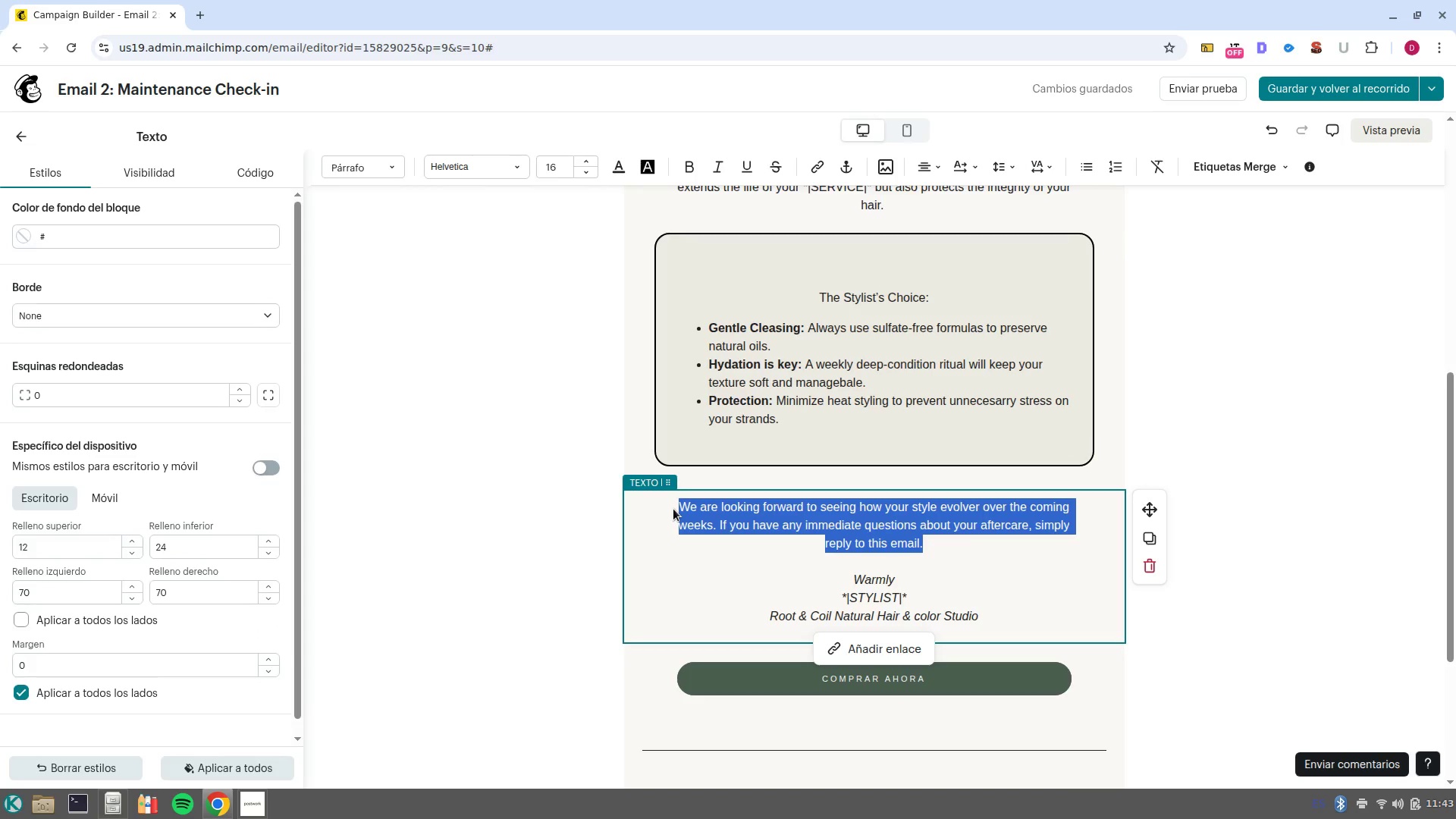 
type(Would you like)
key(Backspace)
key(Backspace)
type(ke to explore the full range of products we trust_ You can browse our curated collection online or pick thwm)
key(Backspace)
key(Backspace)
type(em up during your next visit. )
 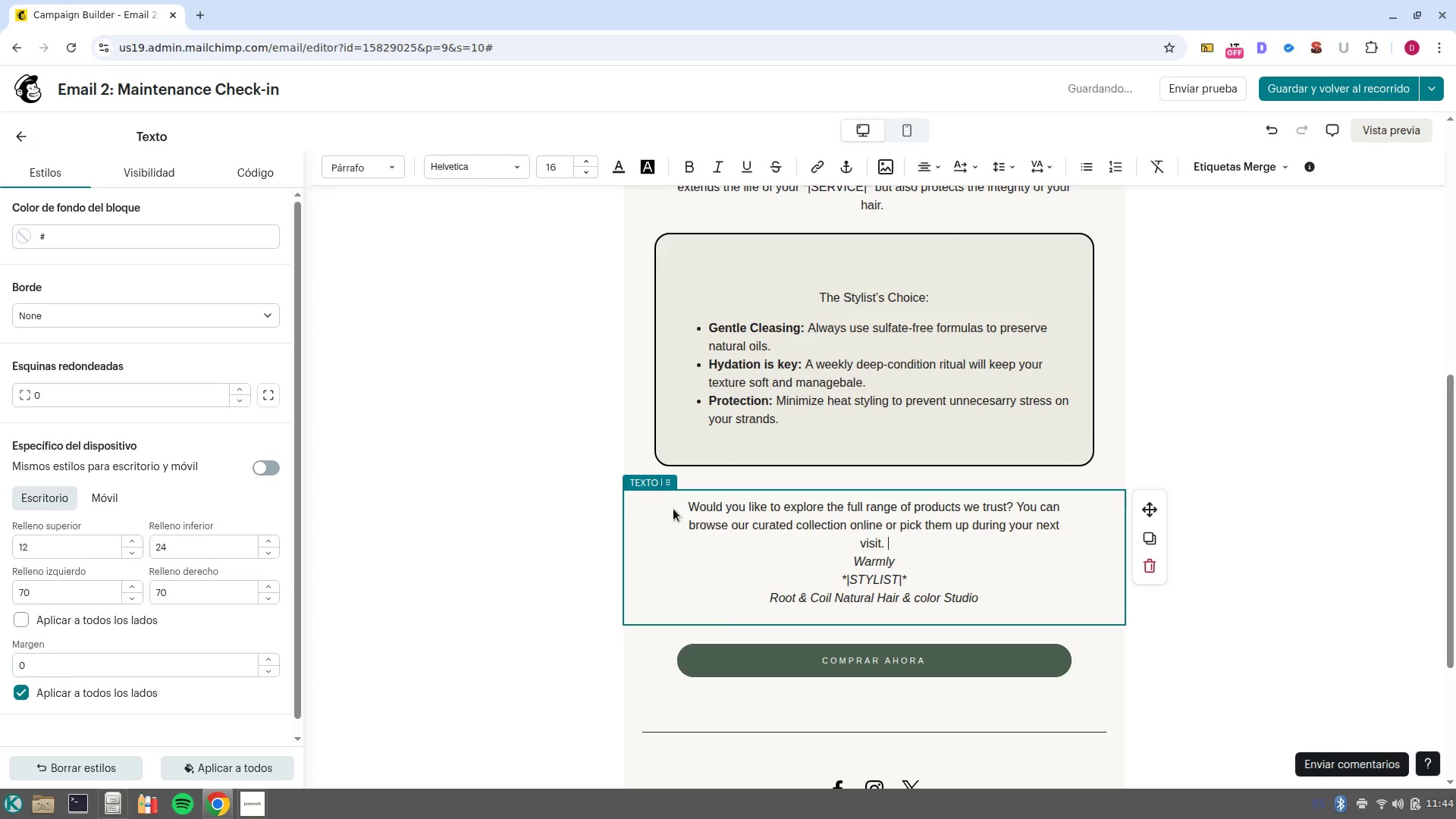 
key(NumpadEnter)
 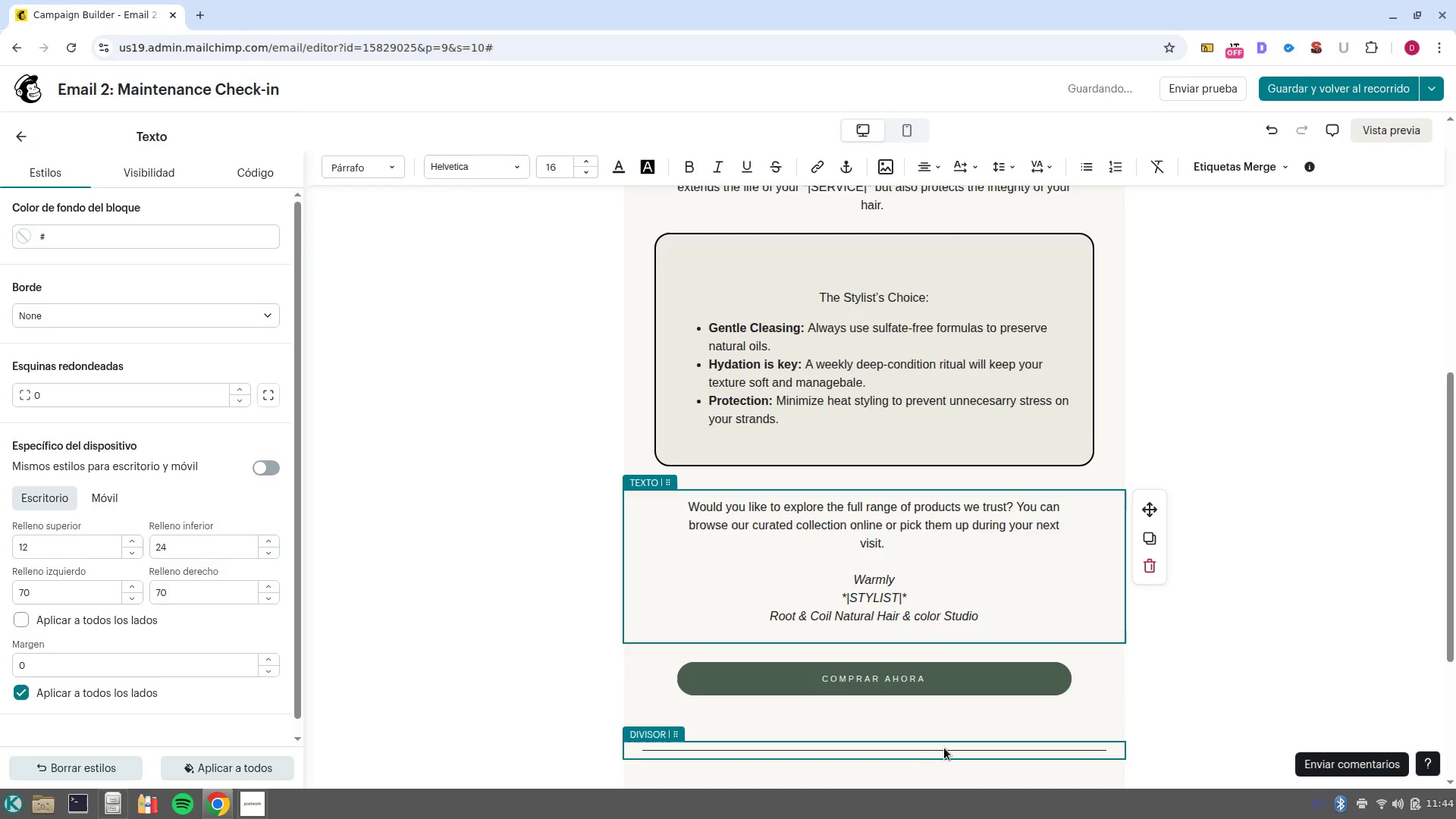 
left_click([893, 682])
 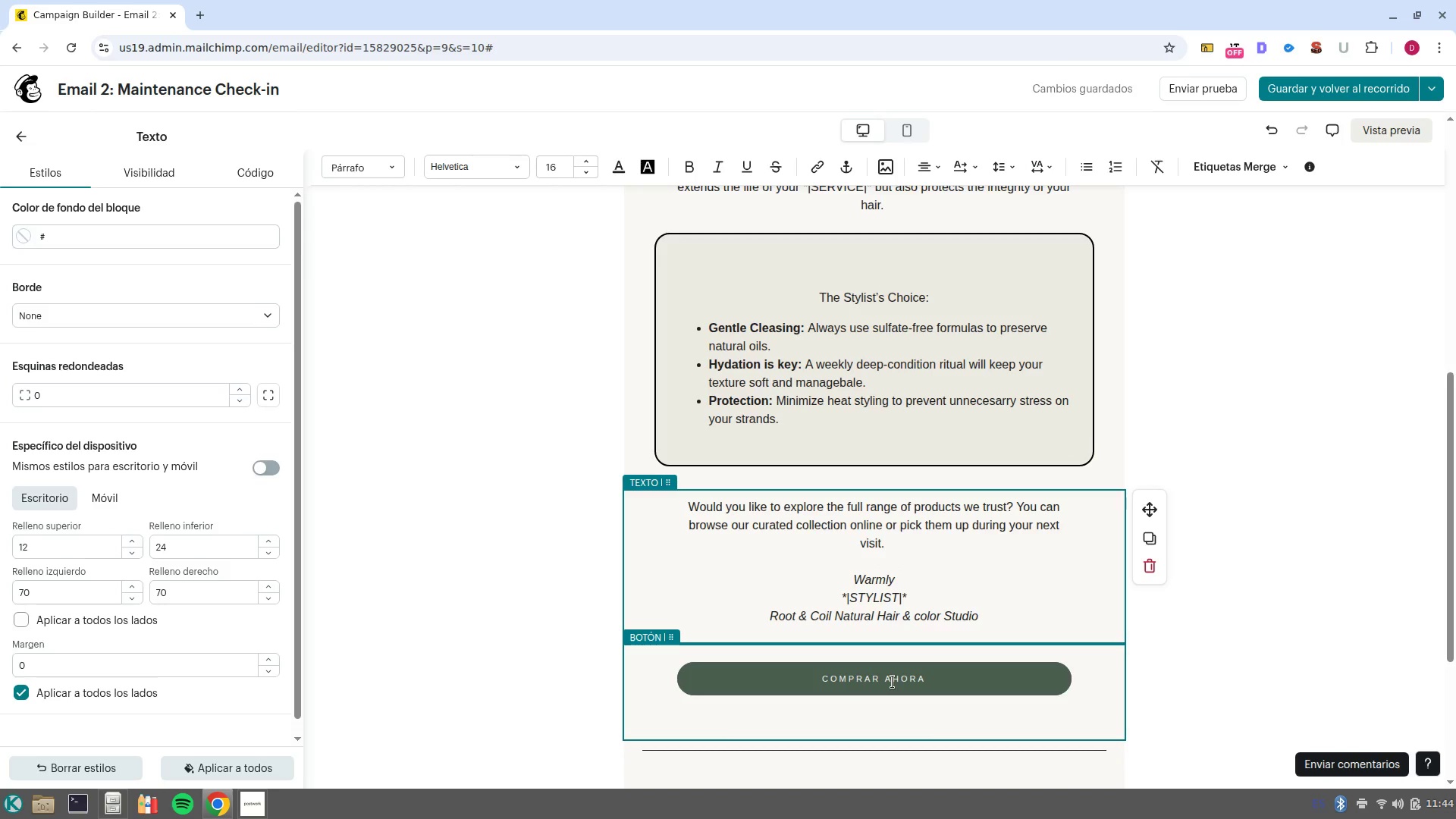 
double_click([893, 682])
 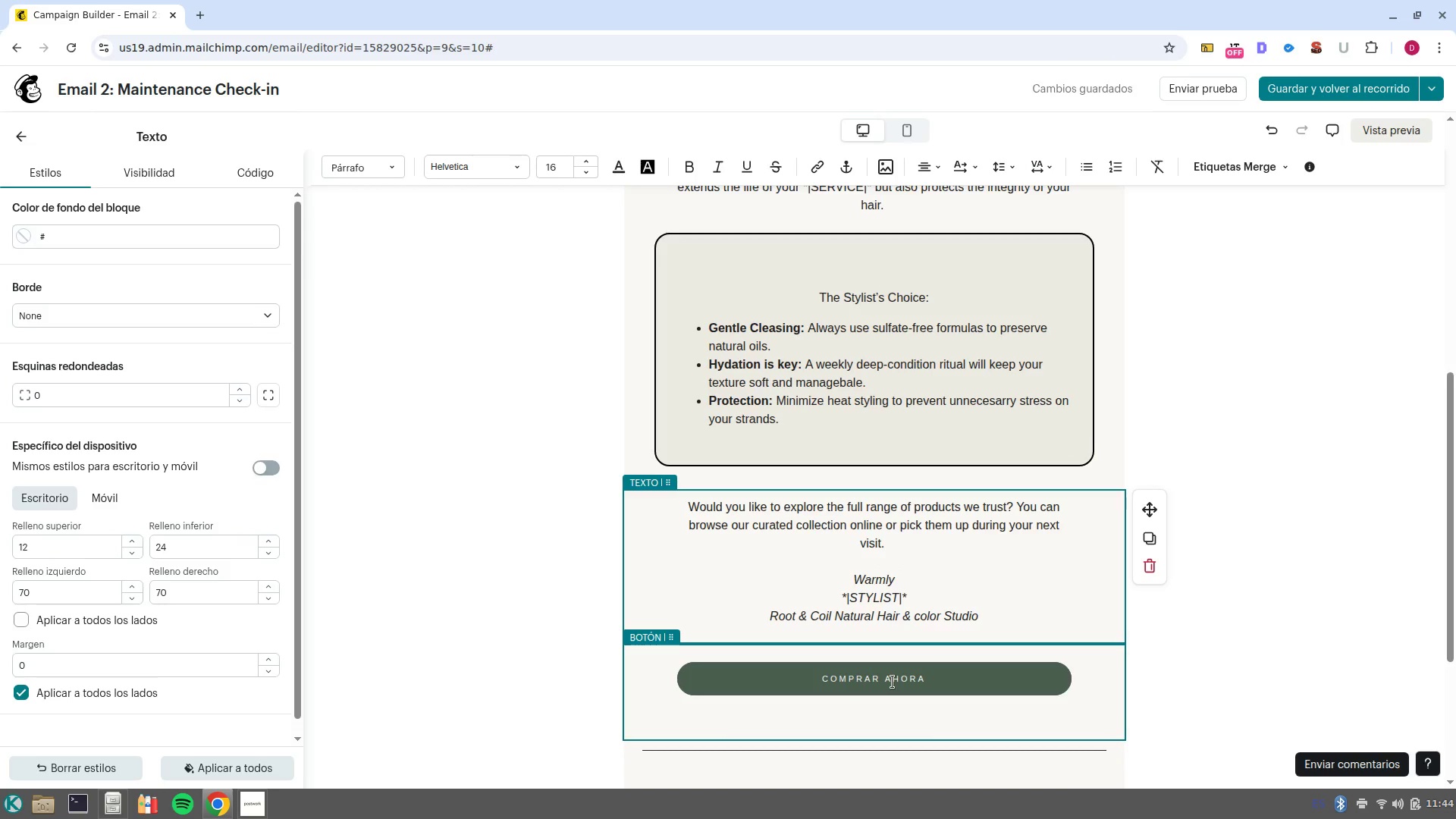 
triple_click([893, 682])
 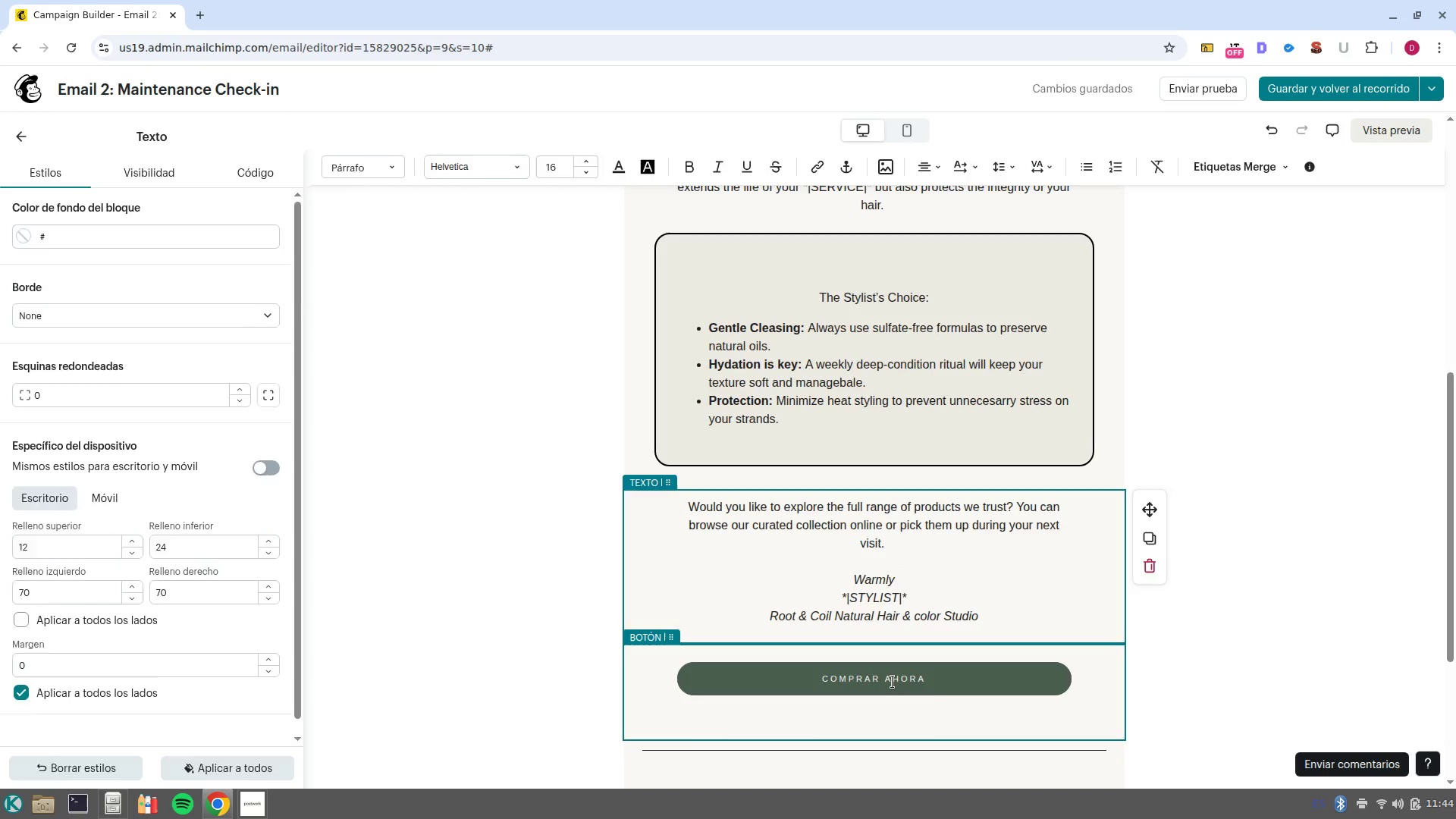 
triple_click([893, 682])
 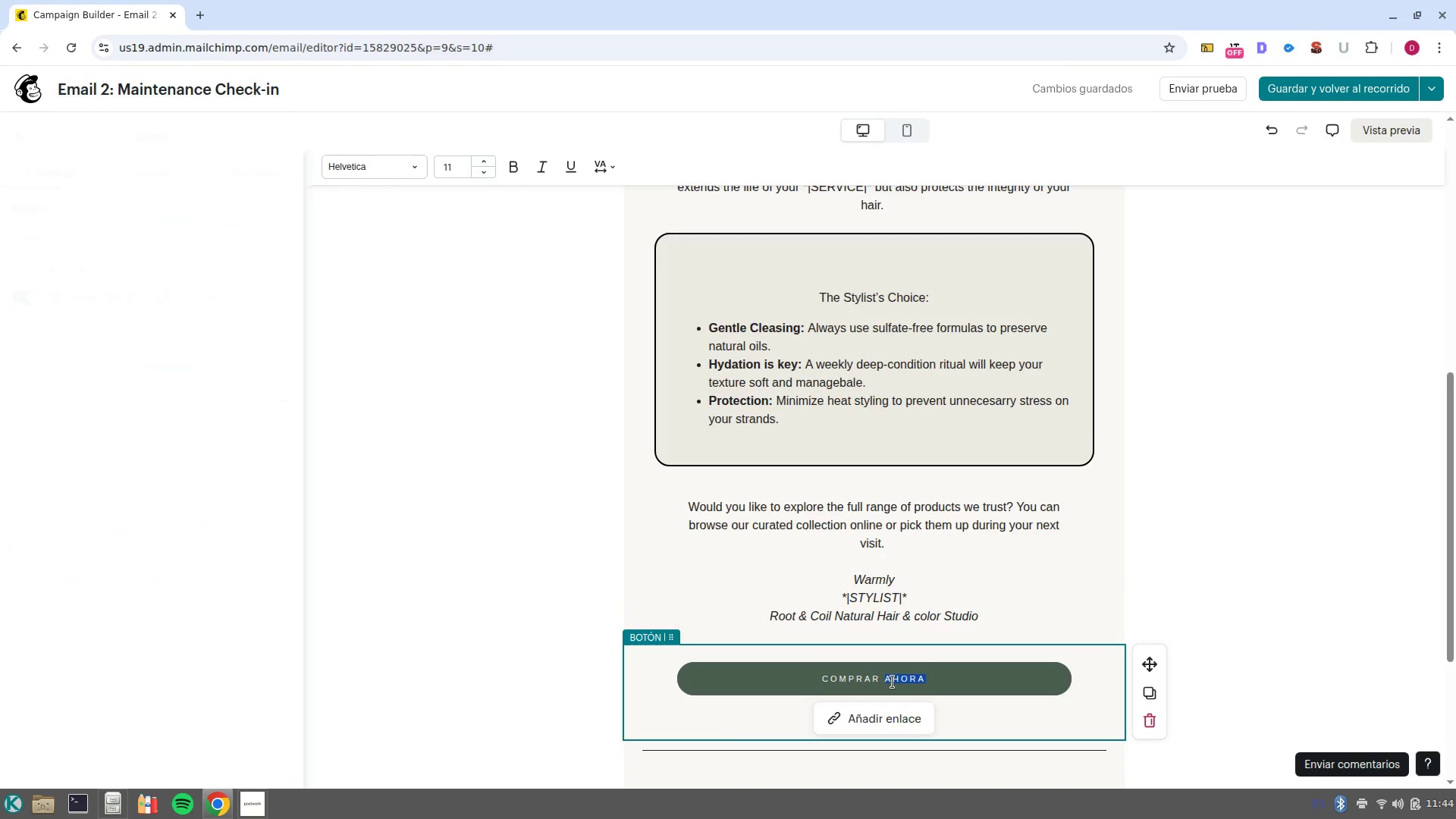 
triple_click([893, 682])
 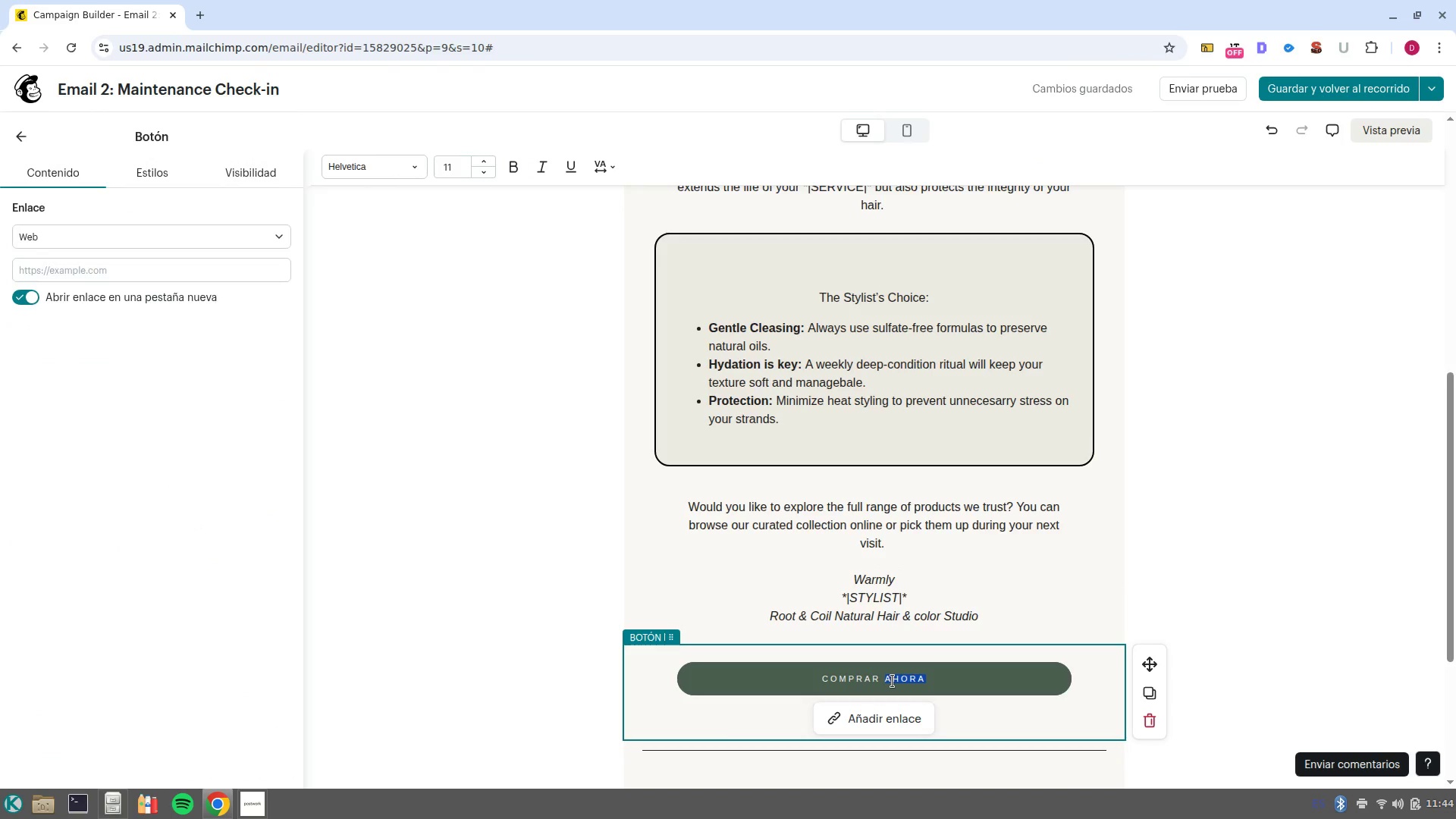 
double_click([893, 681])
 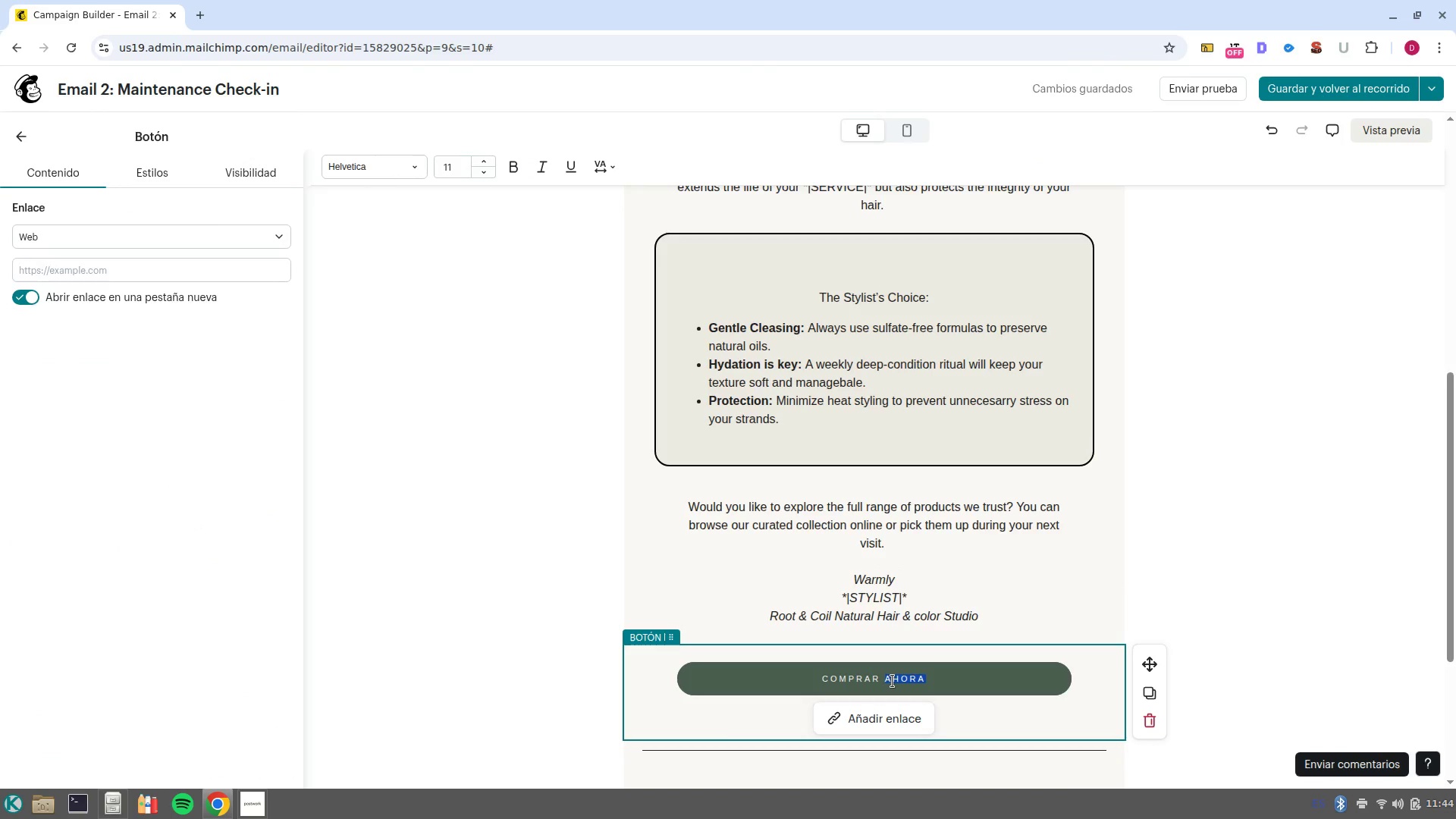 
triple_click([893, 681])
 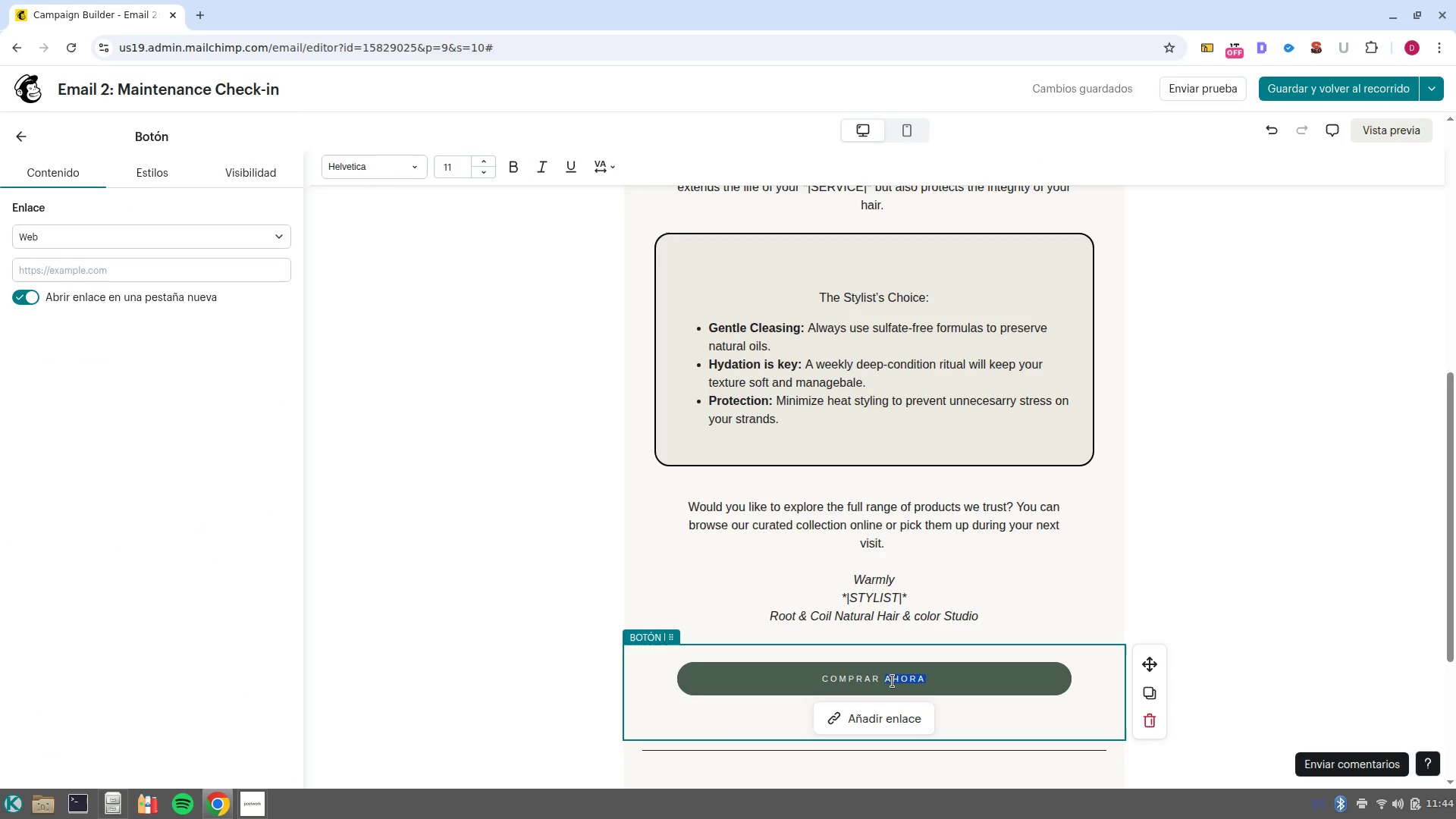 
triple_click([893, 681])
 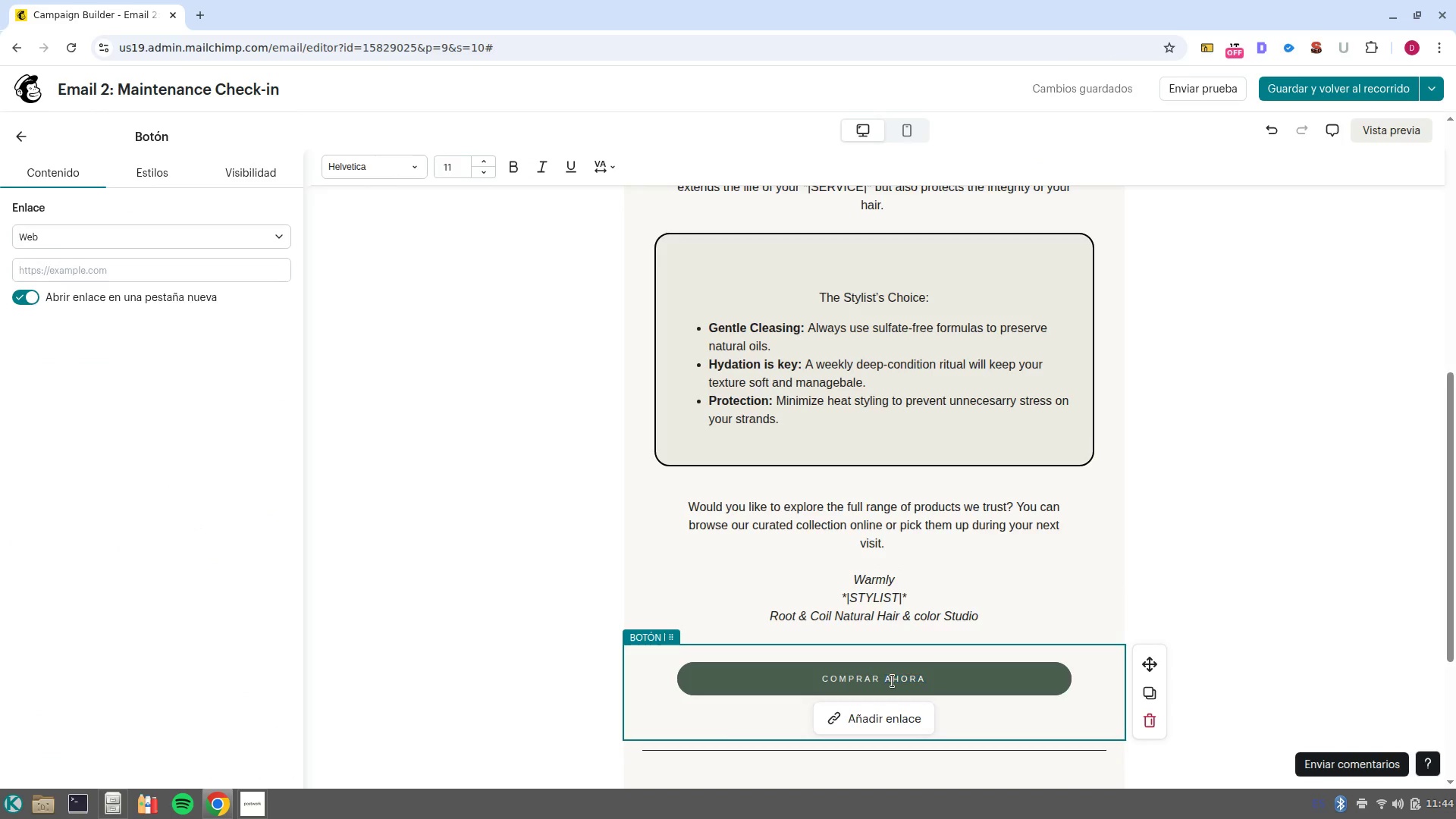 
triple_click([893, 681])
 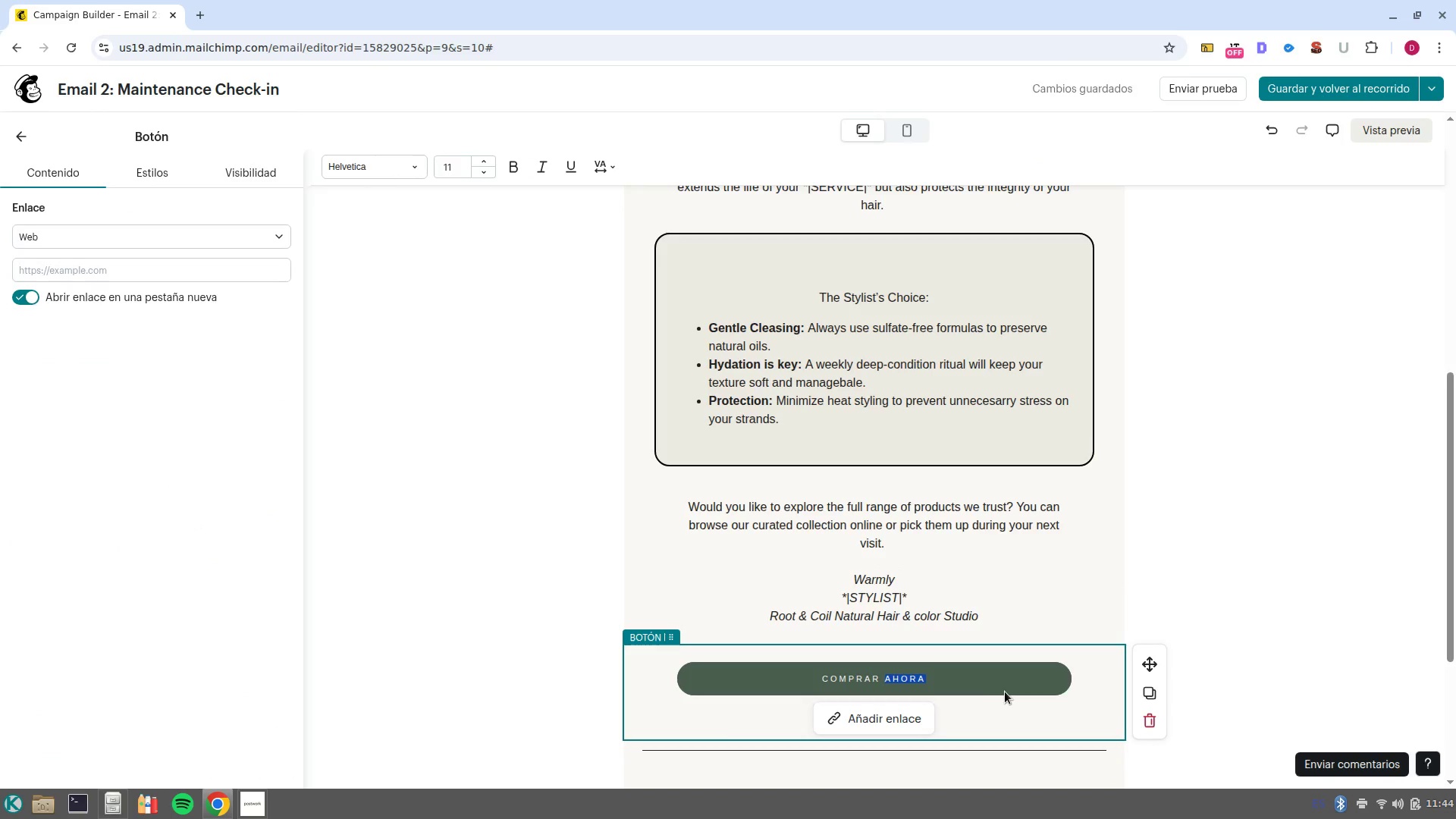 
left_click([1005, 692])
 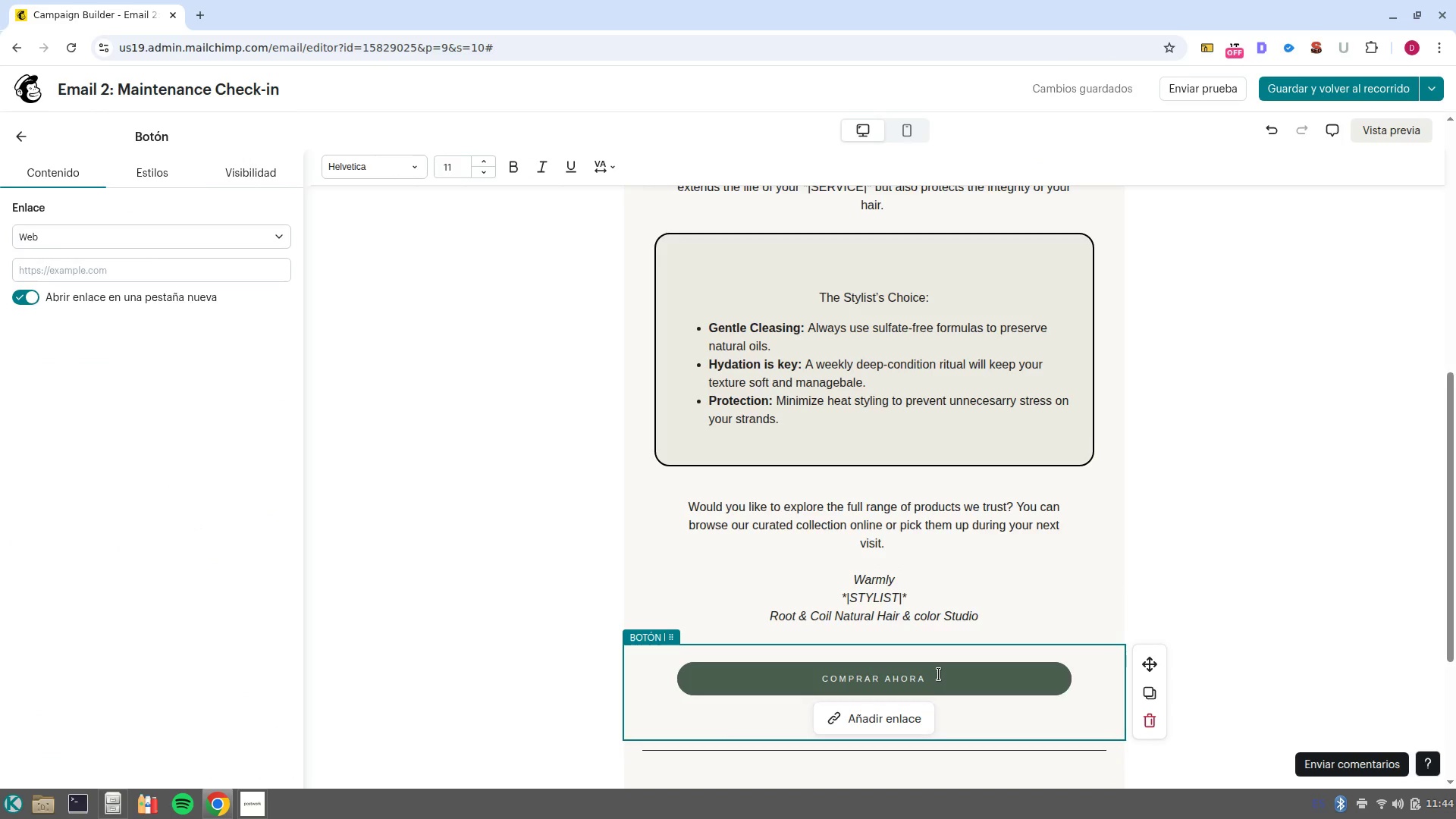 
left_click_drag(start_coordinate=[939, 674], to_coordinate=[795, 666])
 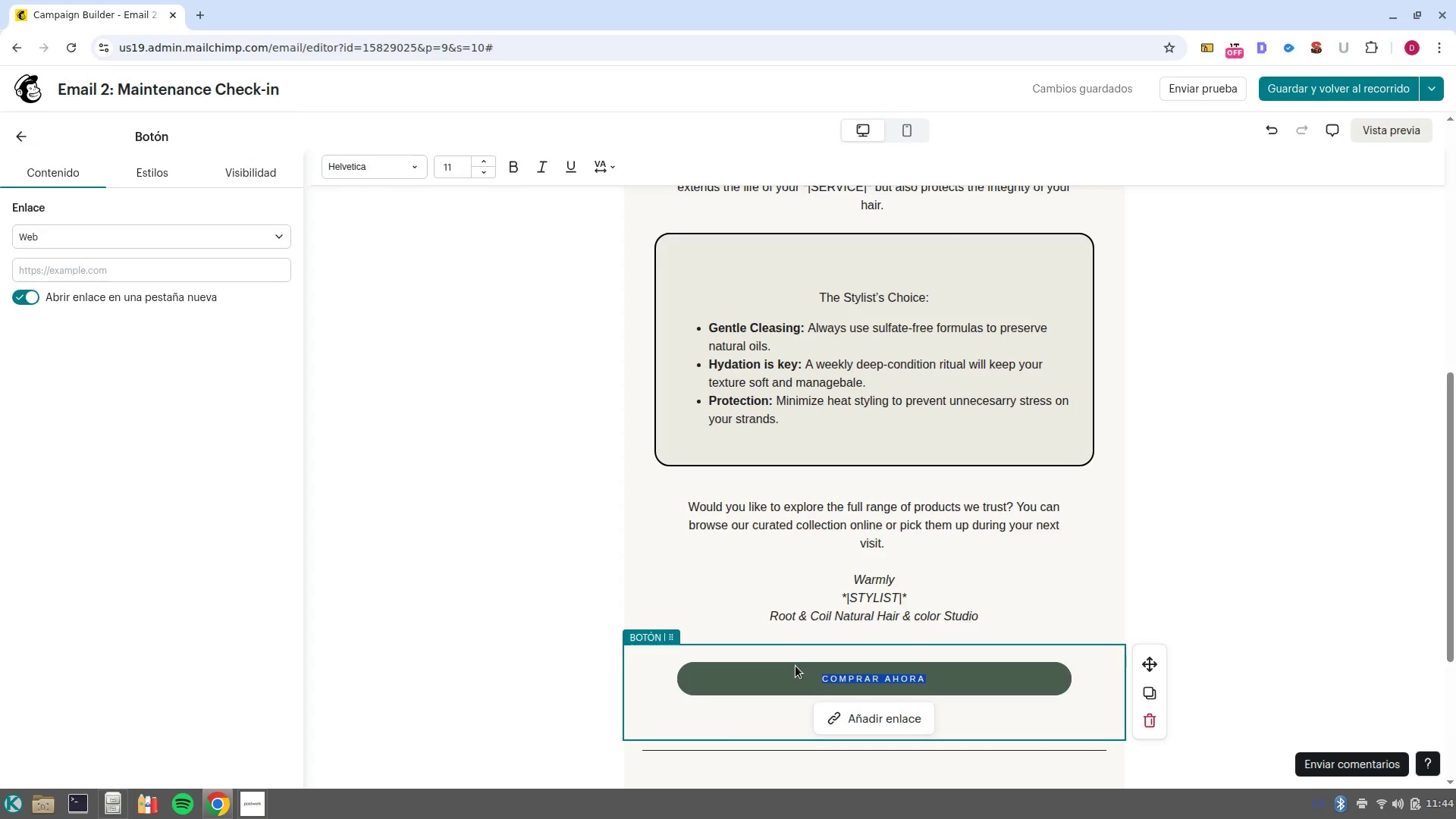 
type(SHP)
key(Backspace)
type(OP THE COLLECTION)
 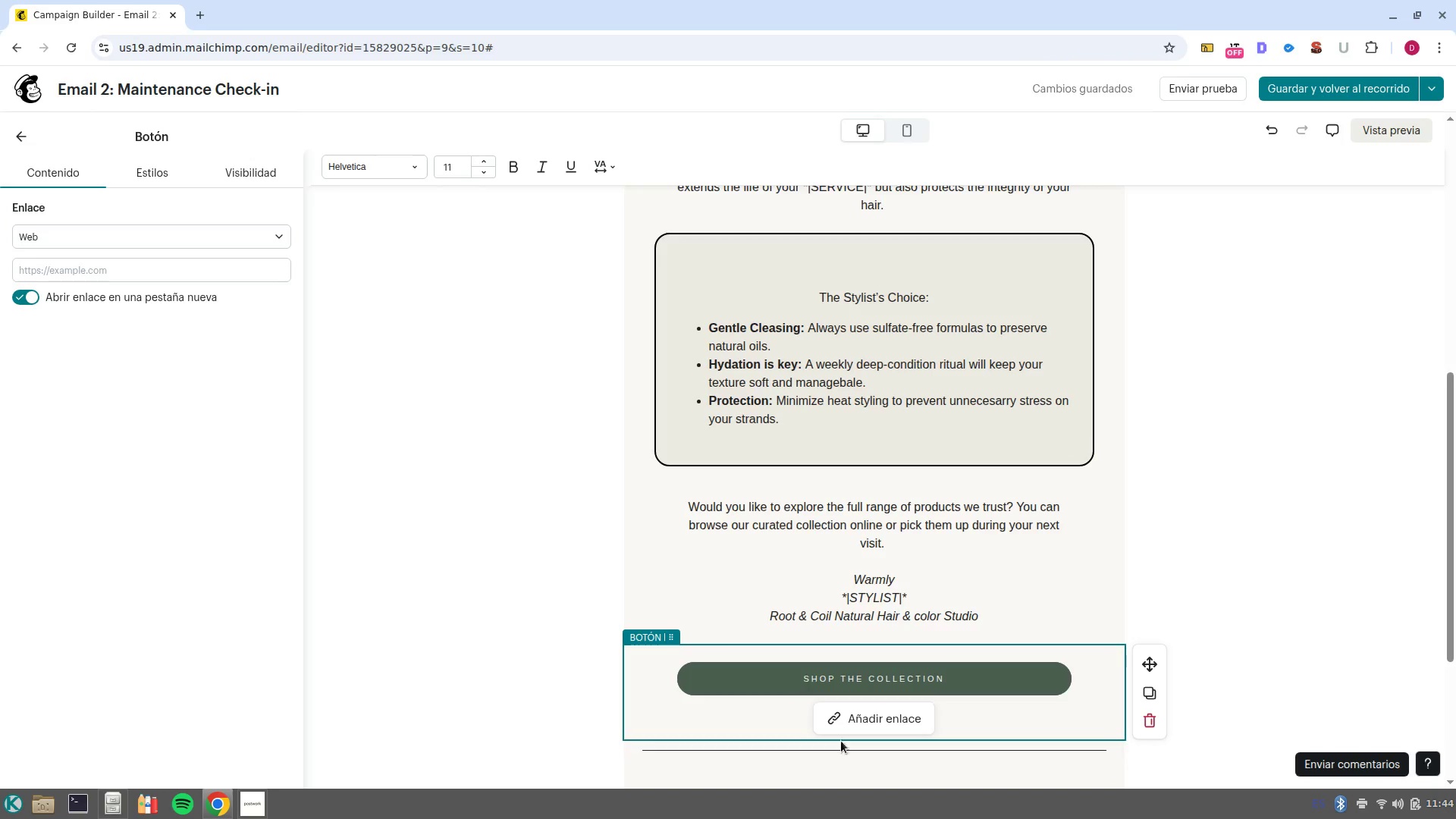 
wait(5.96)
 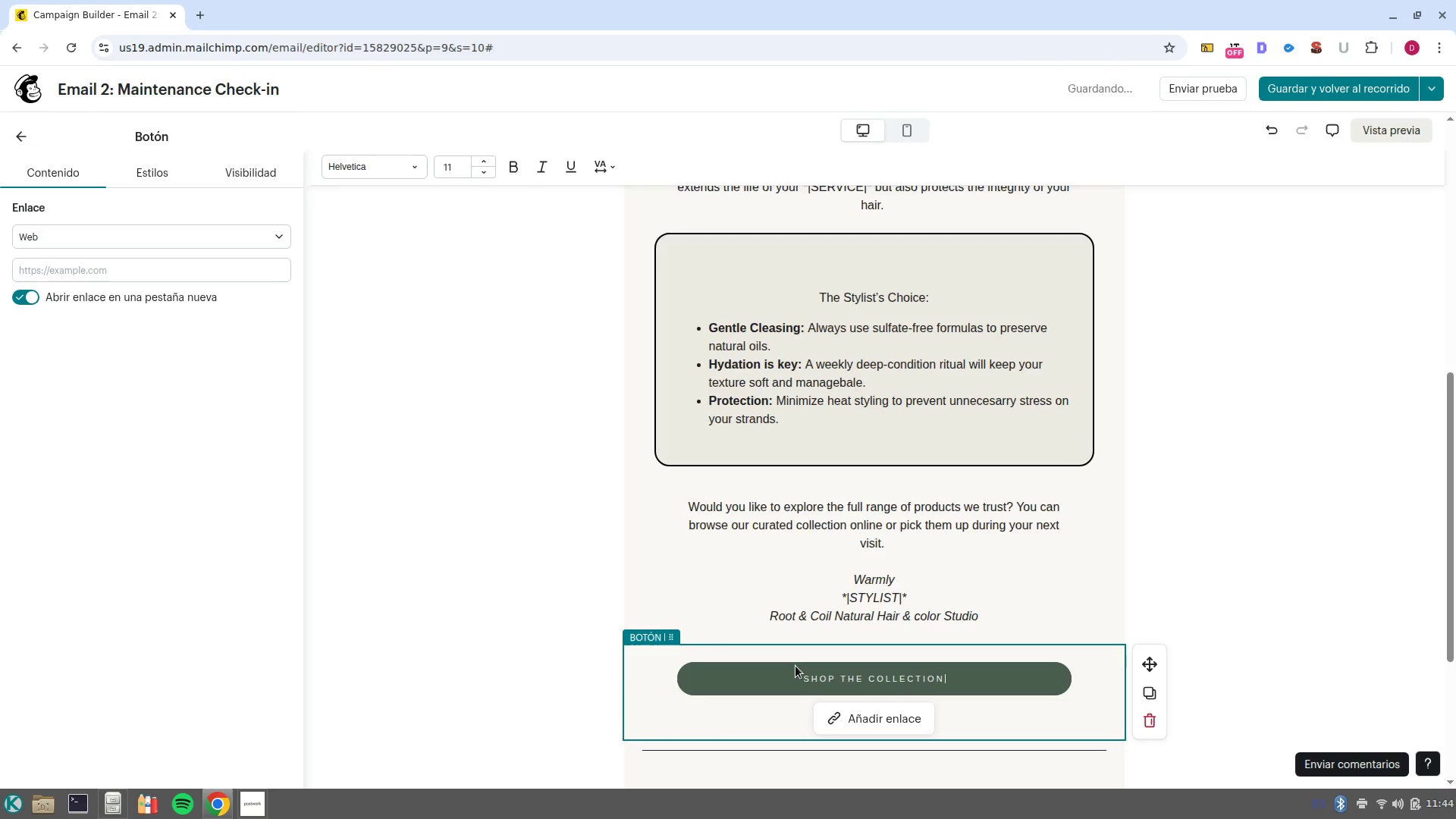 
left_click_drag(start_coordinate=[958, 677], to_coordinate=[635, 658])
 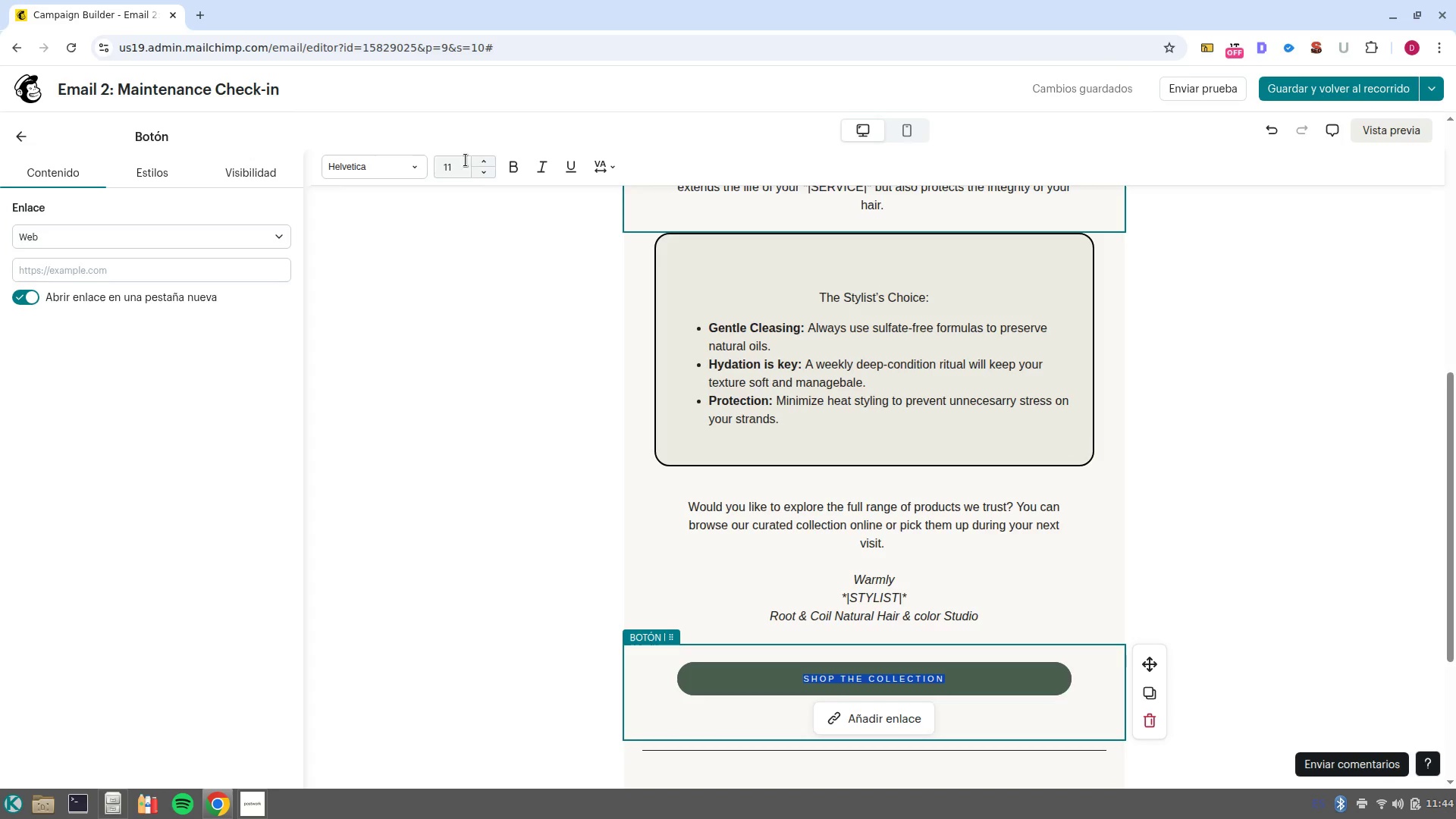 
left_click([466, 160])
 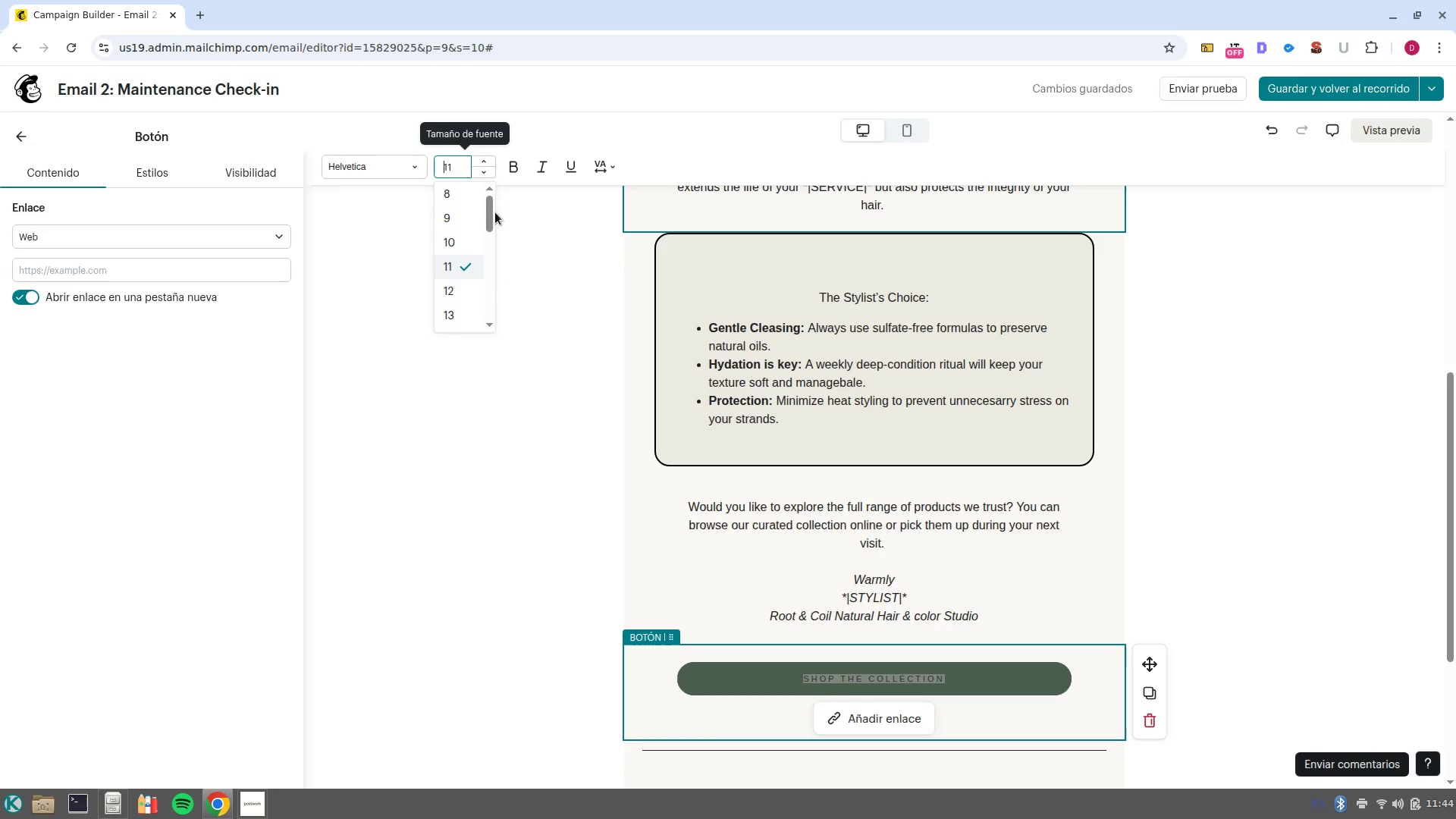 
left_click_drag(start_coordinate=[491, 214], to_coordinate=[491, 239])
 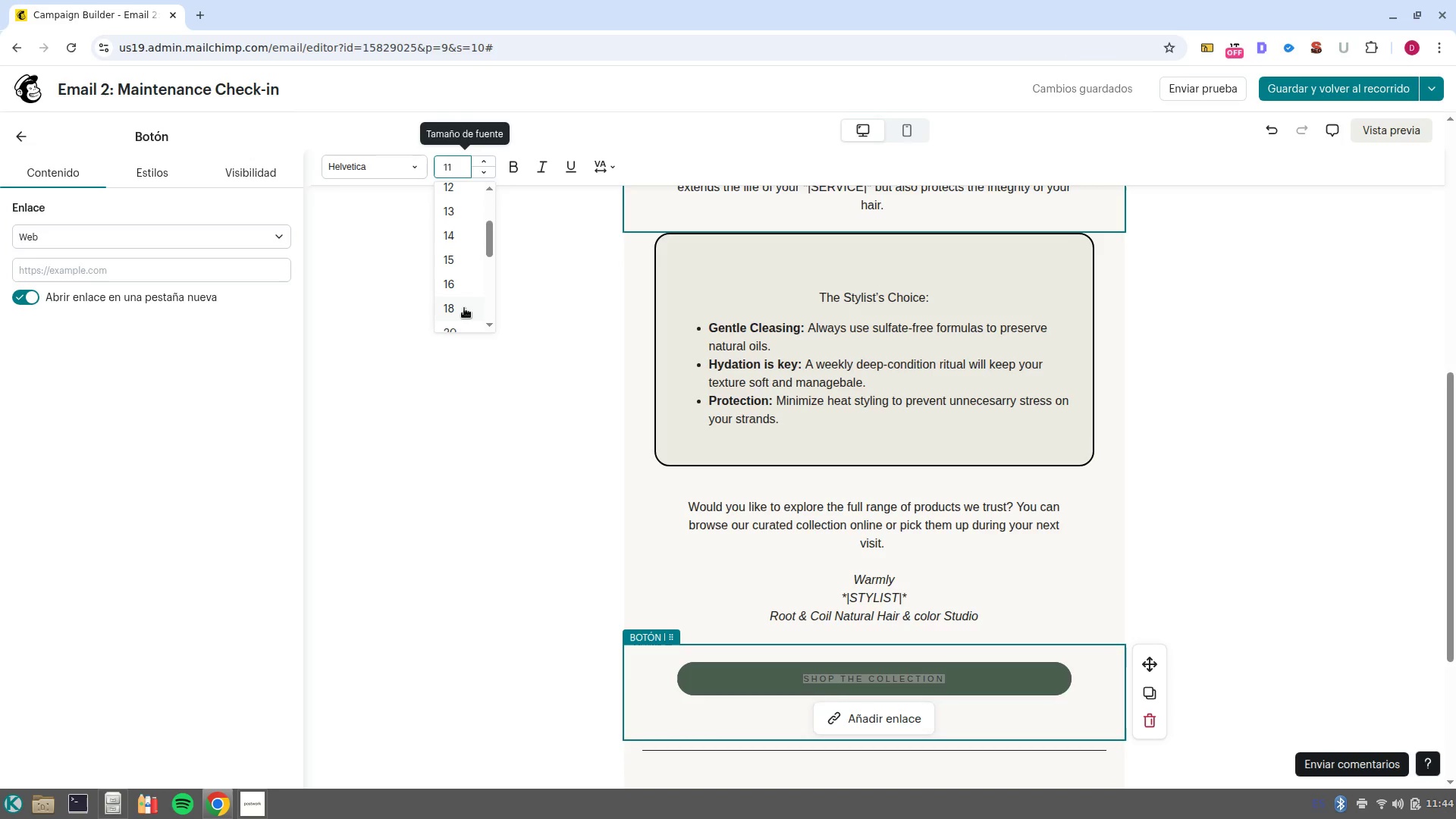 
left_click([464, 308])
 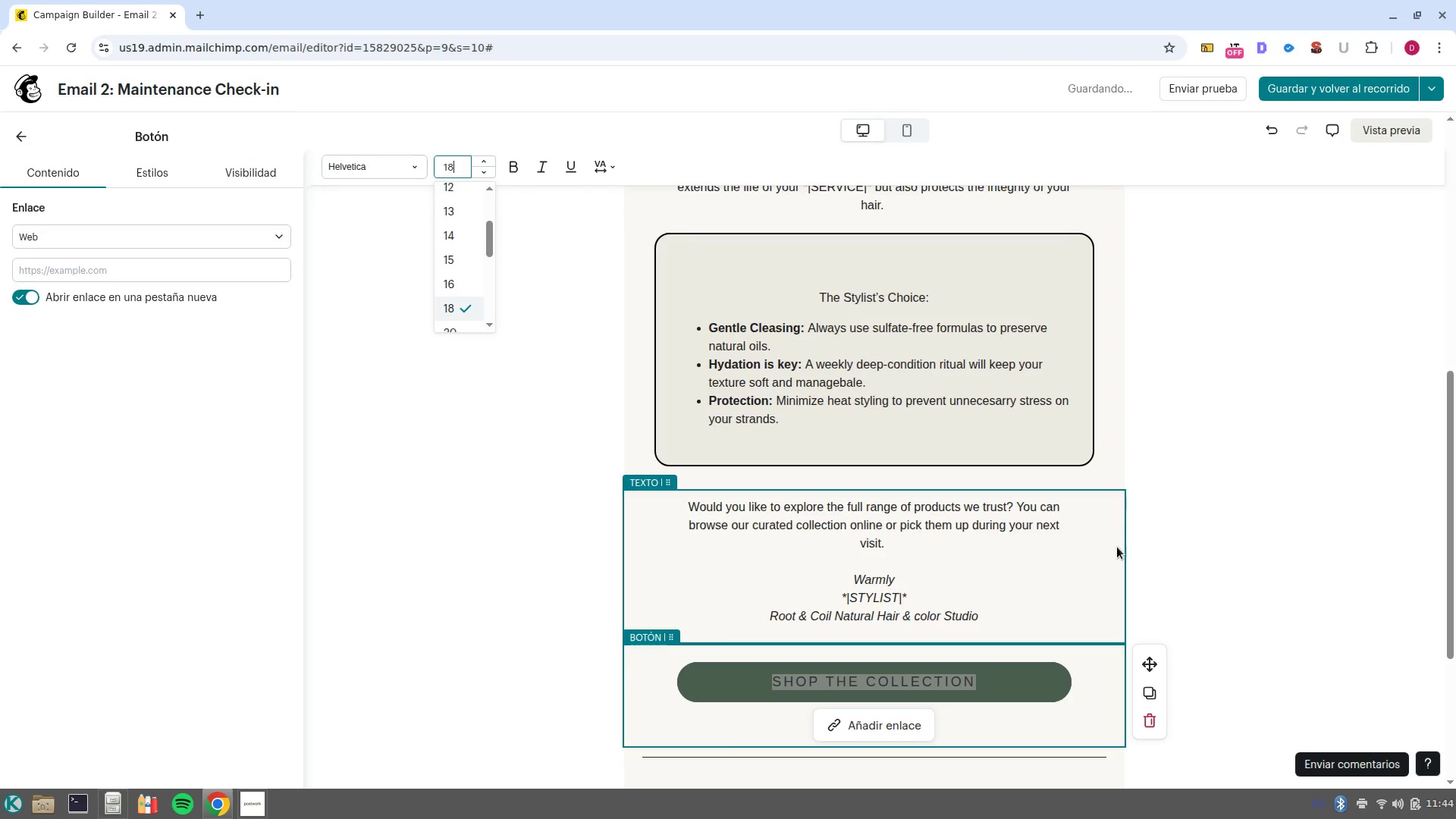 
left_click([1250, 568])
 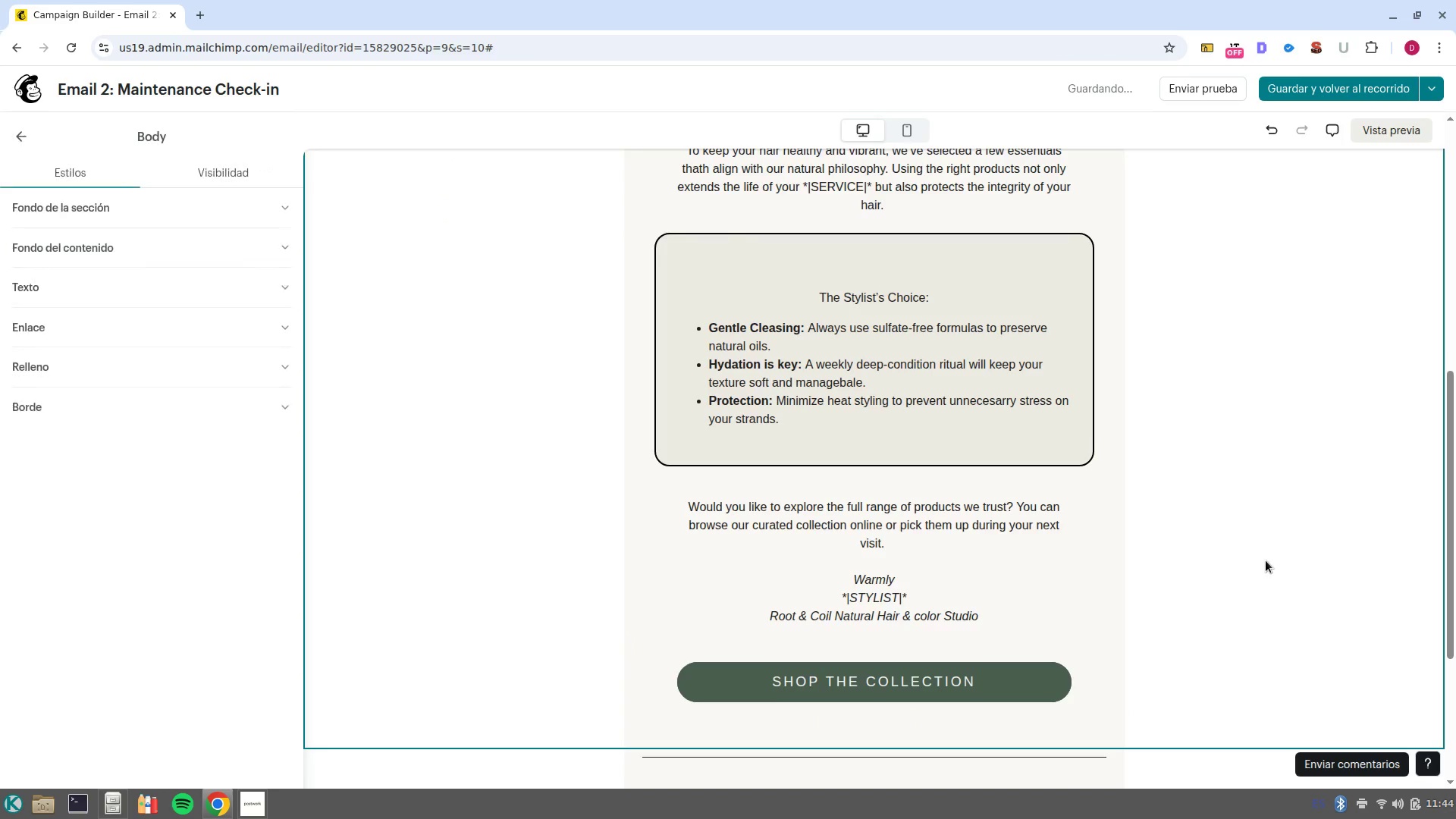 
scroll: coordinate [1266, 560], scroll_direction: down, amount: 3.0
 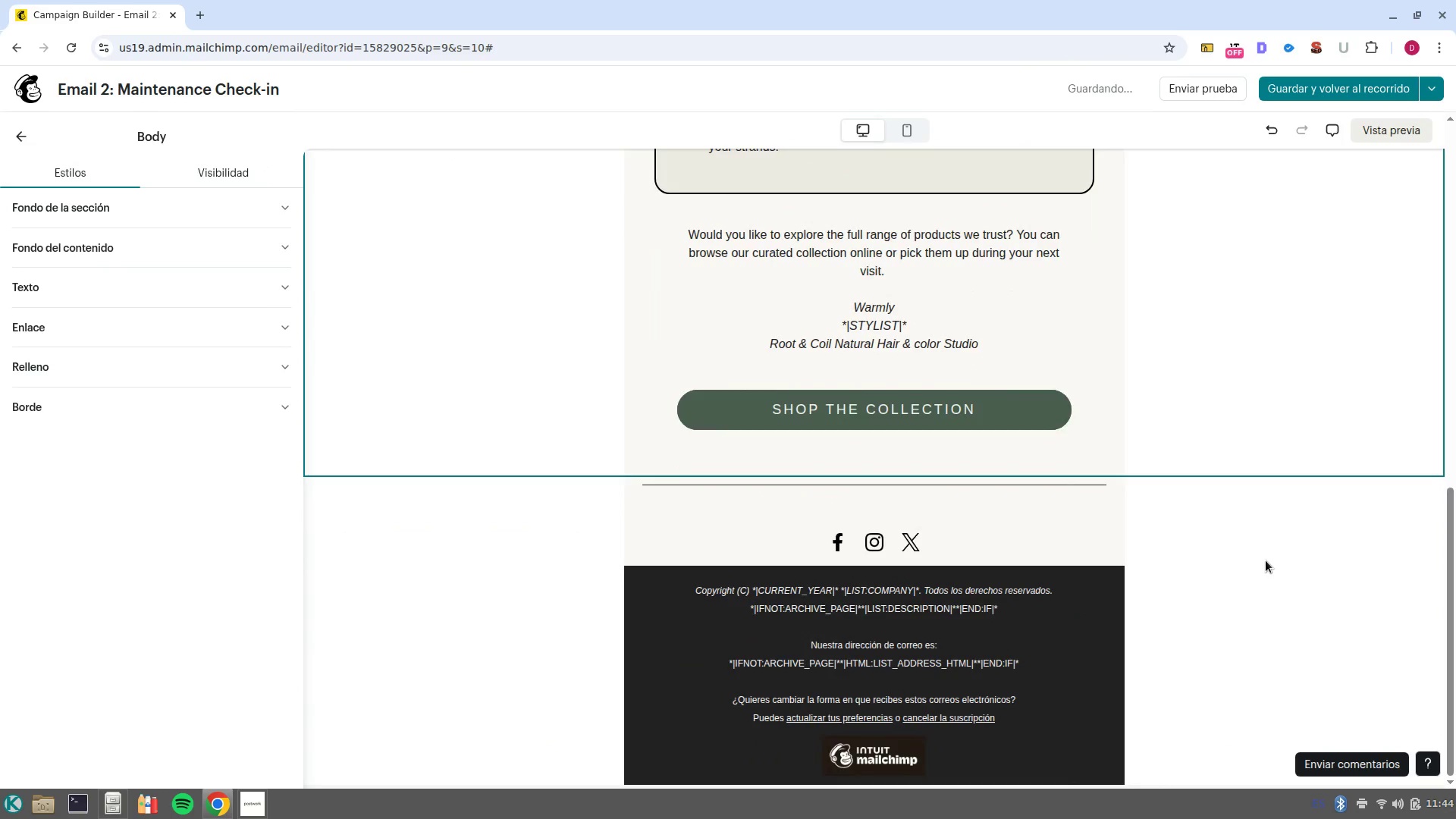 
scroll: coordinate [1266, 560], scroll_direction: up, amount: 4.0
 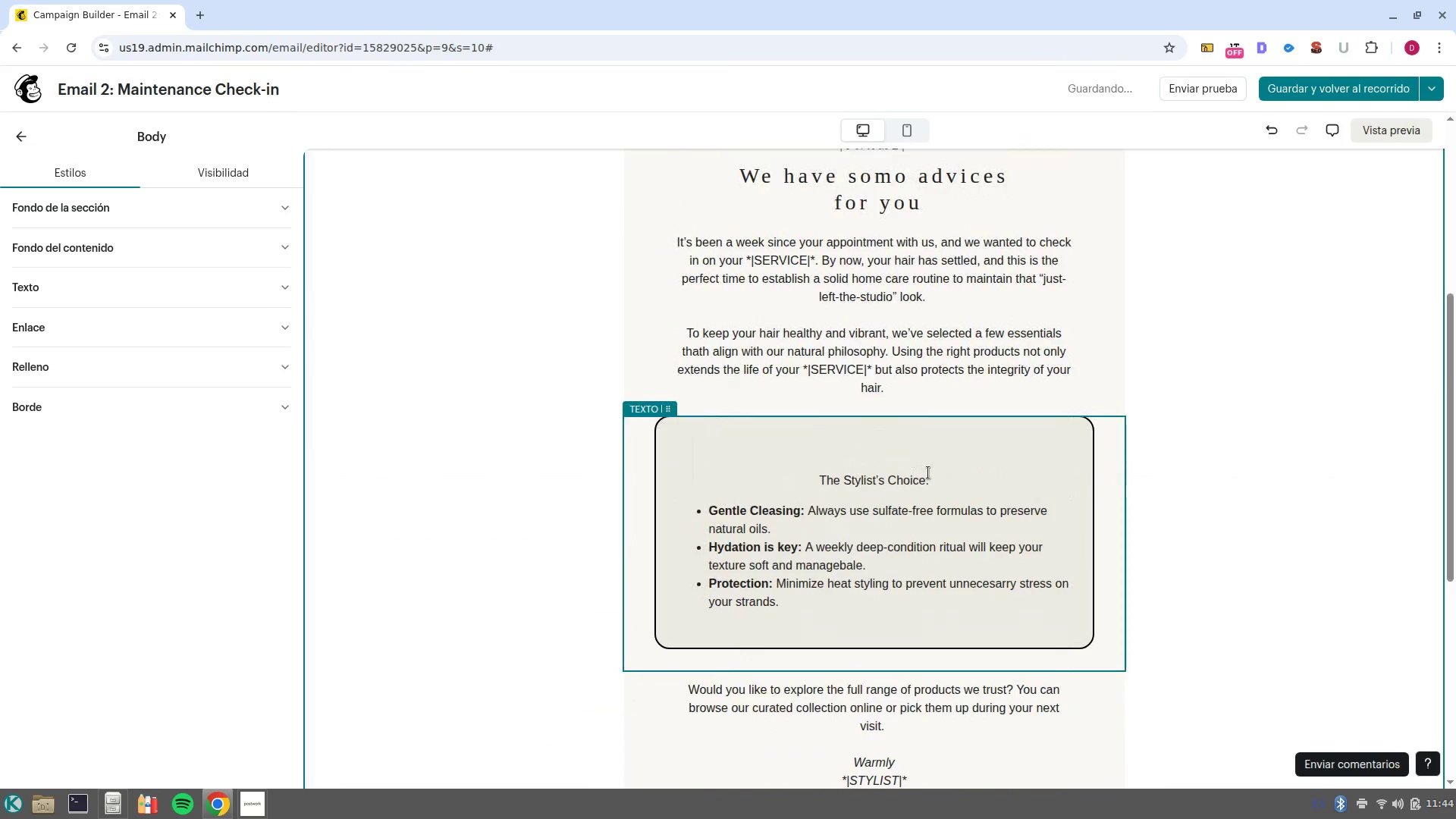 
left_click_drag(start_coordinate=[954, 476], to_coordinate=[766, 477])
 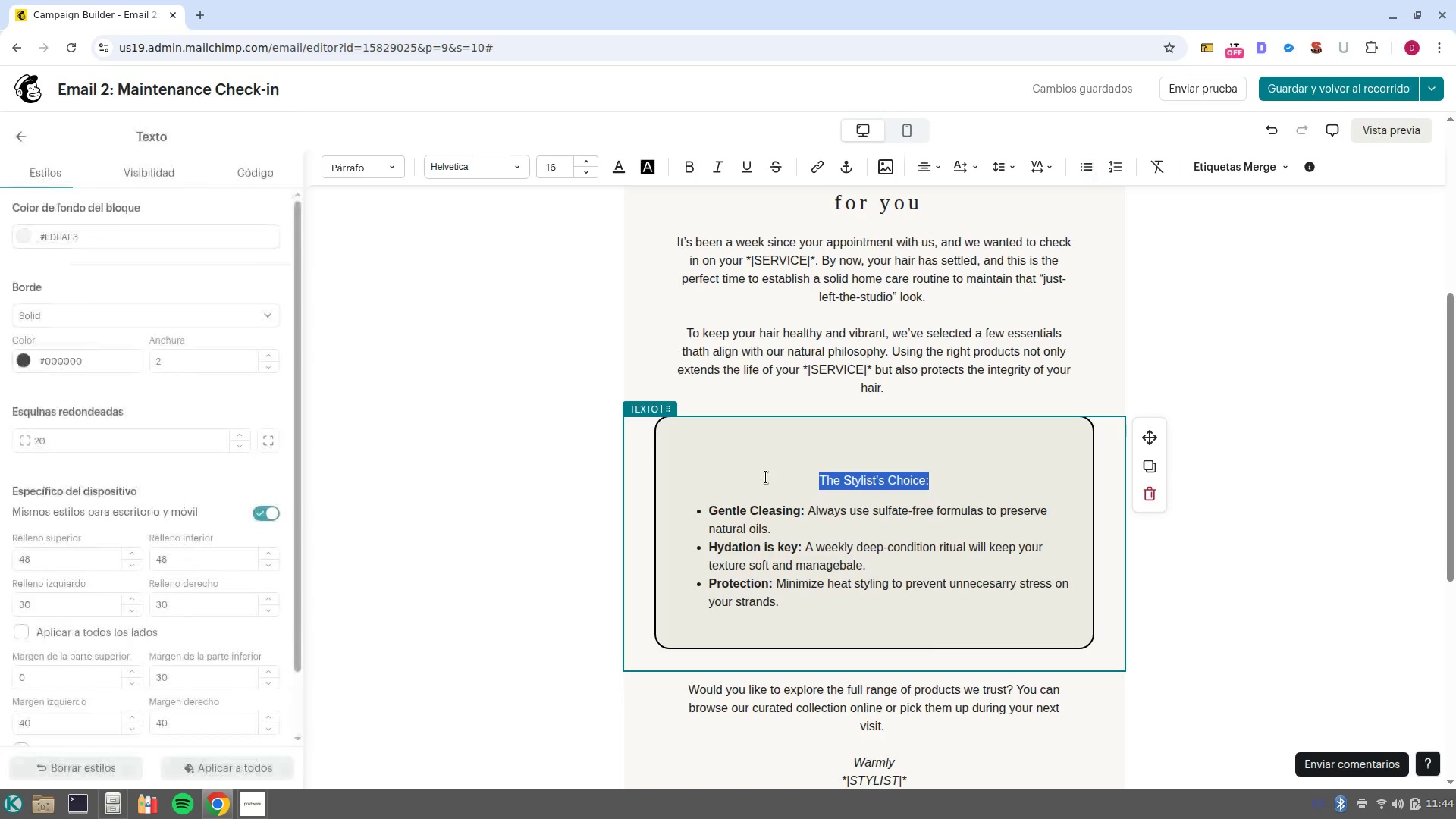 
key(Control+B)
 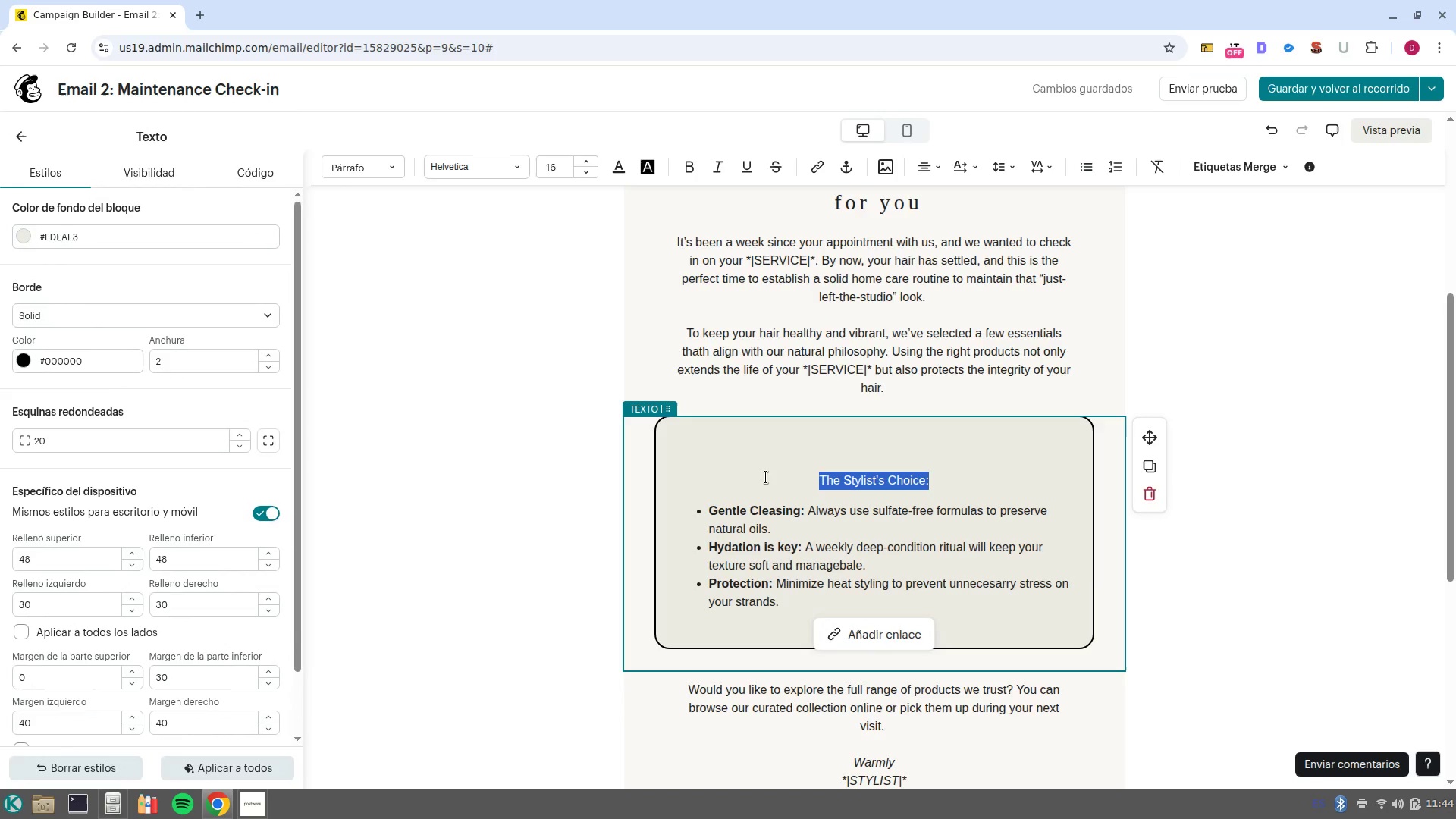 
key(Control+B)
 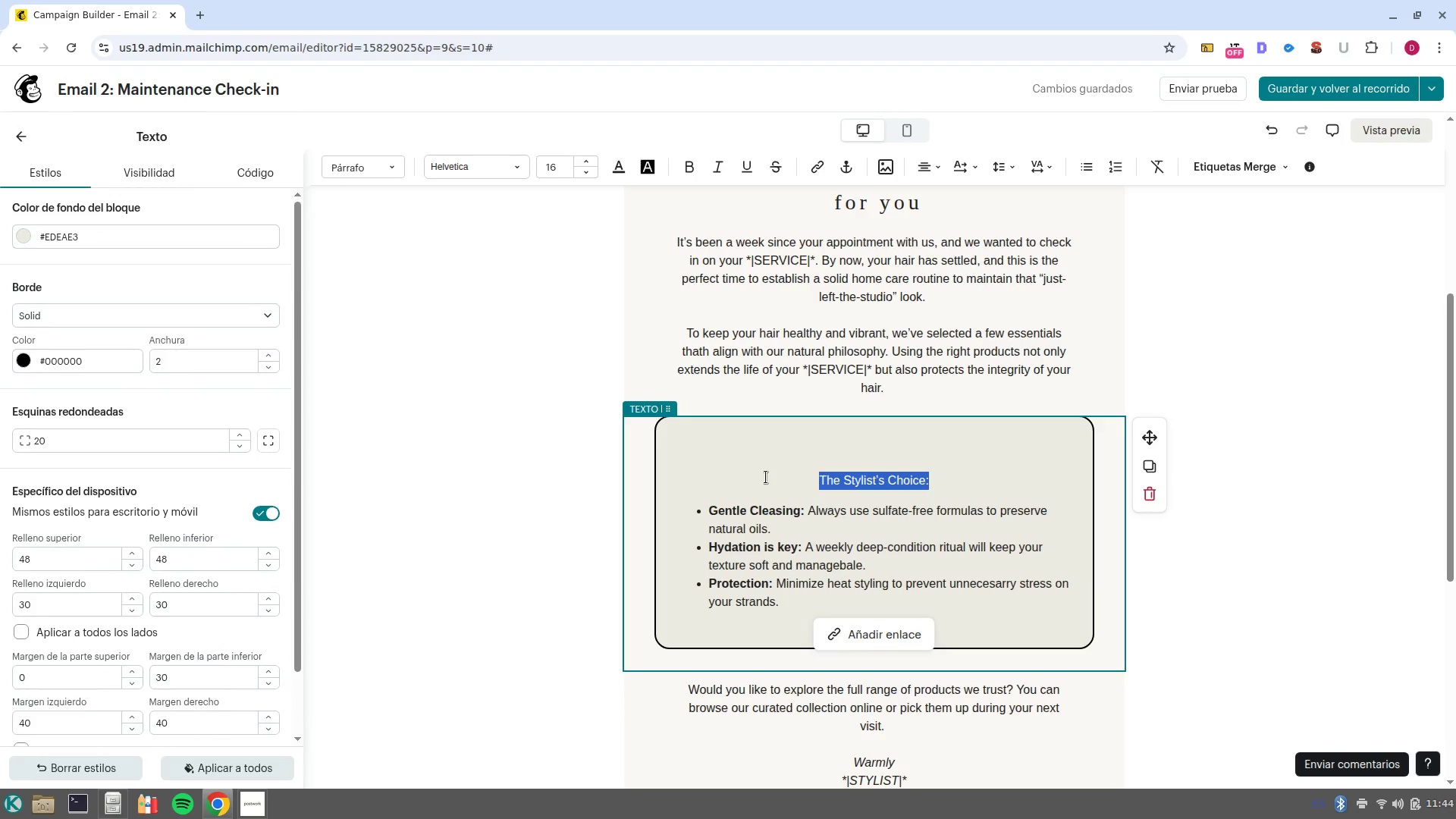 
key(CapsLock)
 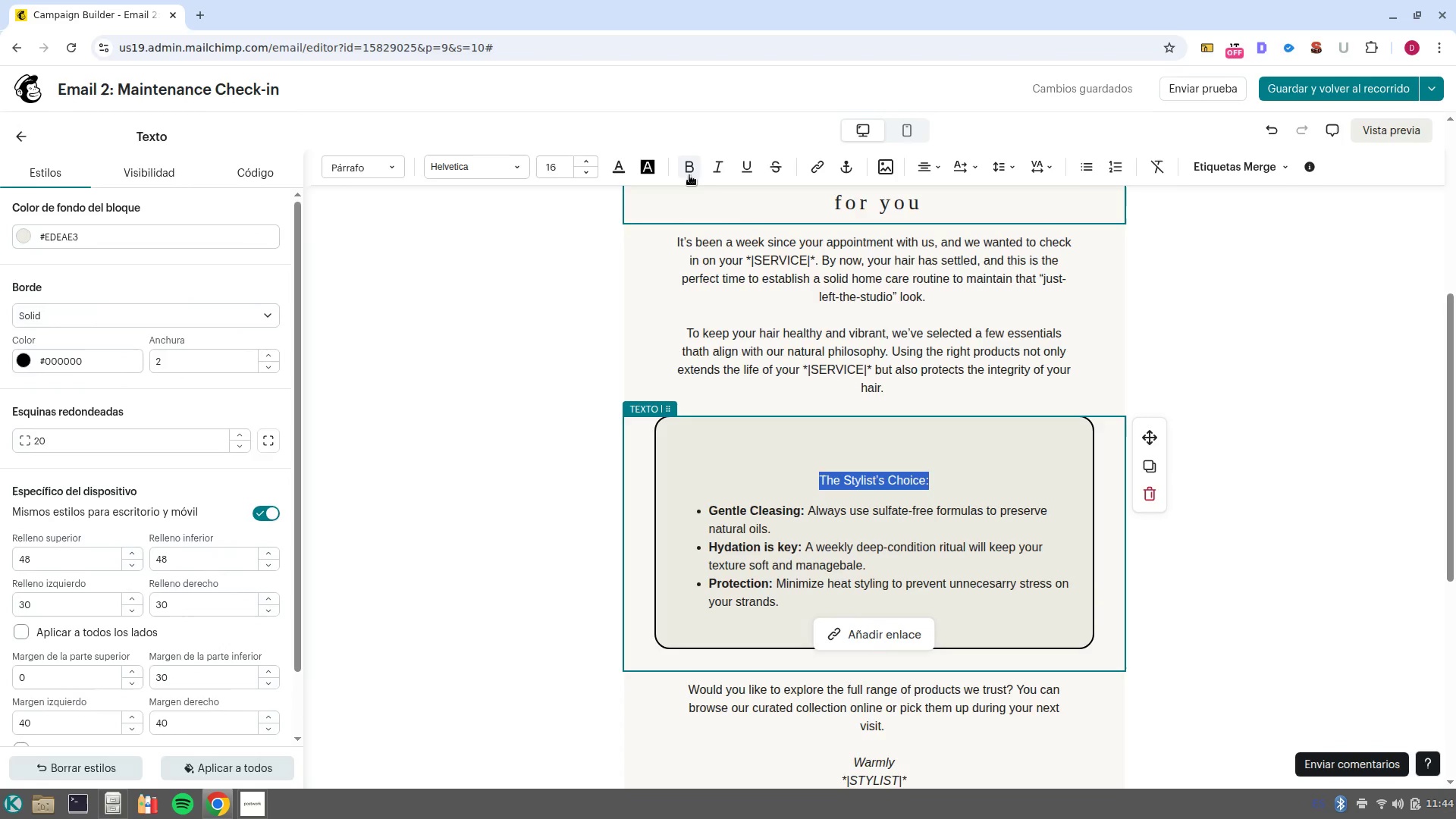 
left_click([689, 168])
 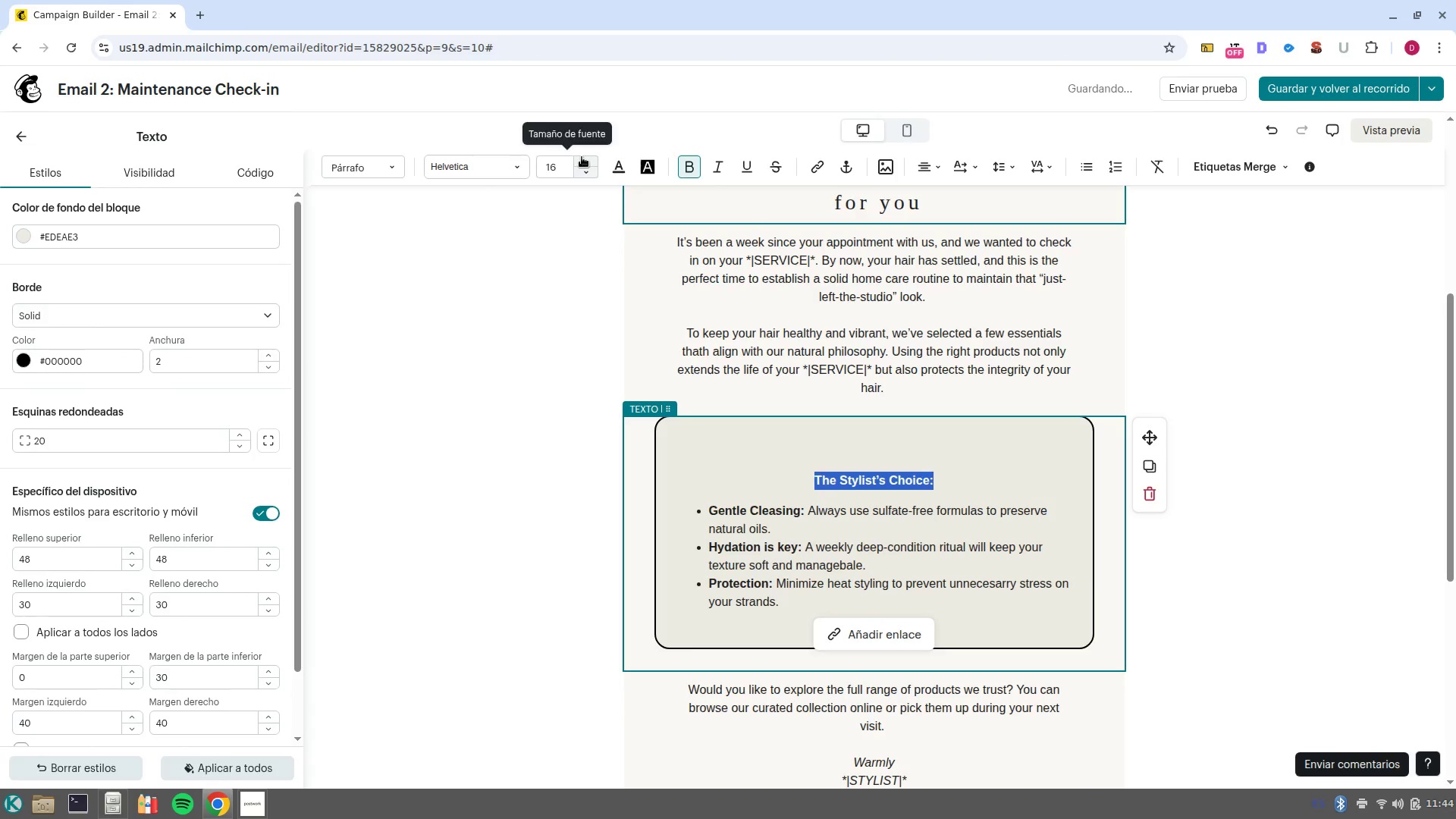 
left_click([582, 162])
 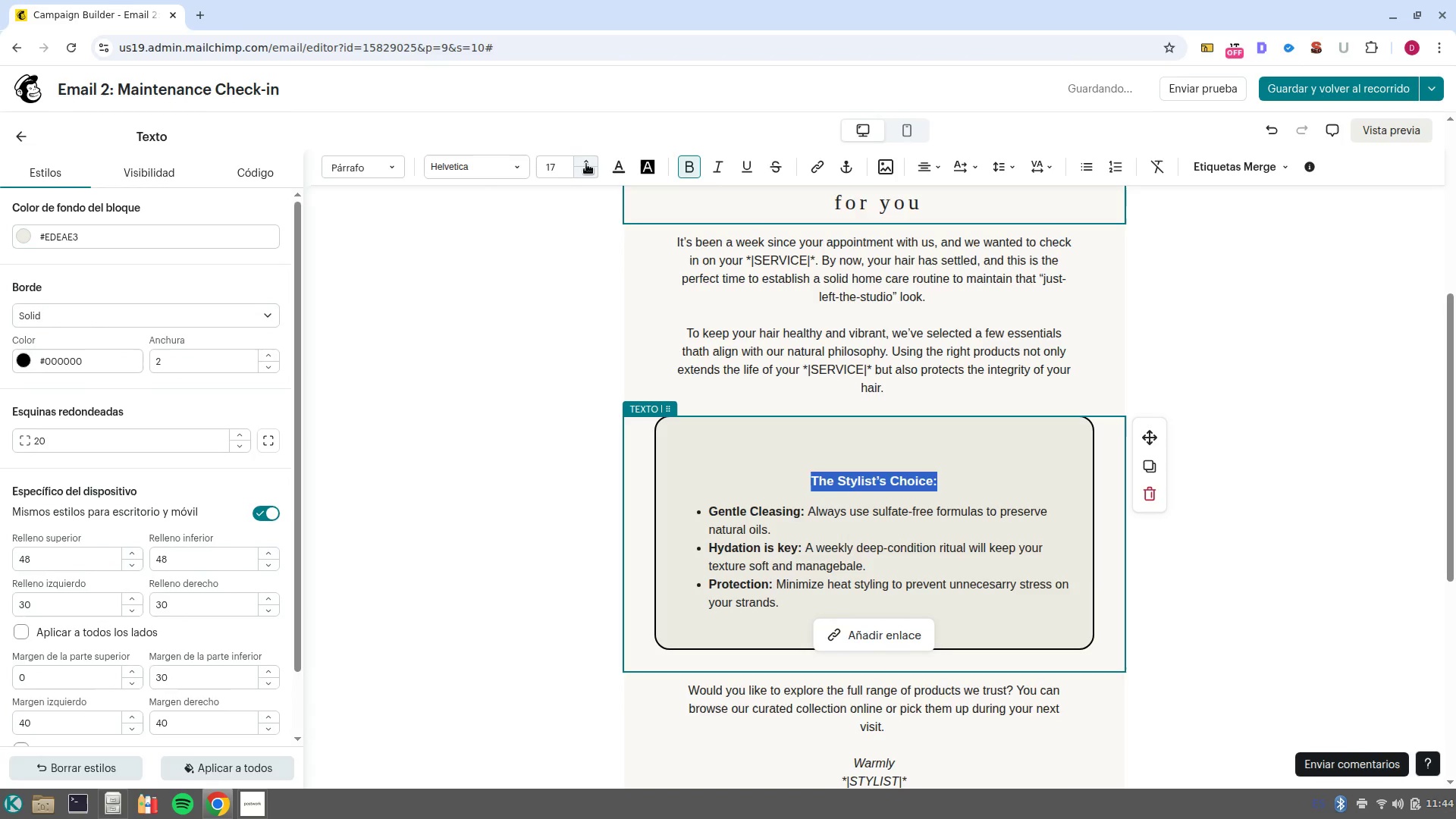 
left_click([586, 164])
 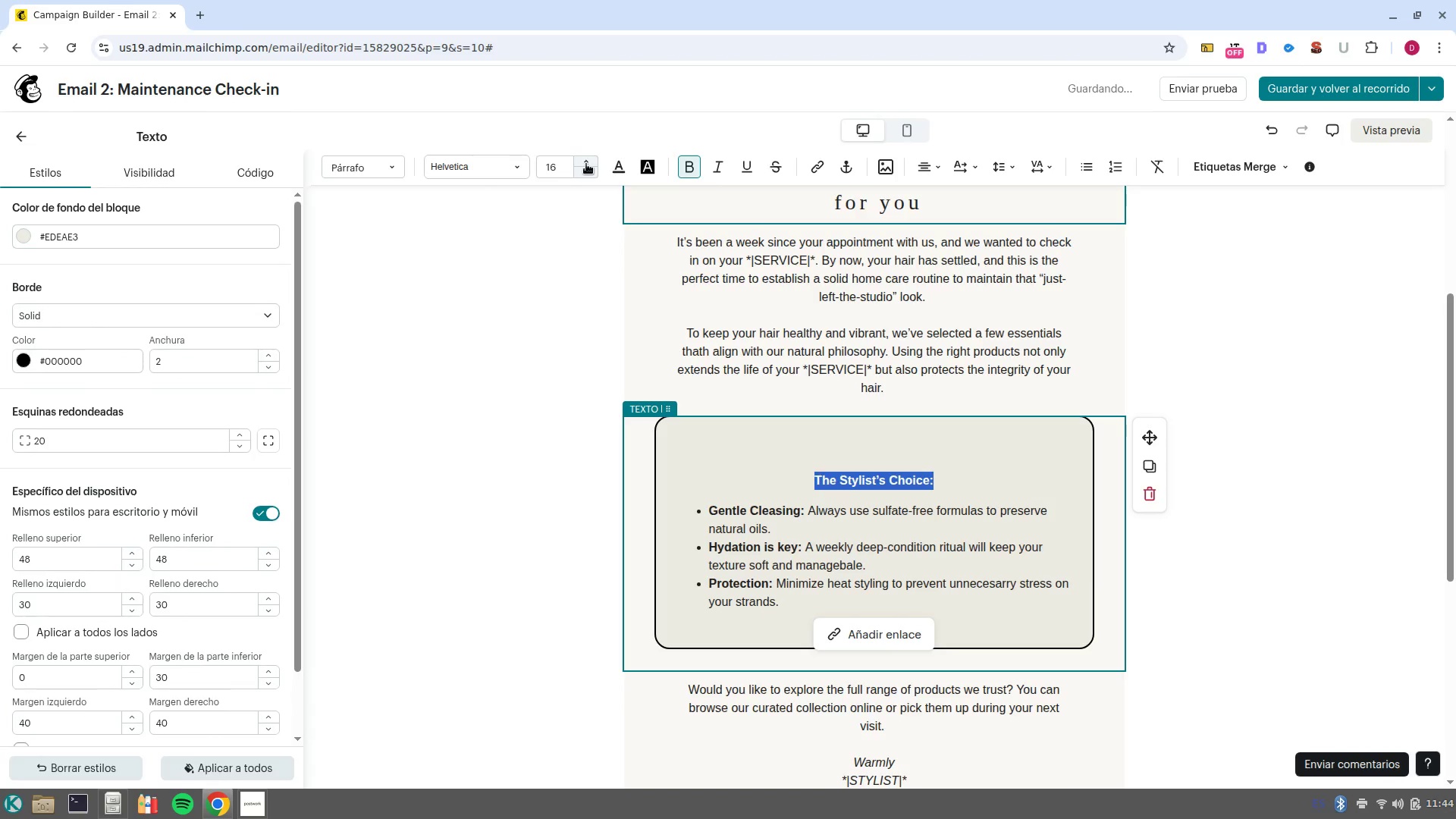 
left_click([586, 164])
 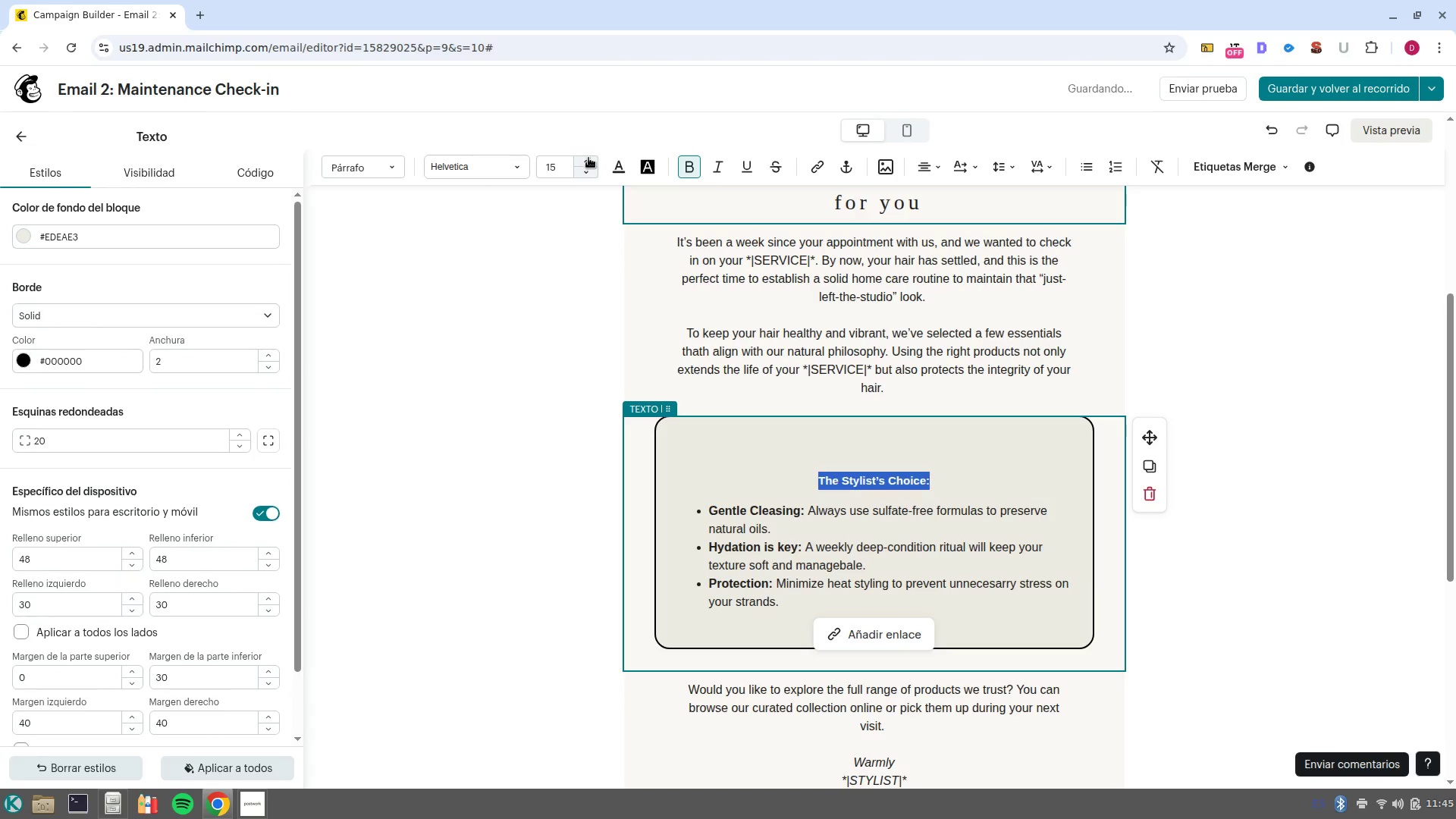 
left_click([588, 158])
 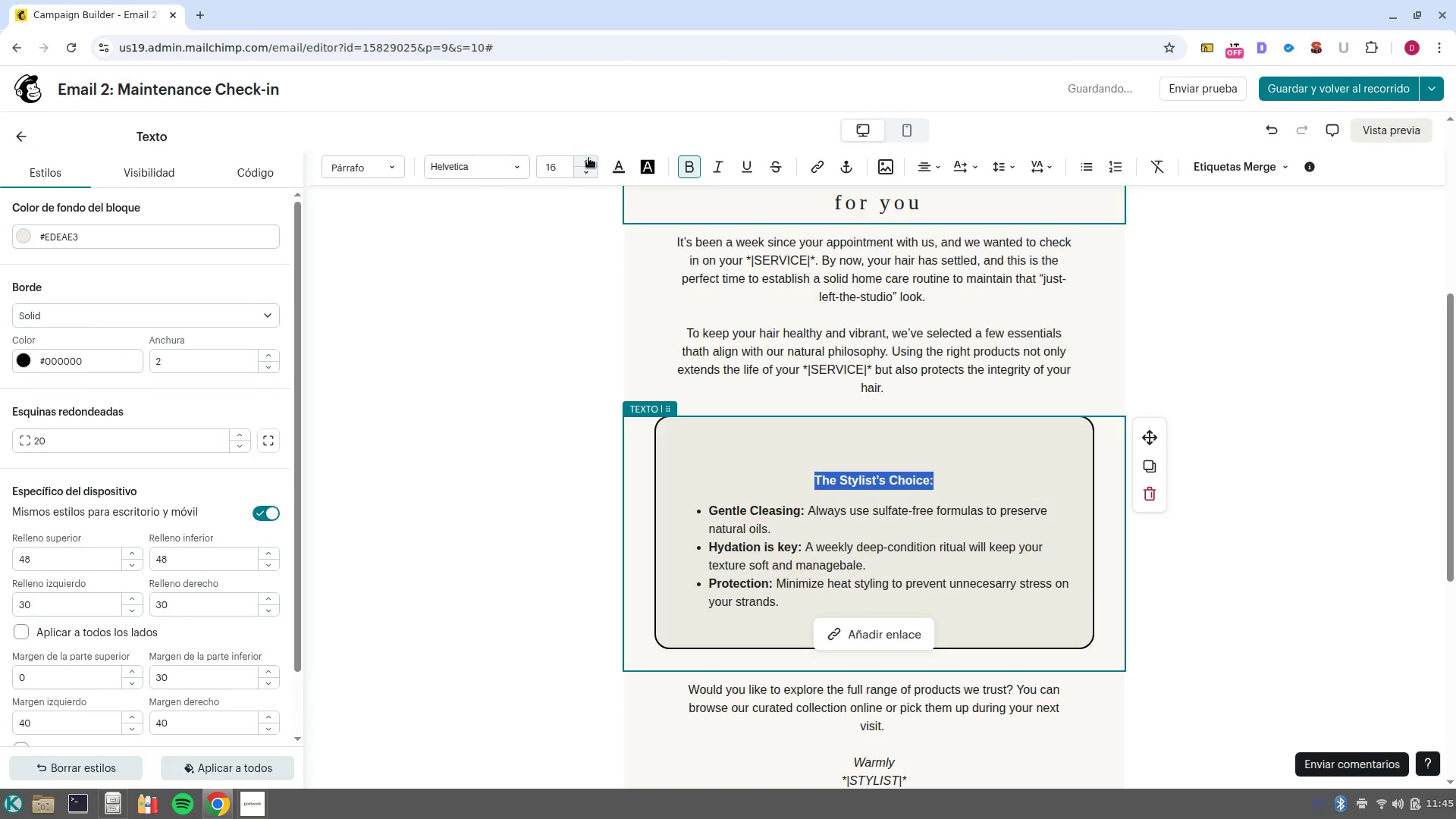 
left_click([588, 158])
 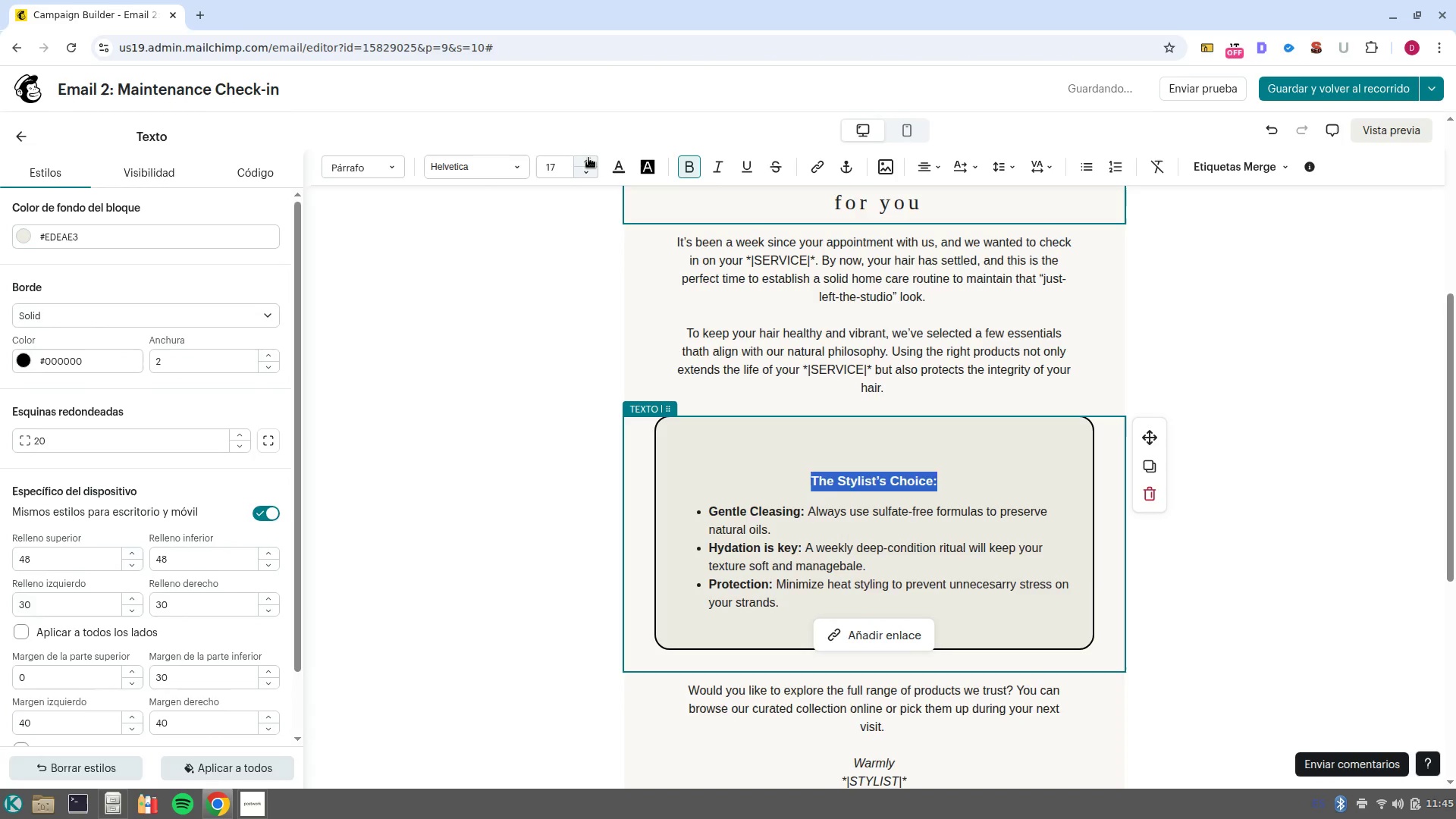 
left_click([588, 158])
 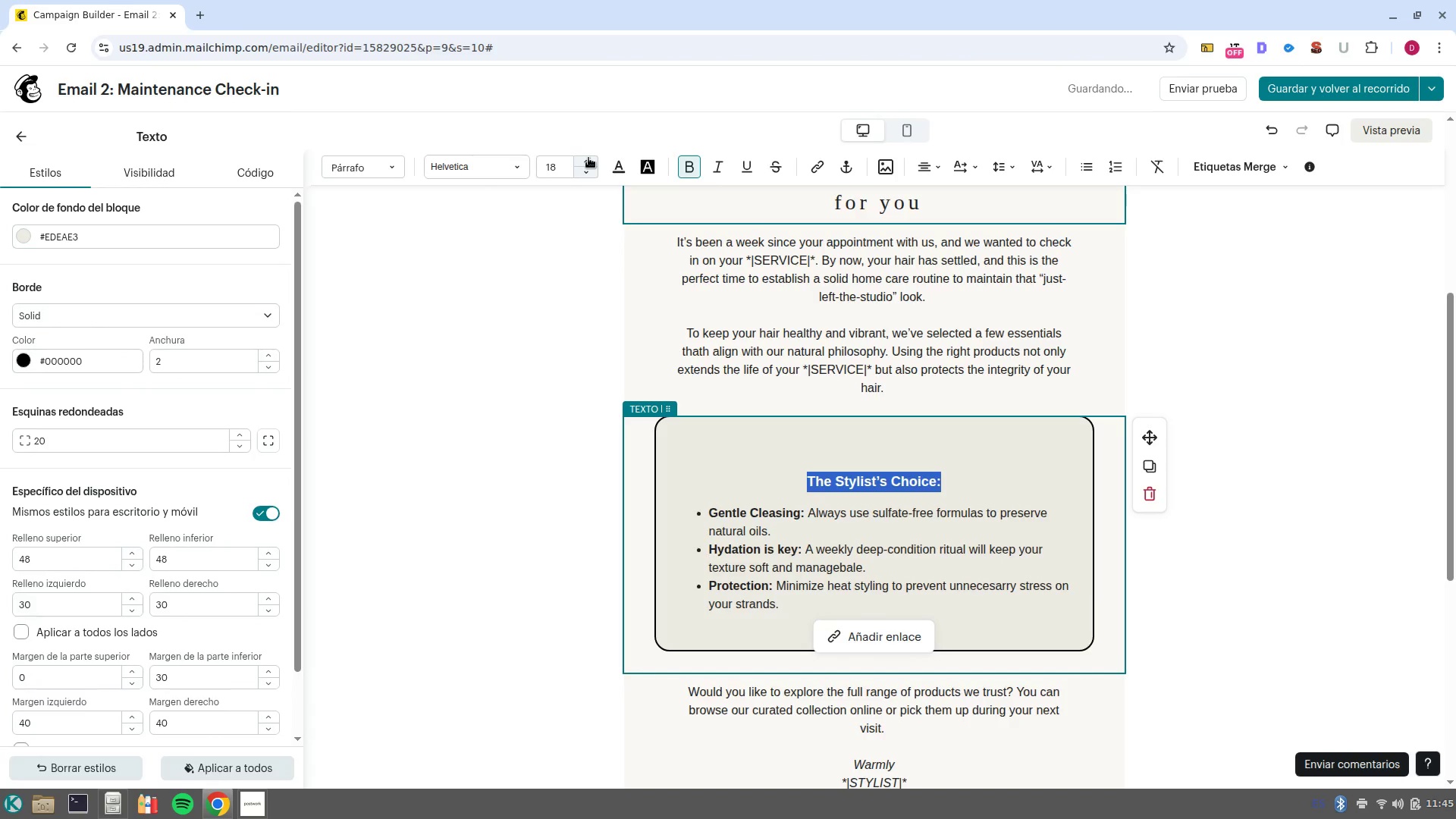 
left_click([588, 158])
 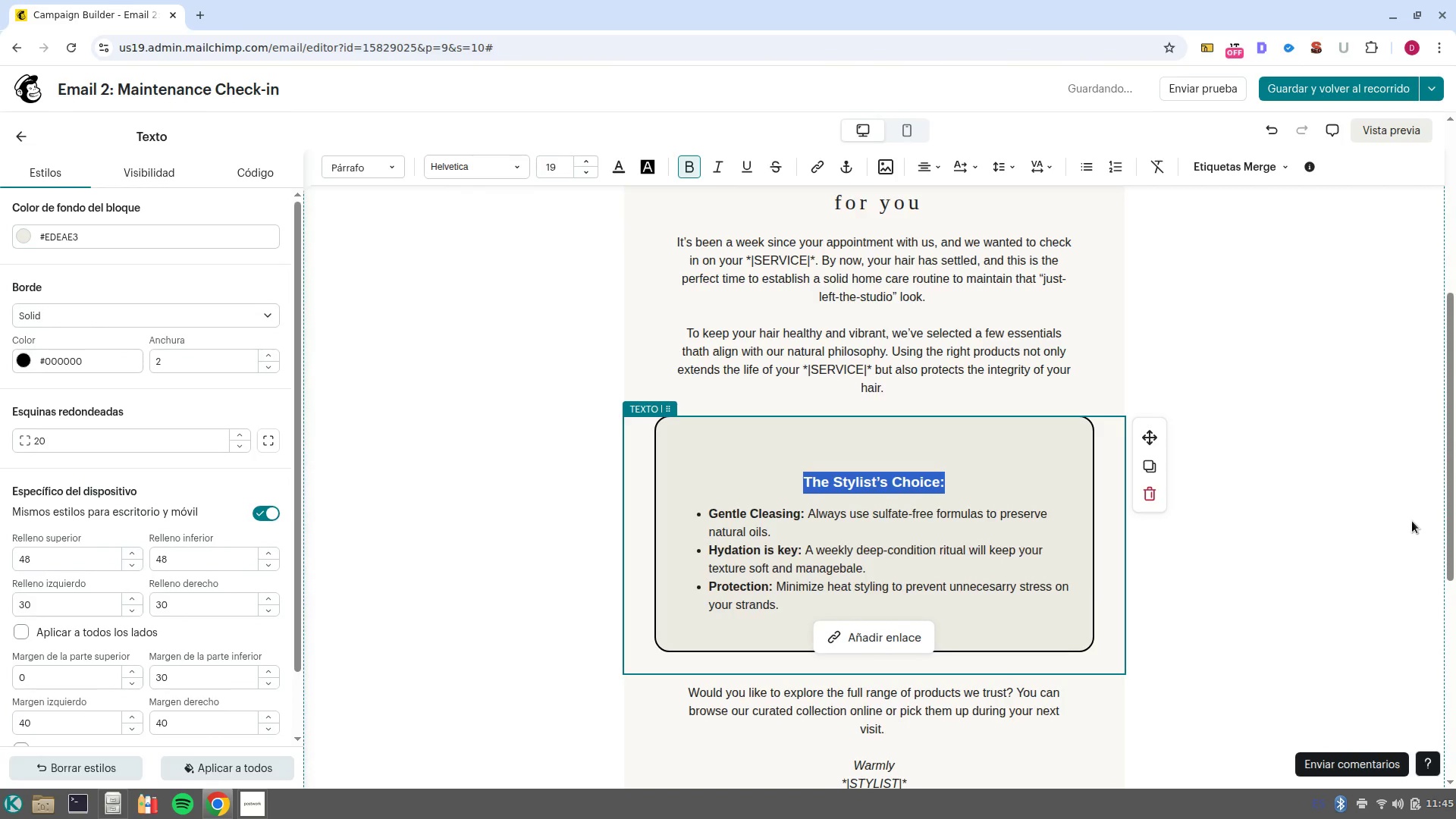 
left_click([1387, 530])
 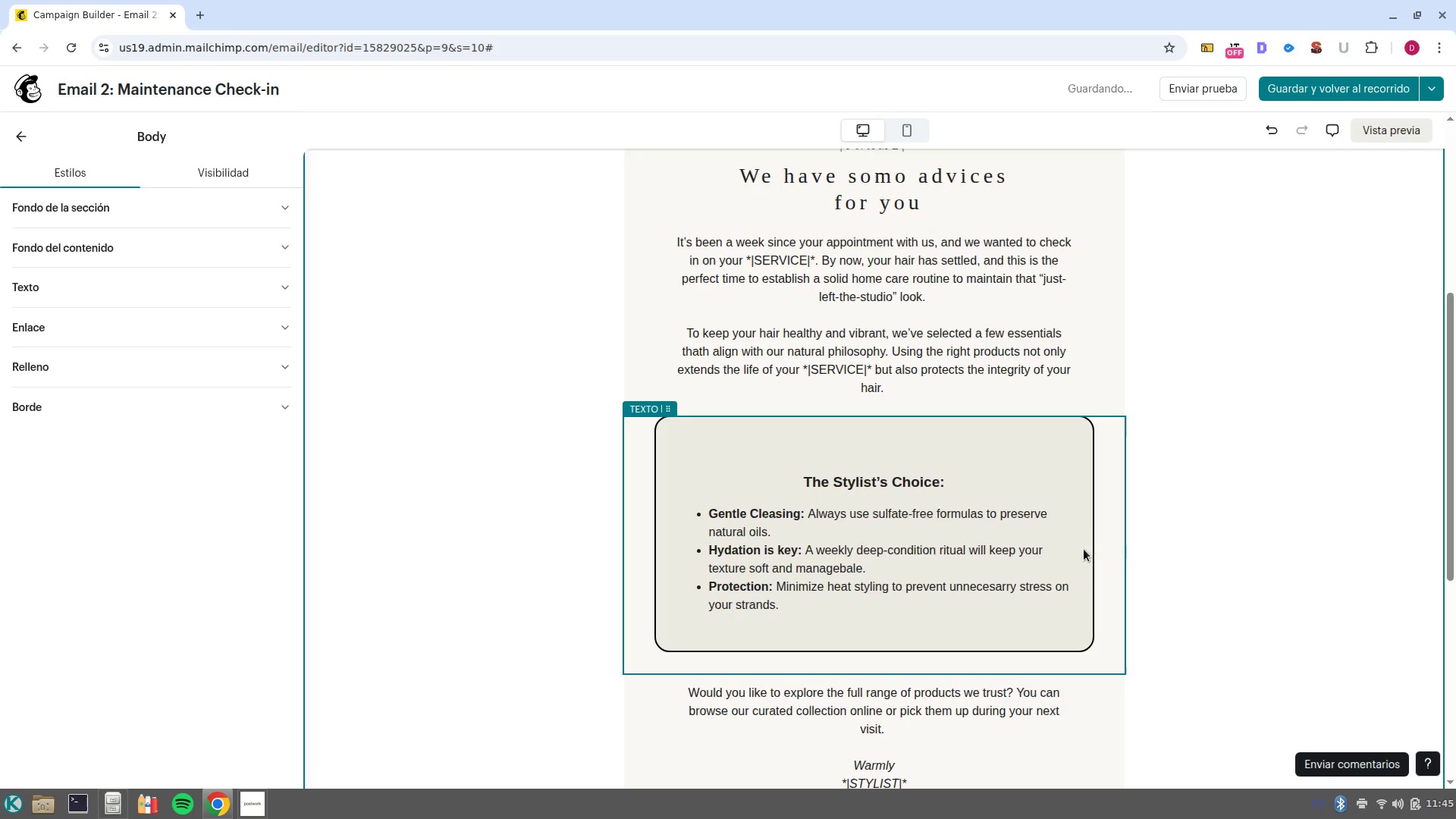 
scroll: coordinate [1161, 585], scroll_direction: down, amount: 10.0
 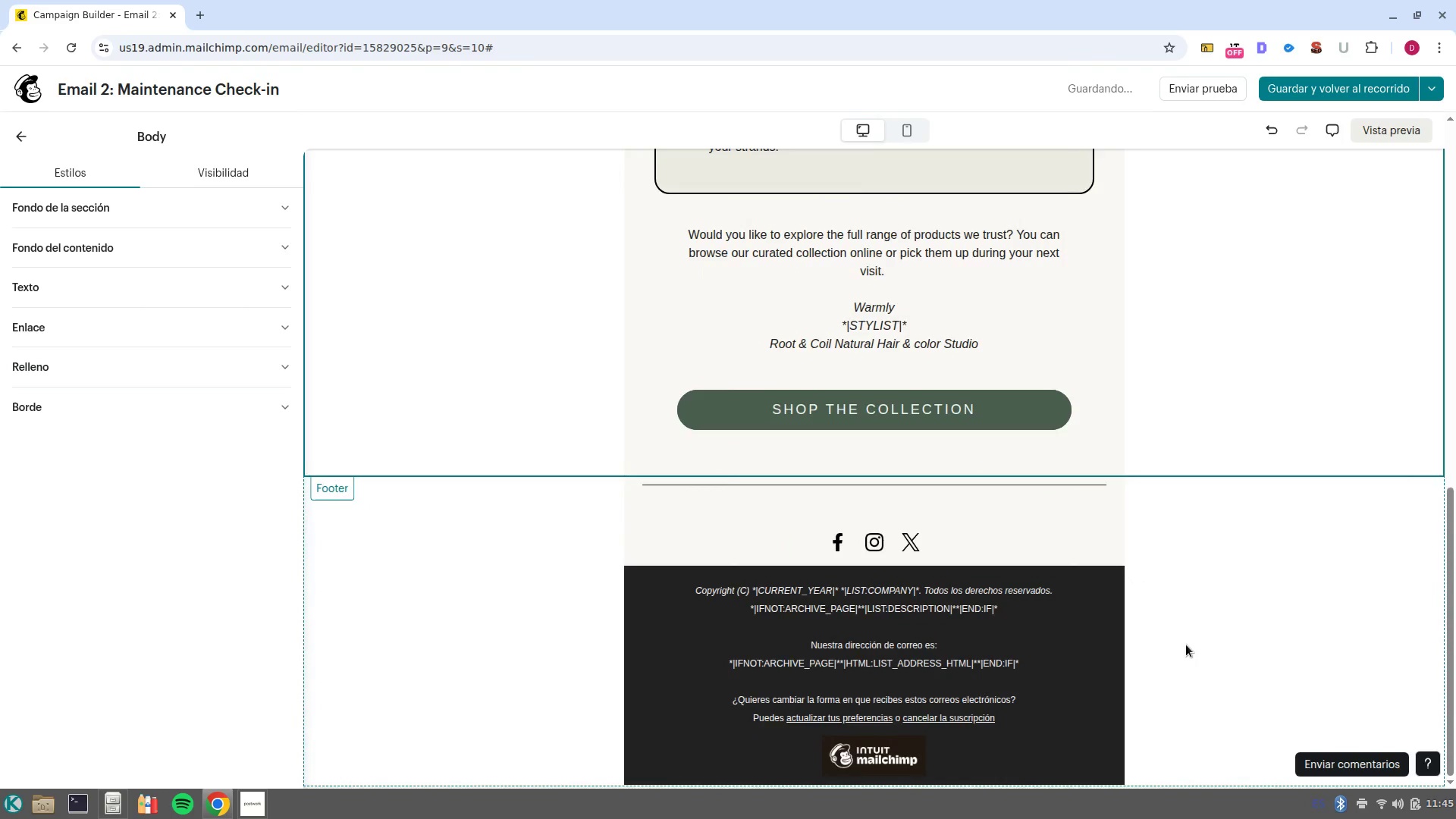 
scroll: coordinate [1185, 645], scroll_direction: up, amount: 14.0
 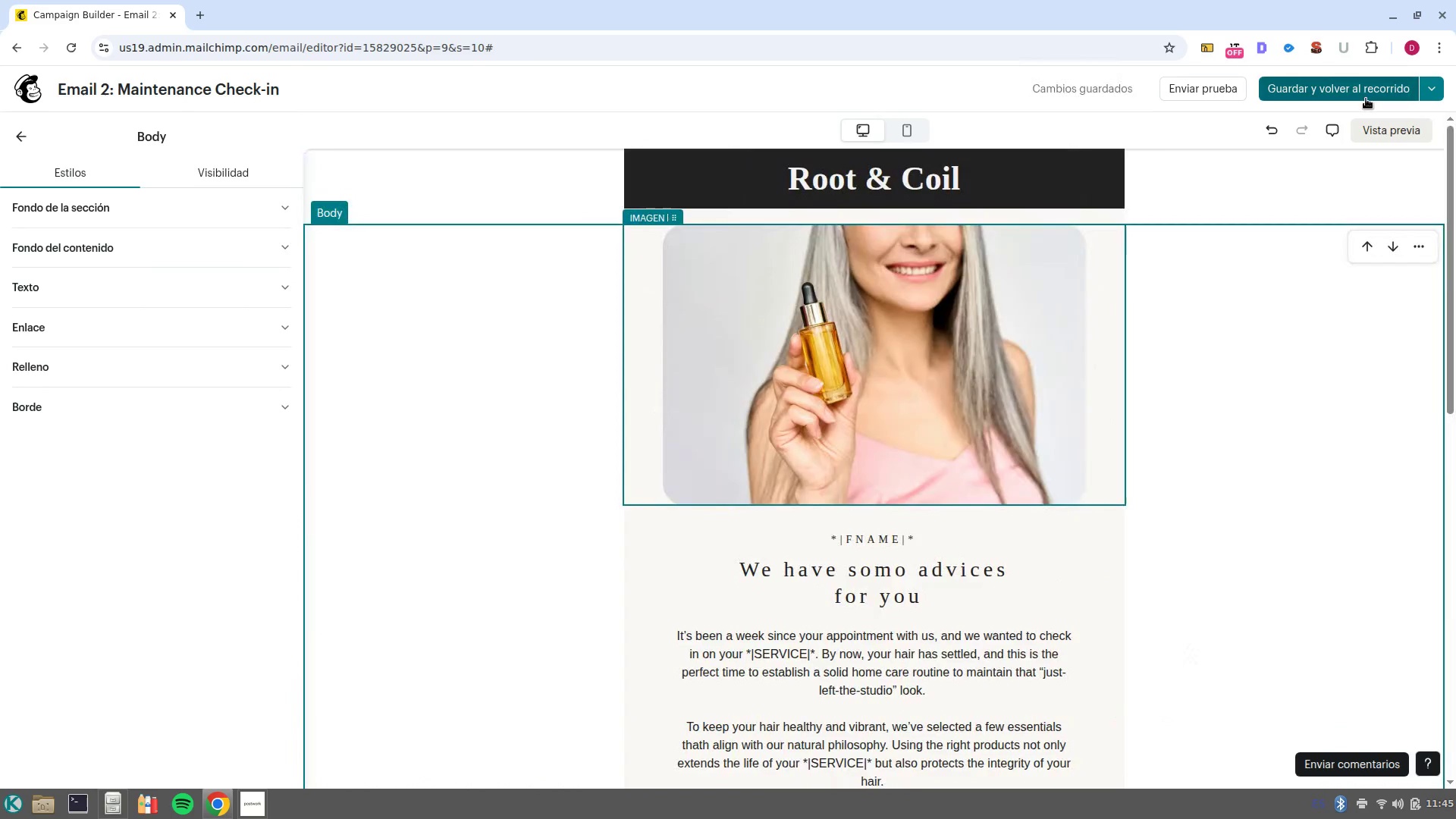 
left_click([1366, 99])
 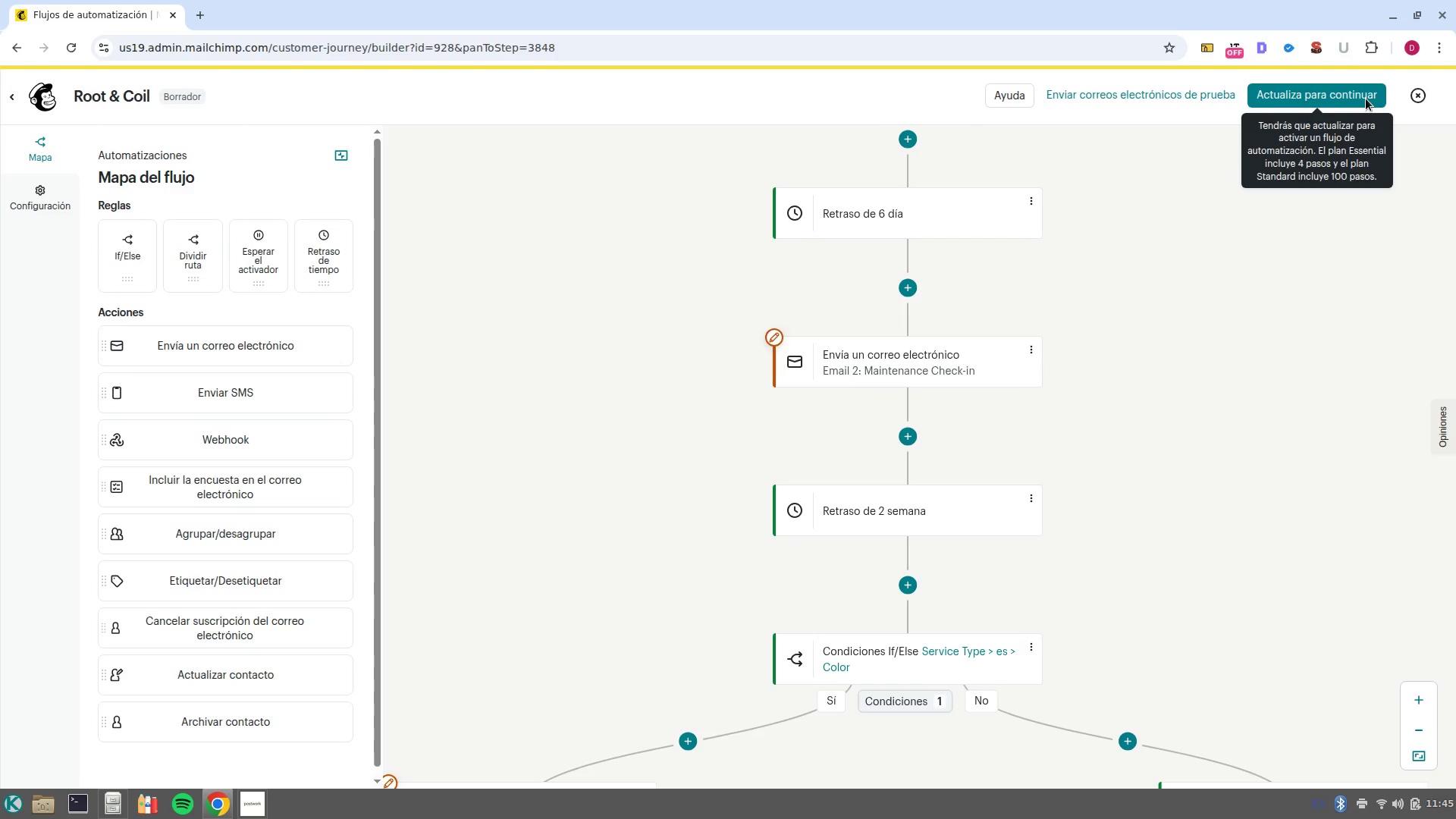 
wait(20.9)
 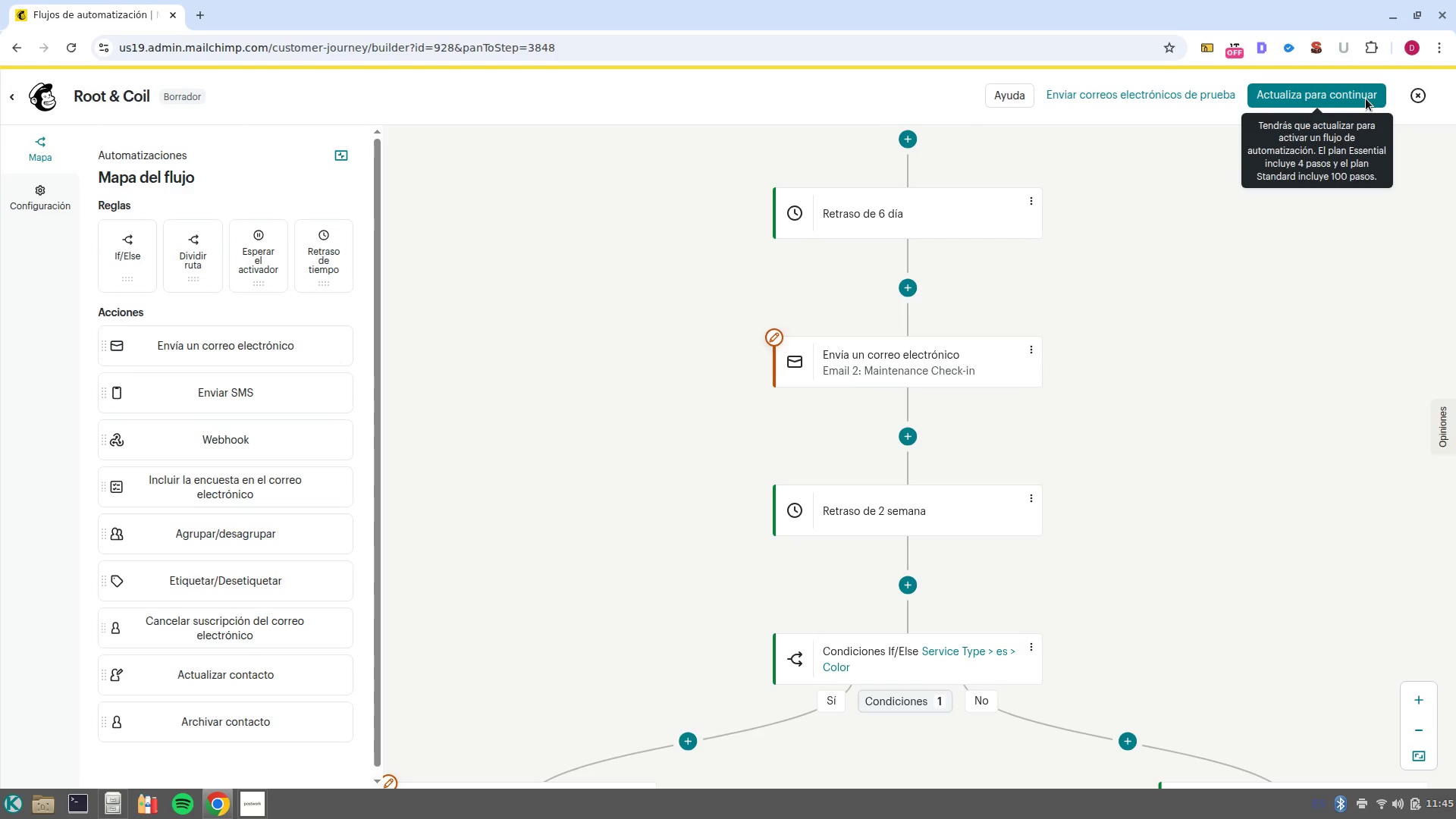 
scroll: coordinate [1253, 500], scroll_direction: down, amount: 3.0
 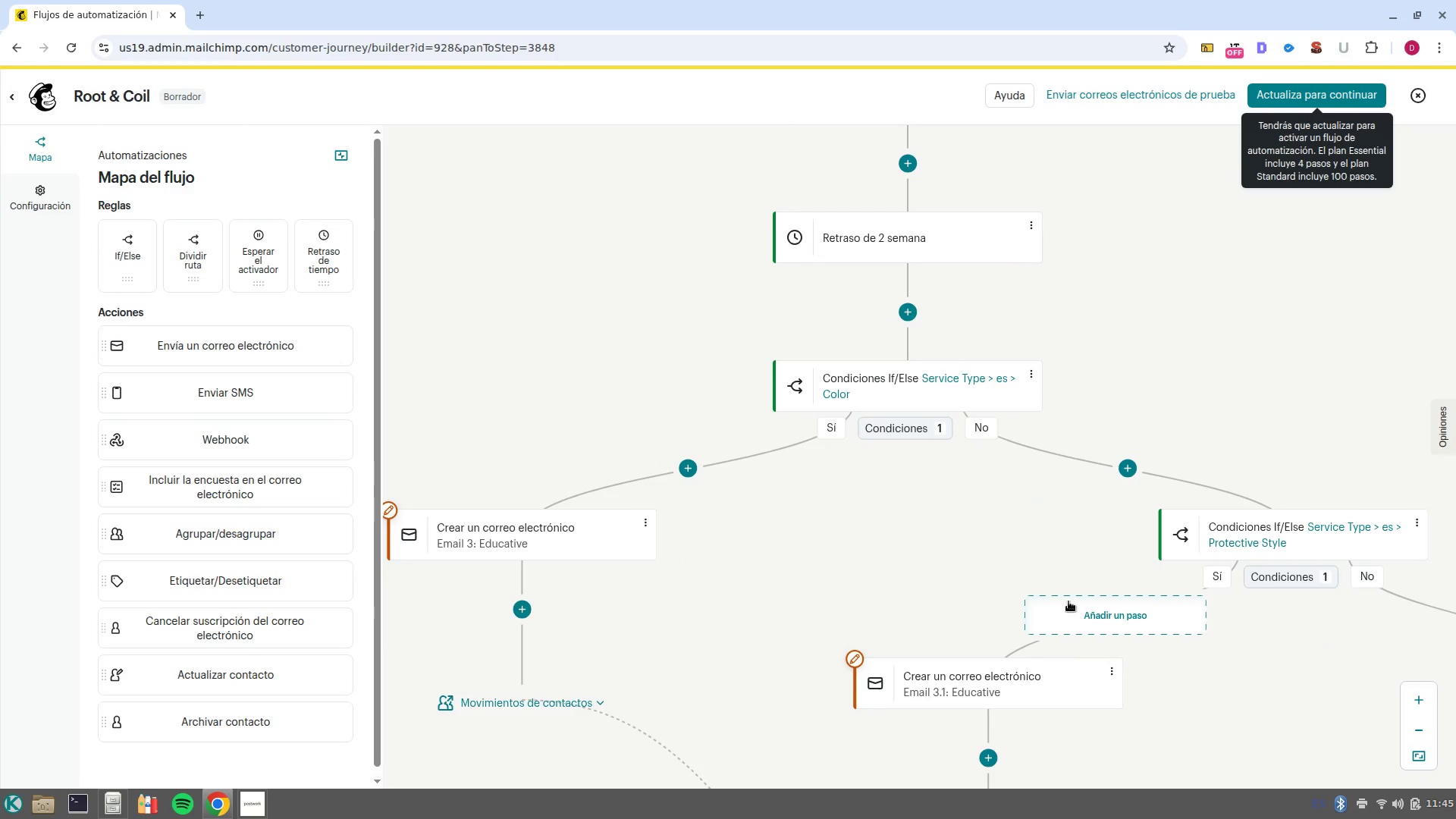 
hold_key(key=ControlLeft, duration=0.57)
 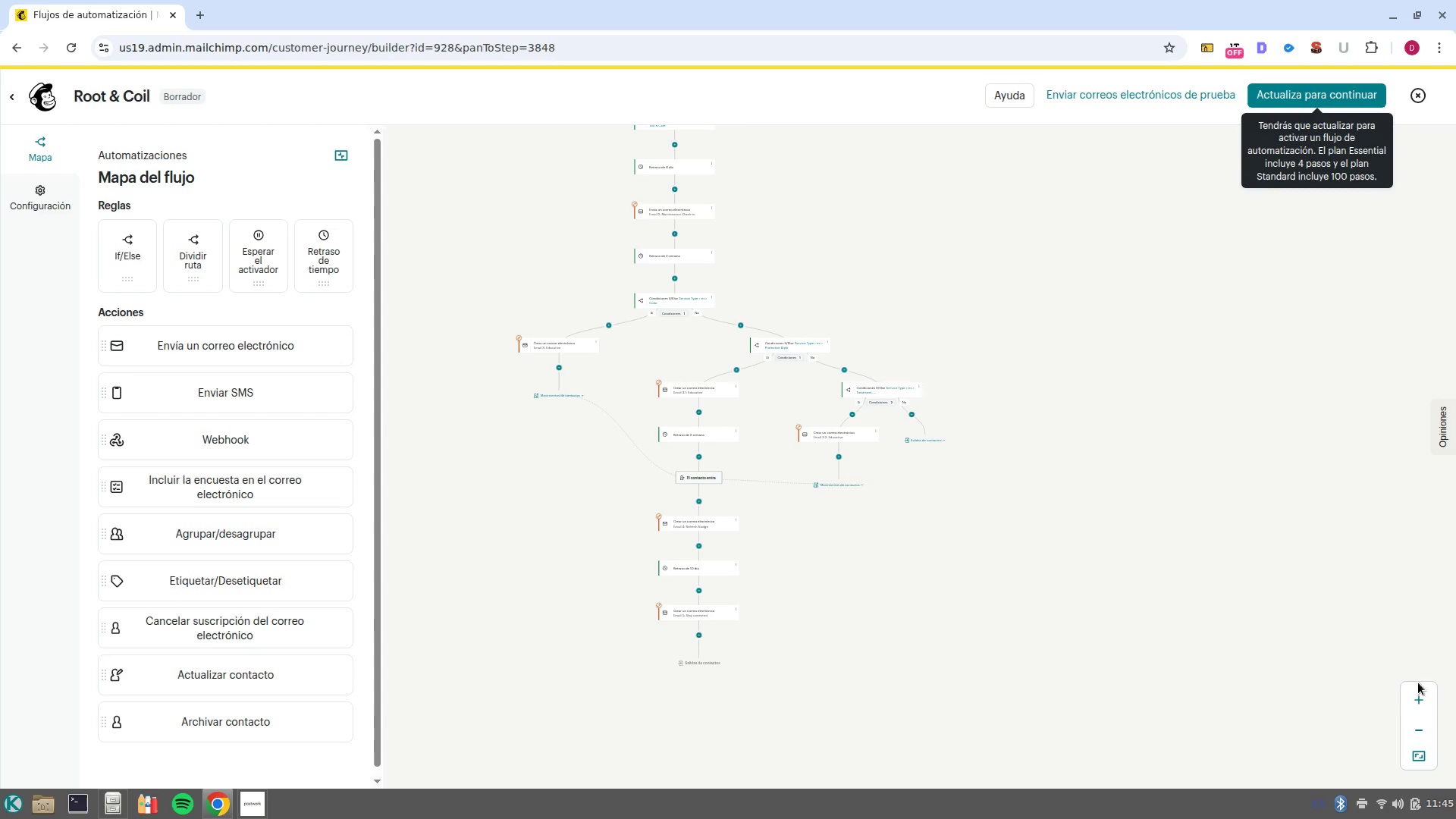 
key(Control+ControlLeft)
 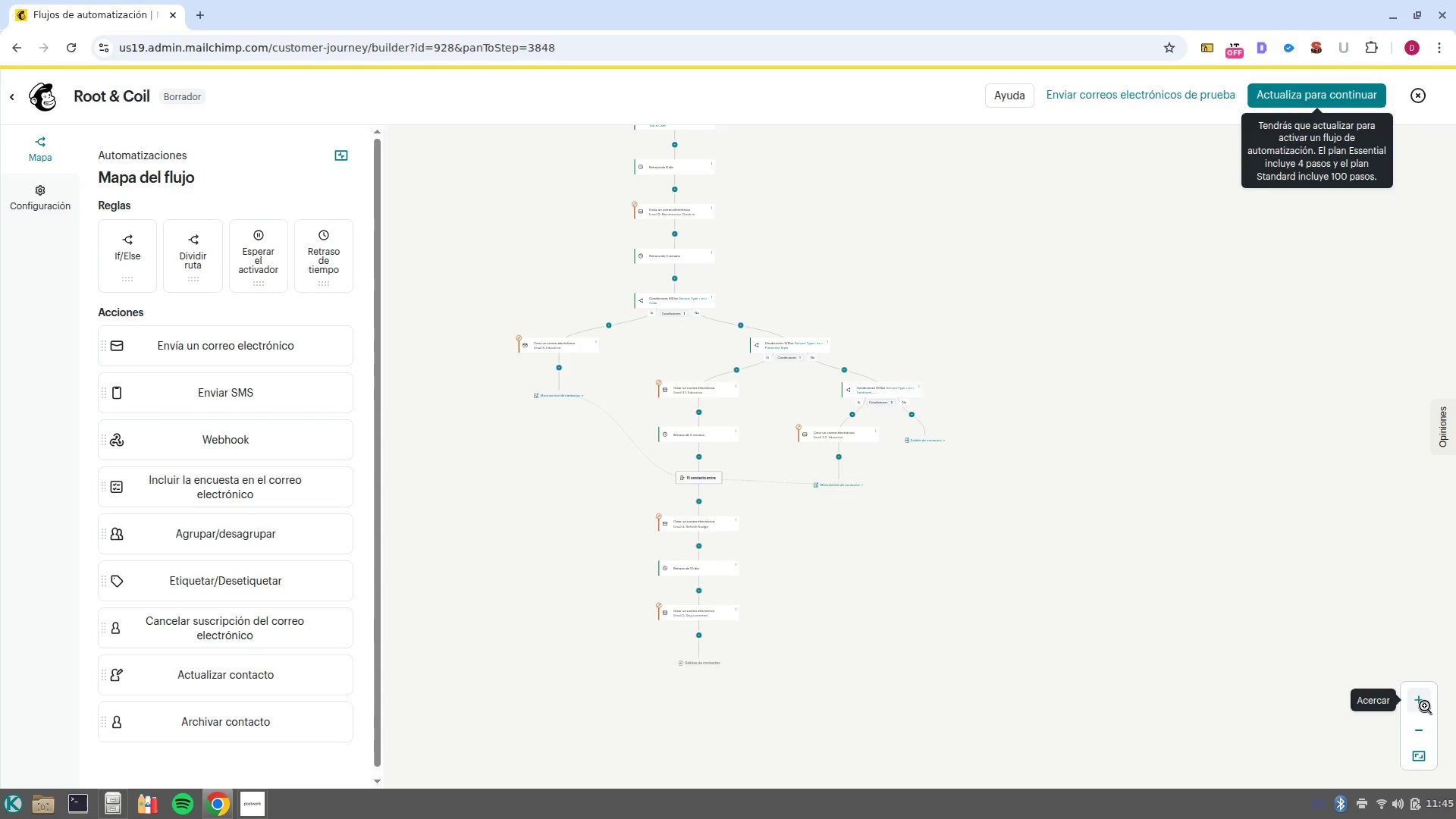 
scroll: coordinate [1025, 582], scroll_direction: down, amount: 2.0
 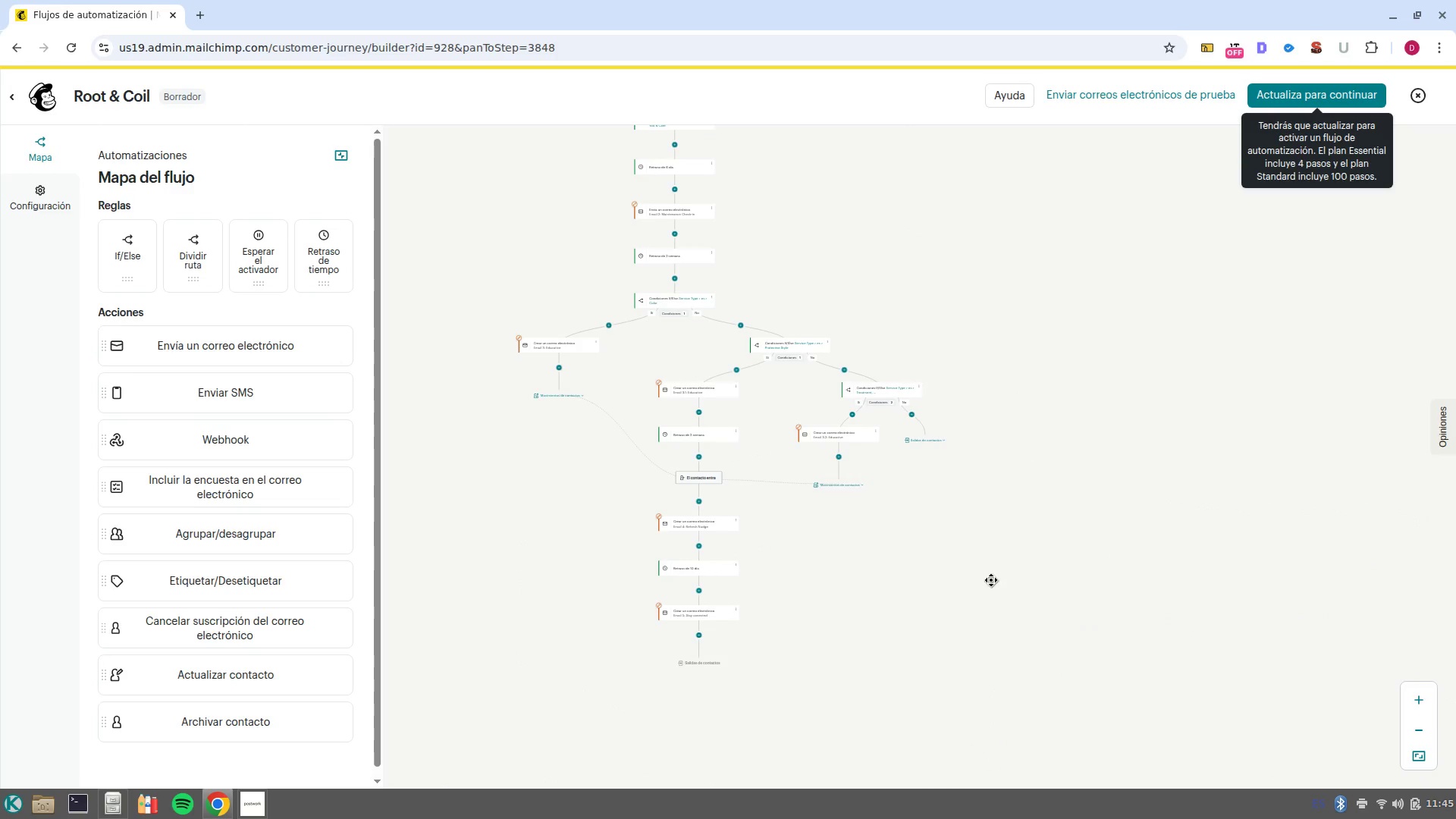 
double_click([1425, 706])
 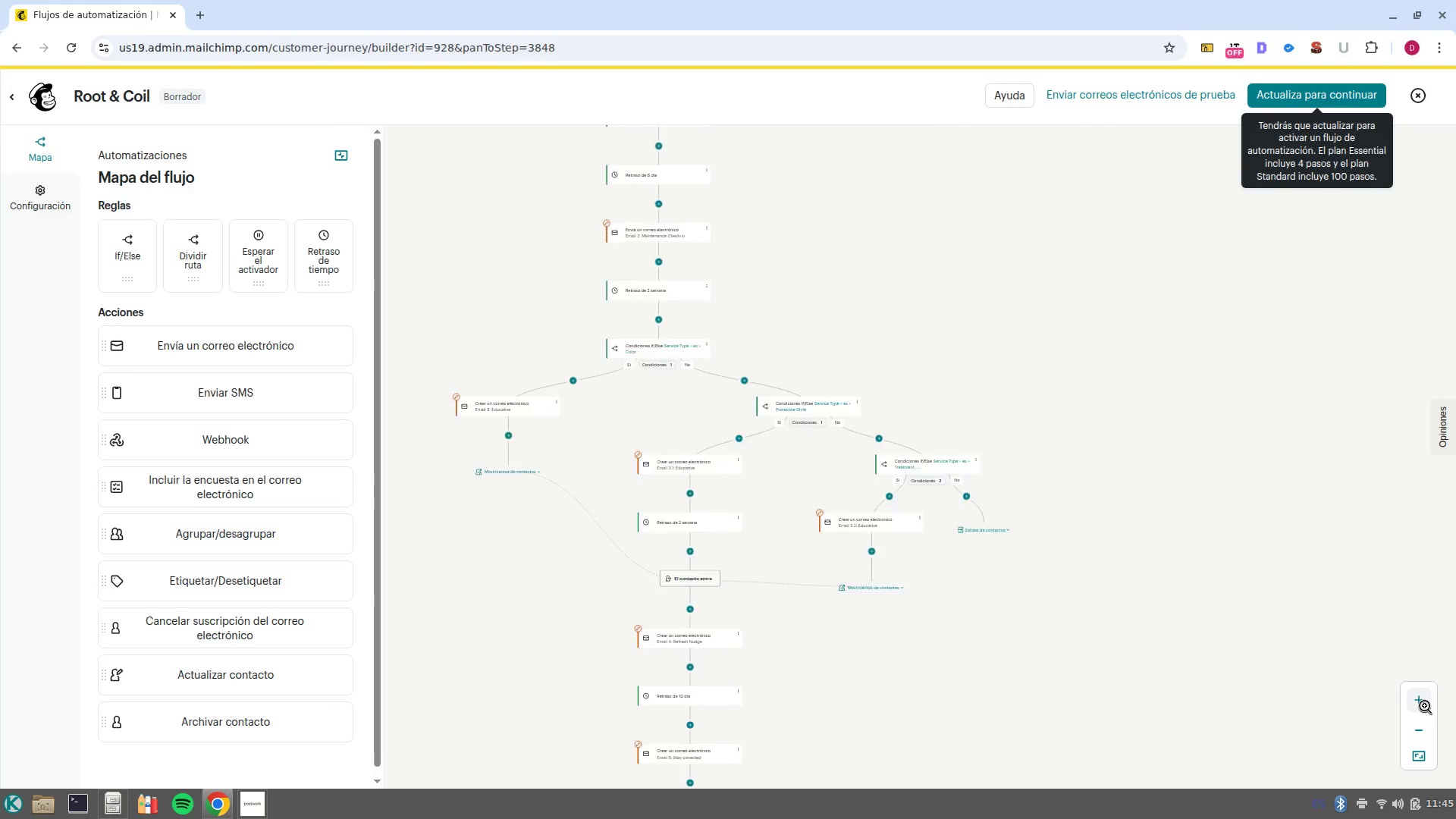 
triple_click([1425, 706])
 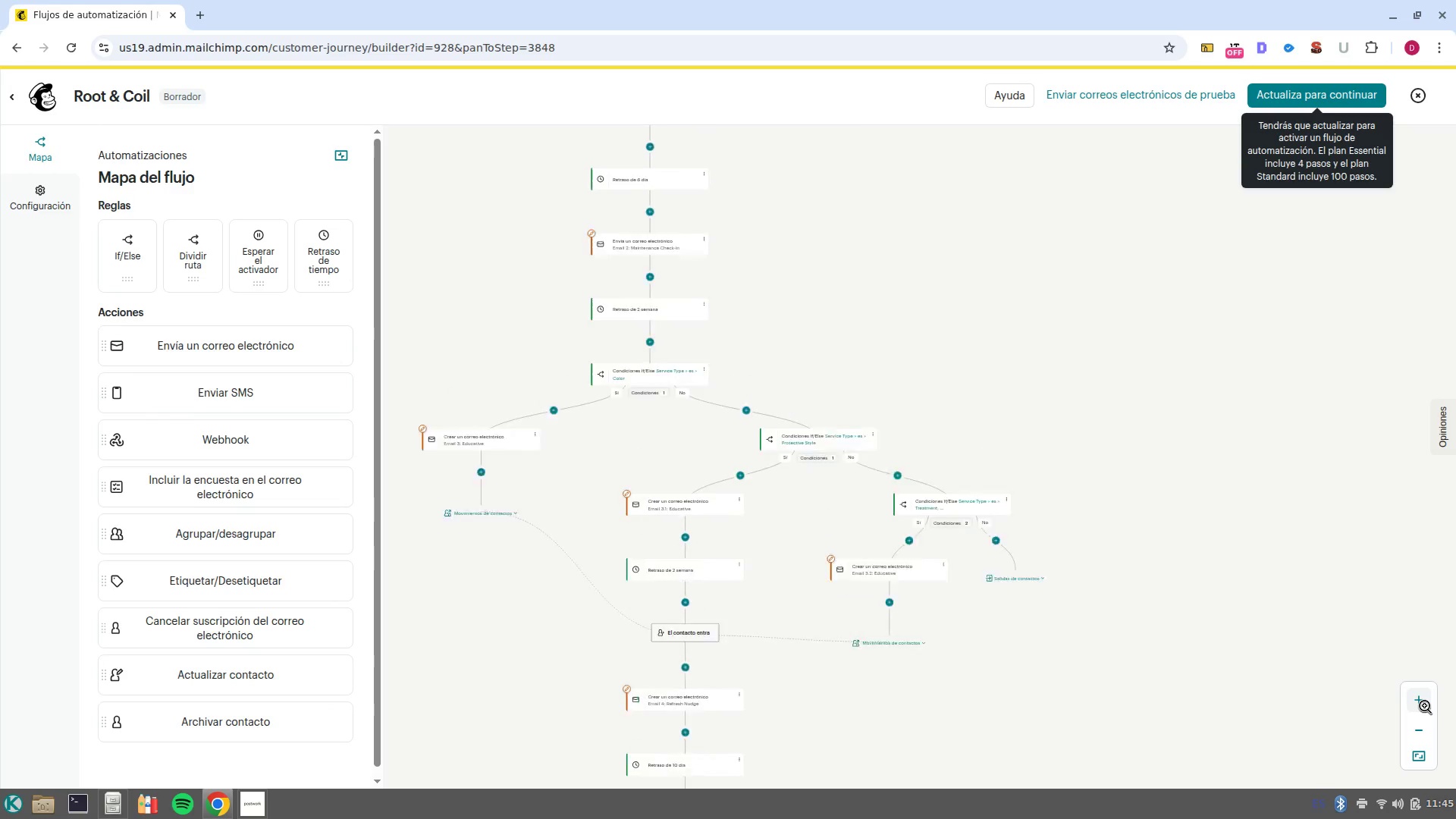 
triple_click([1425, 706])
 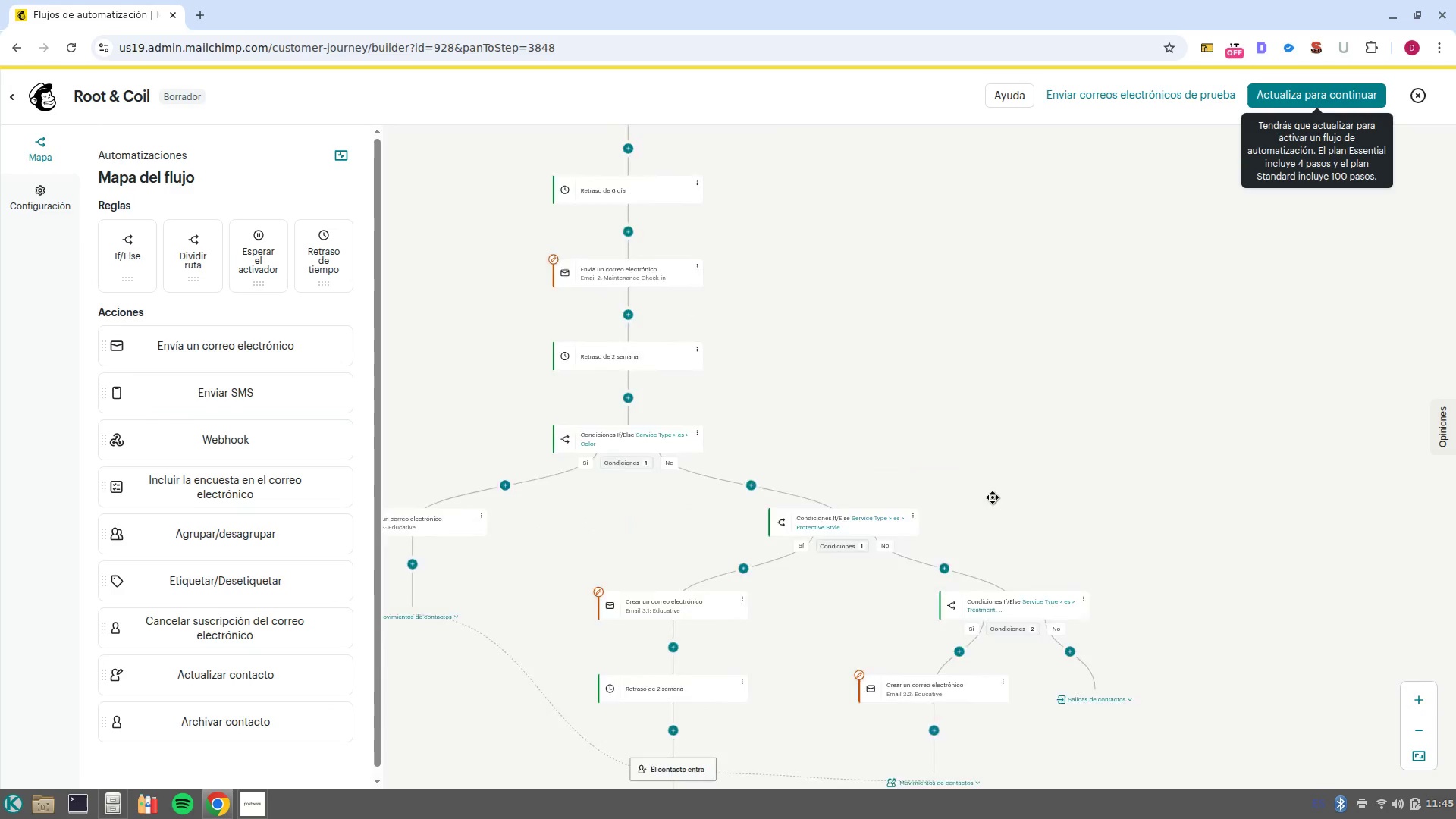 
left_click_drag(start_coordinate=[992, 498], to_coordinate=[1216, 309])
 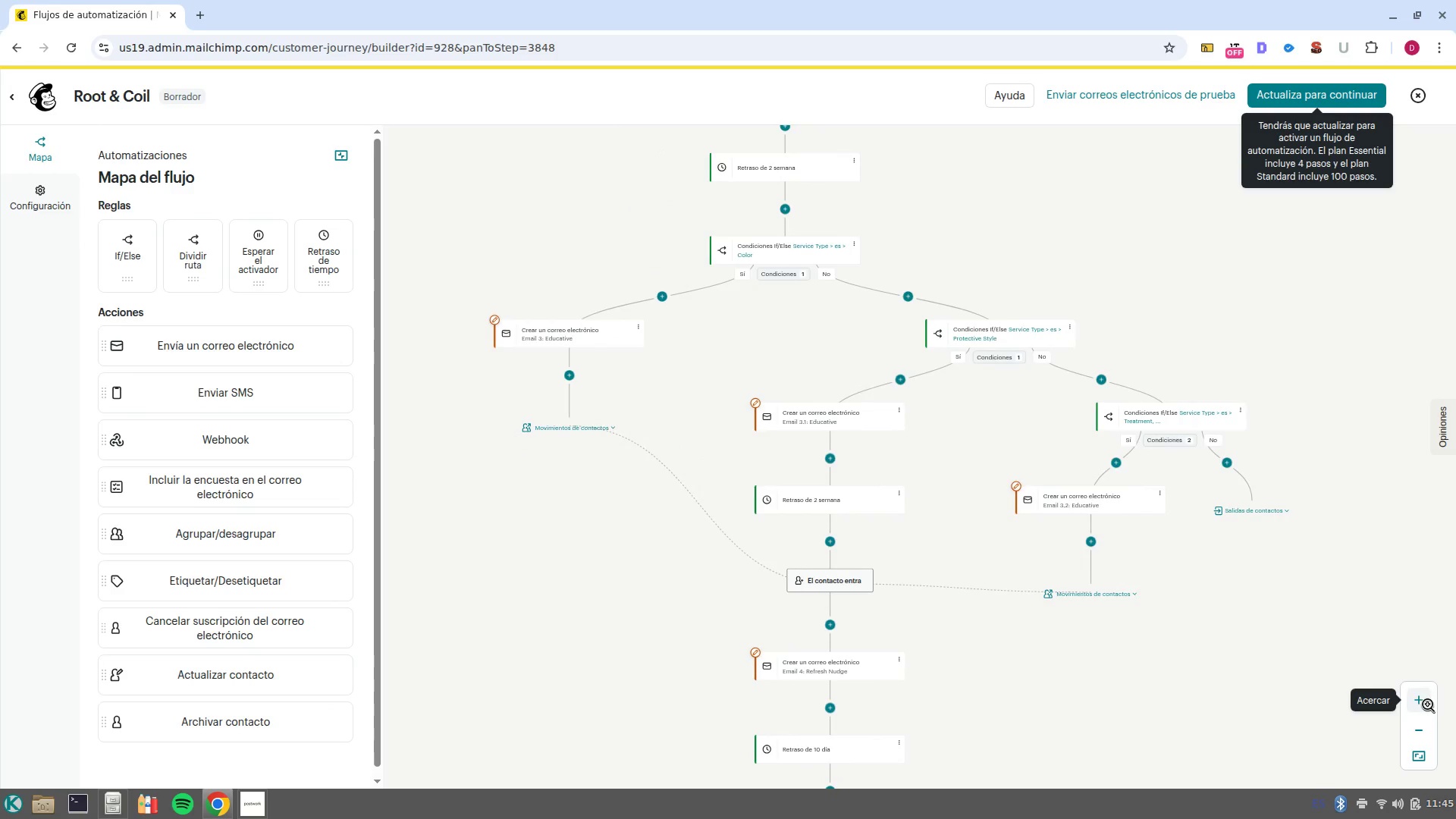 
double_click([1428, 704])
 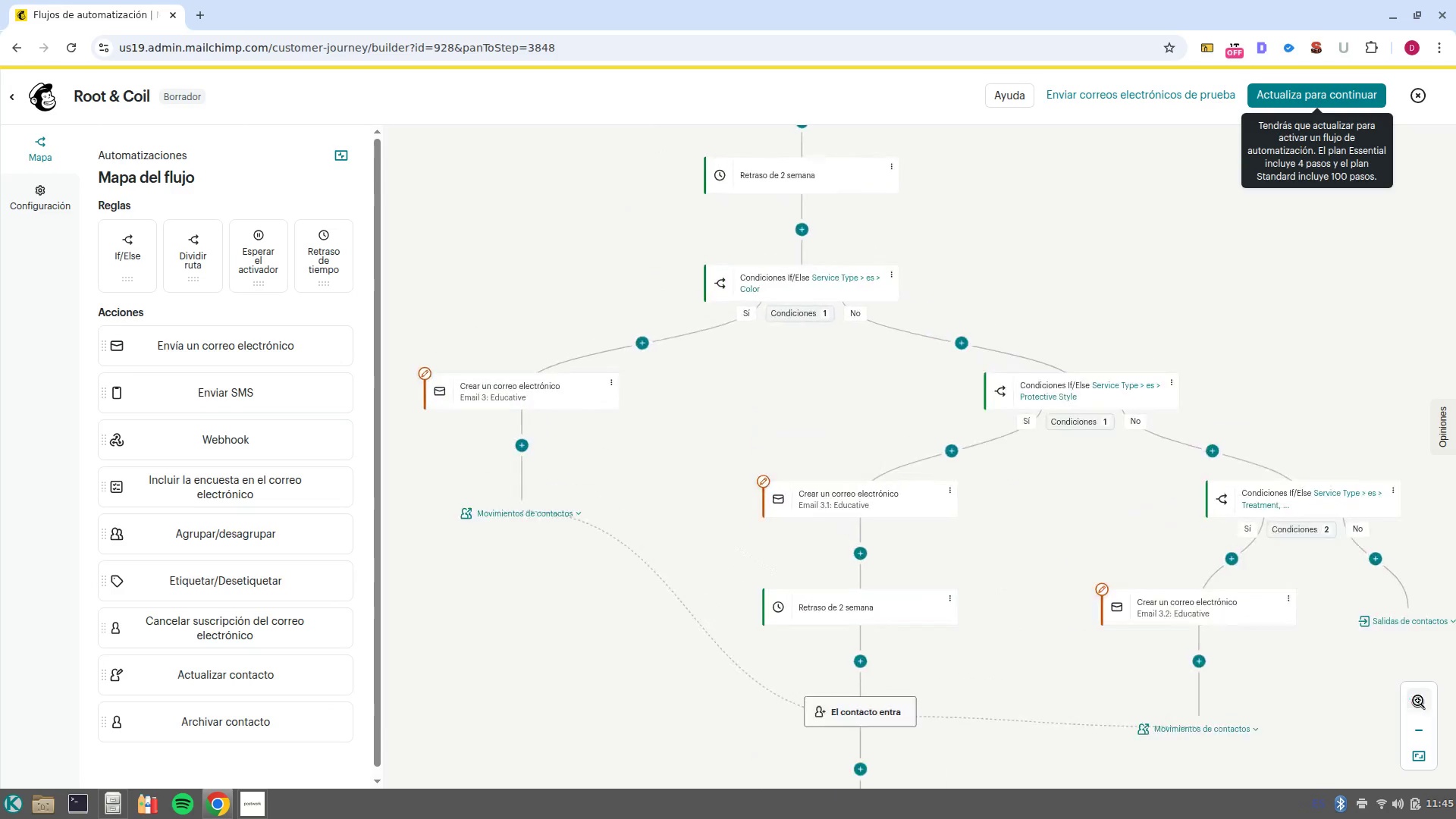 
triple_click([1427, 704])
 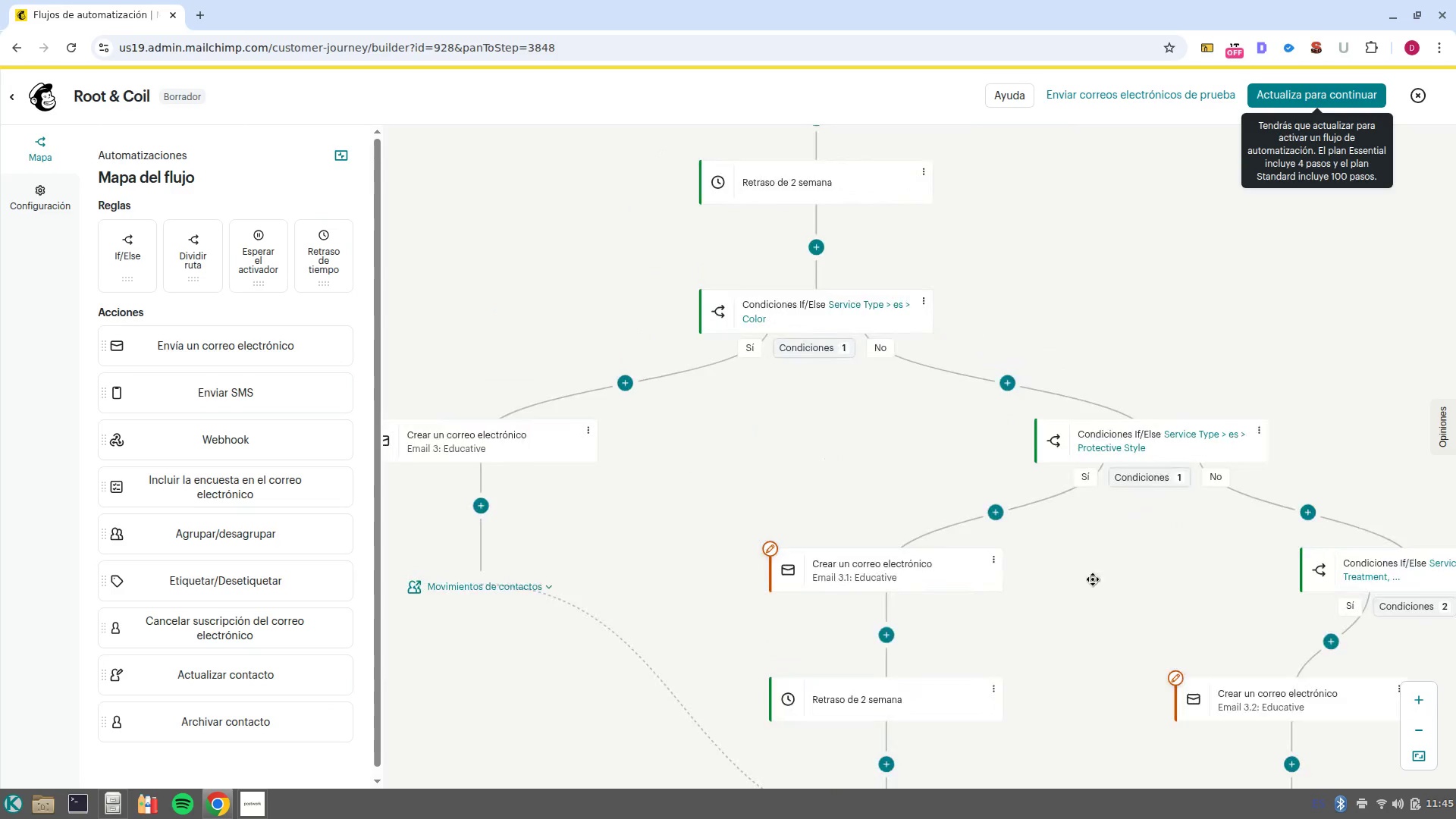 
left_click_drag(start_coordinate=[1083, 587], to_coordinate=[1203, 470])
 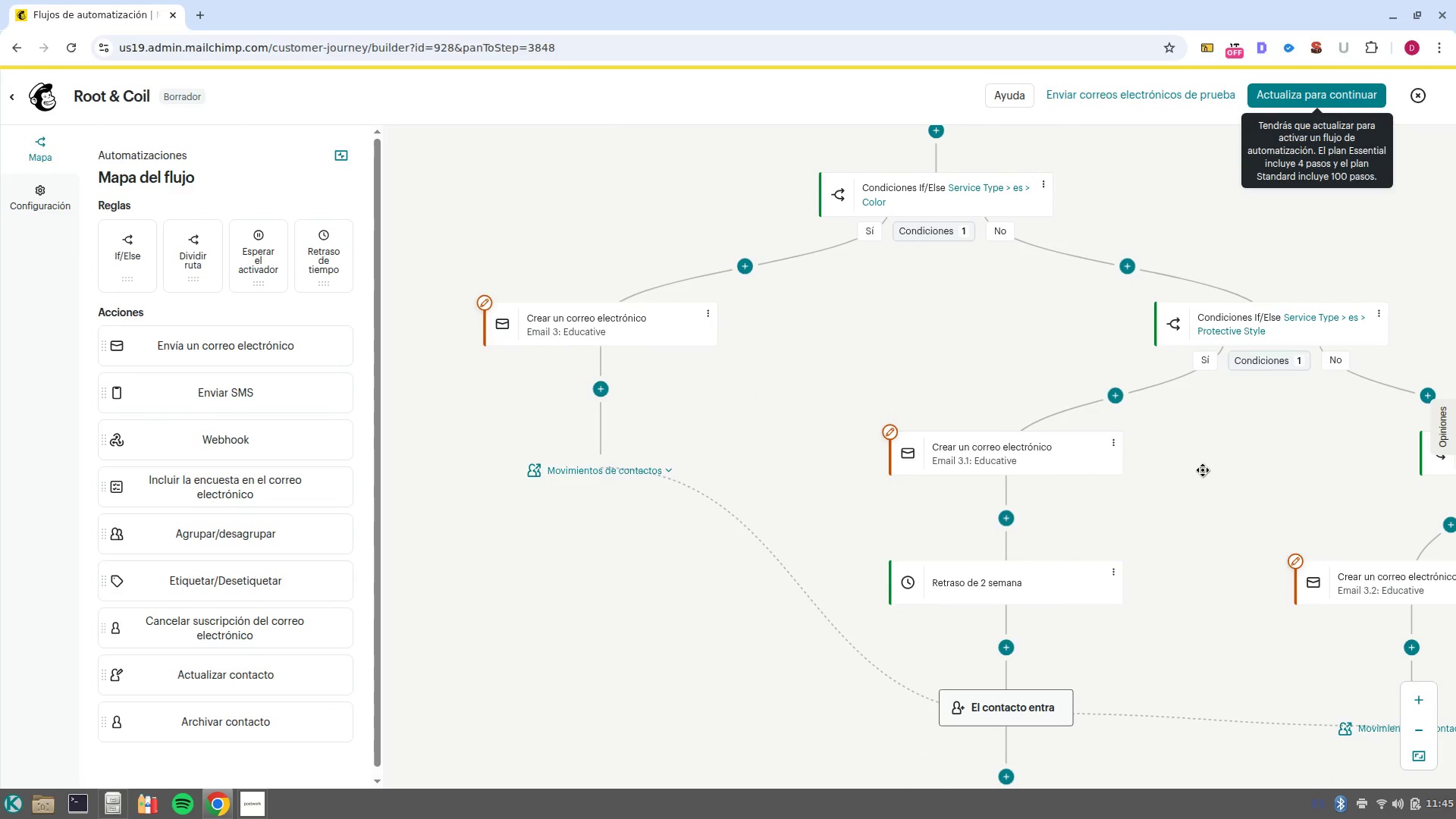 
wait(10.25)
 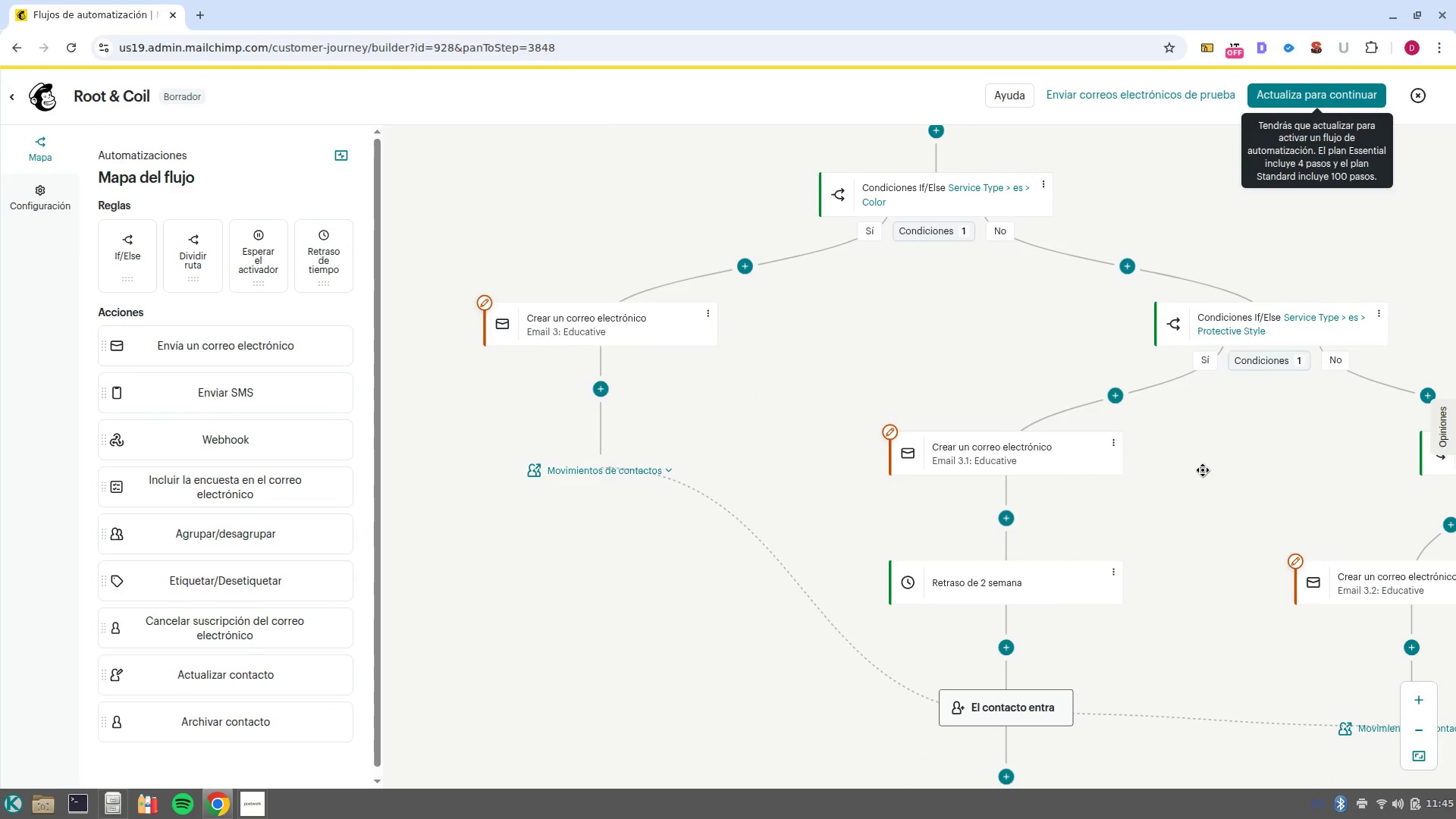 
left_click([670, 317])
 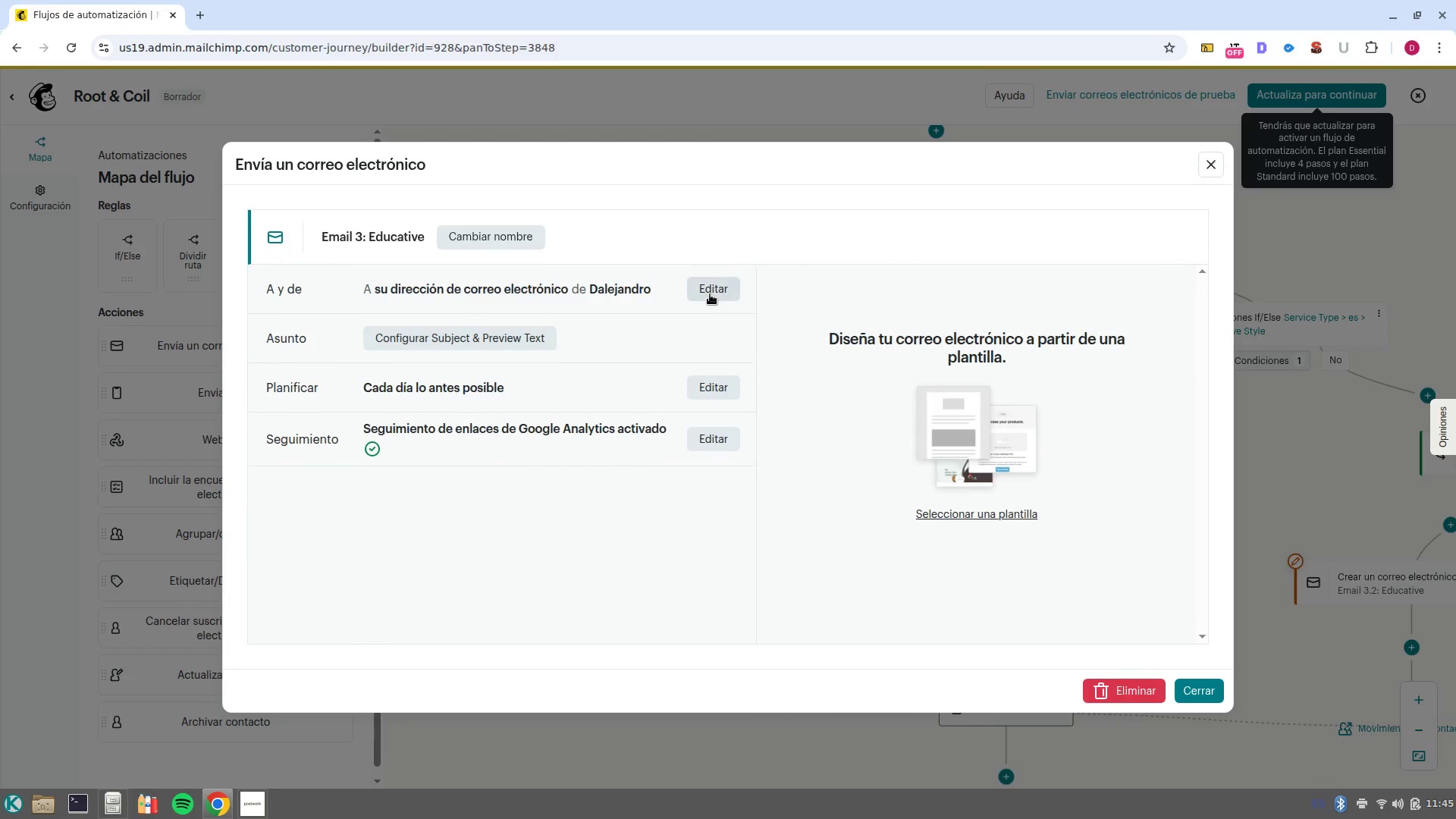 
left_click([710, 294])
 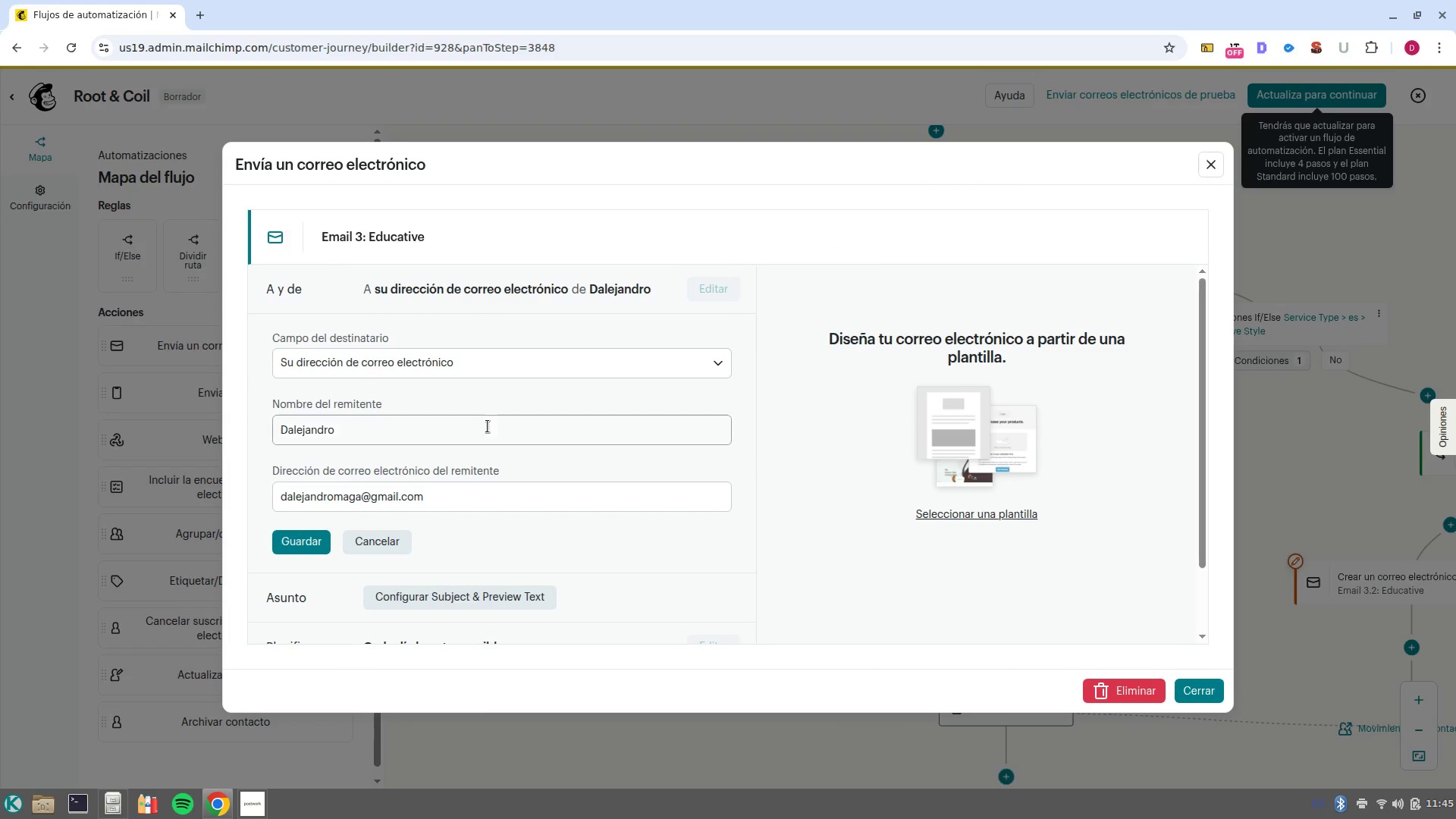 
double_click([488, 426])
 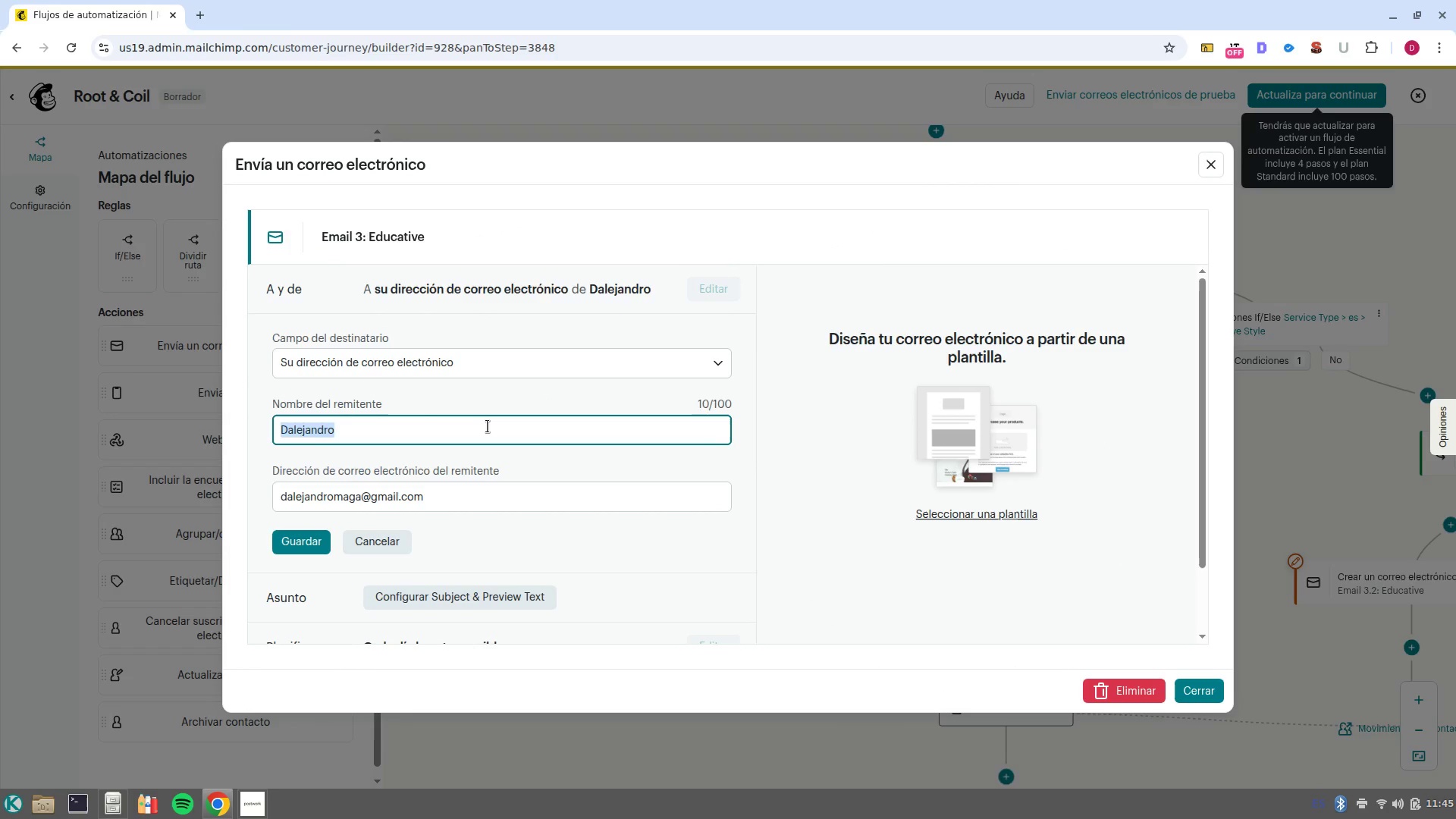 
triple_click([488, 426])
 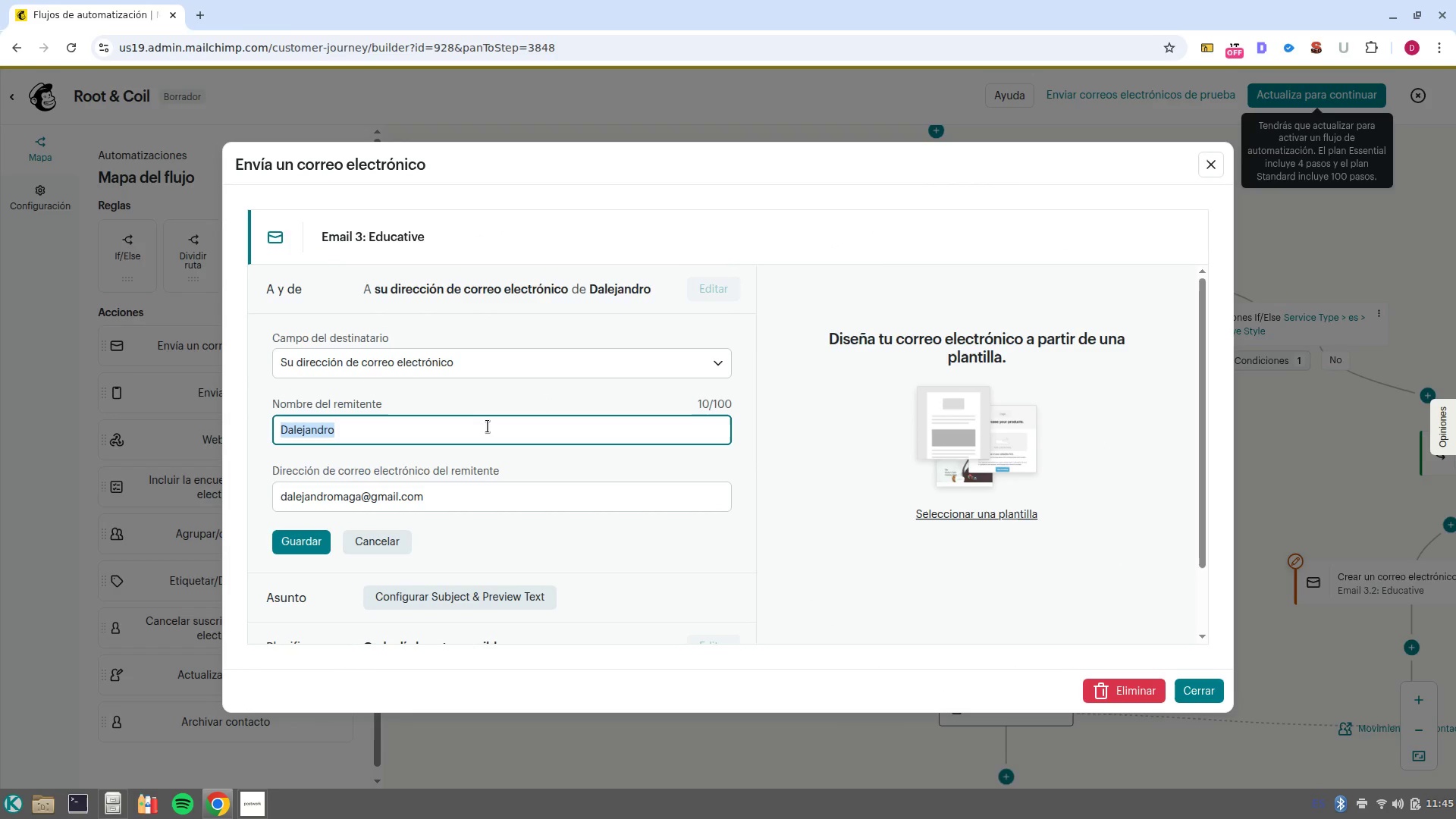 
type(Root ^ Coil)
 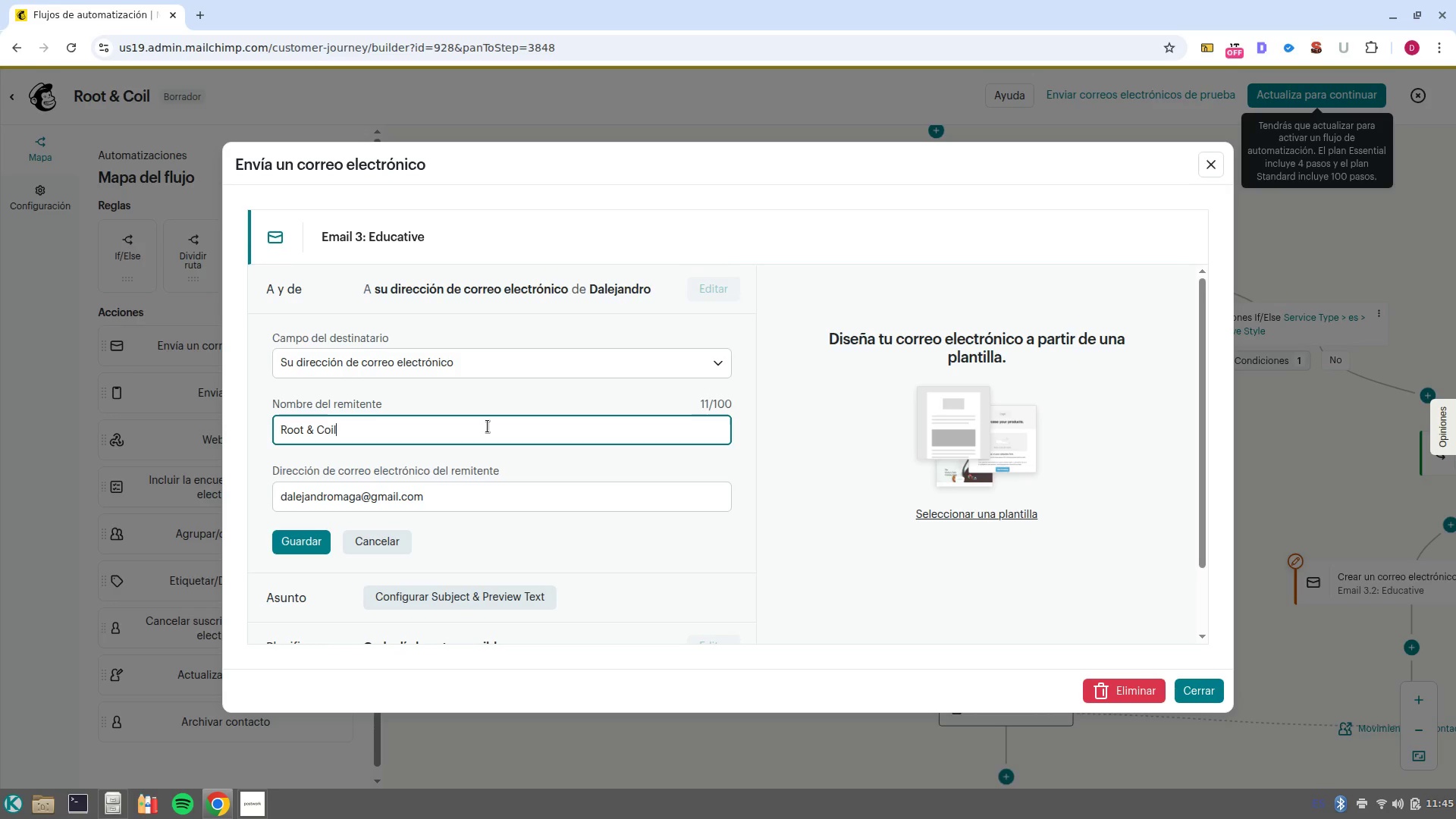 
left_click([288, 548])
 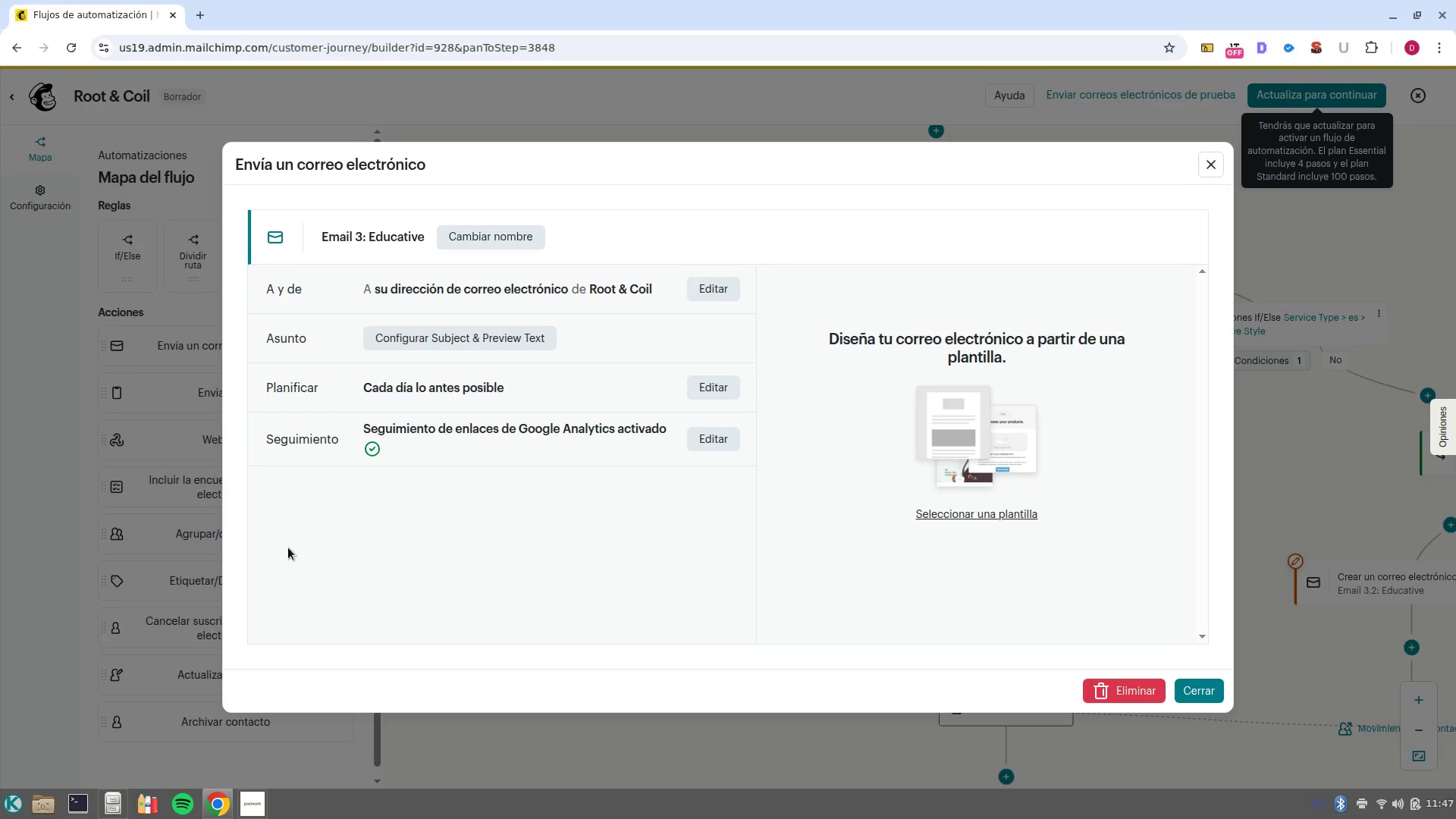 
wait(68.78)
 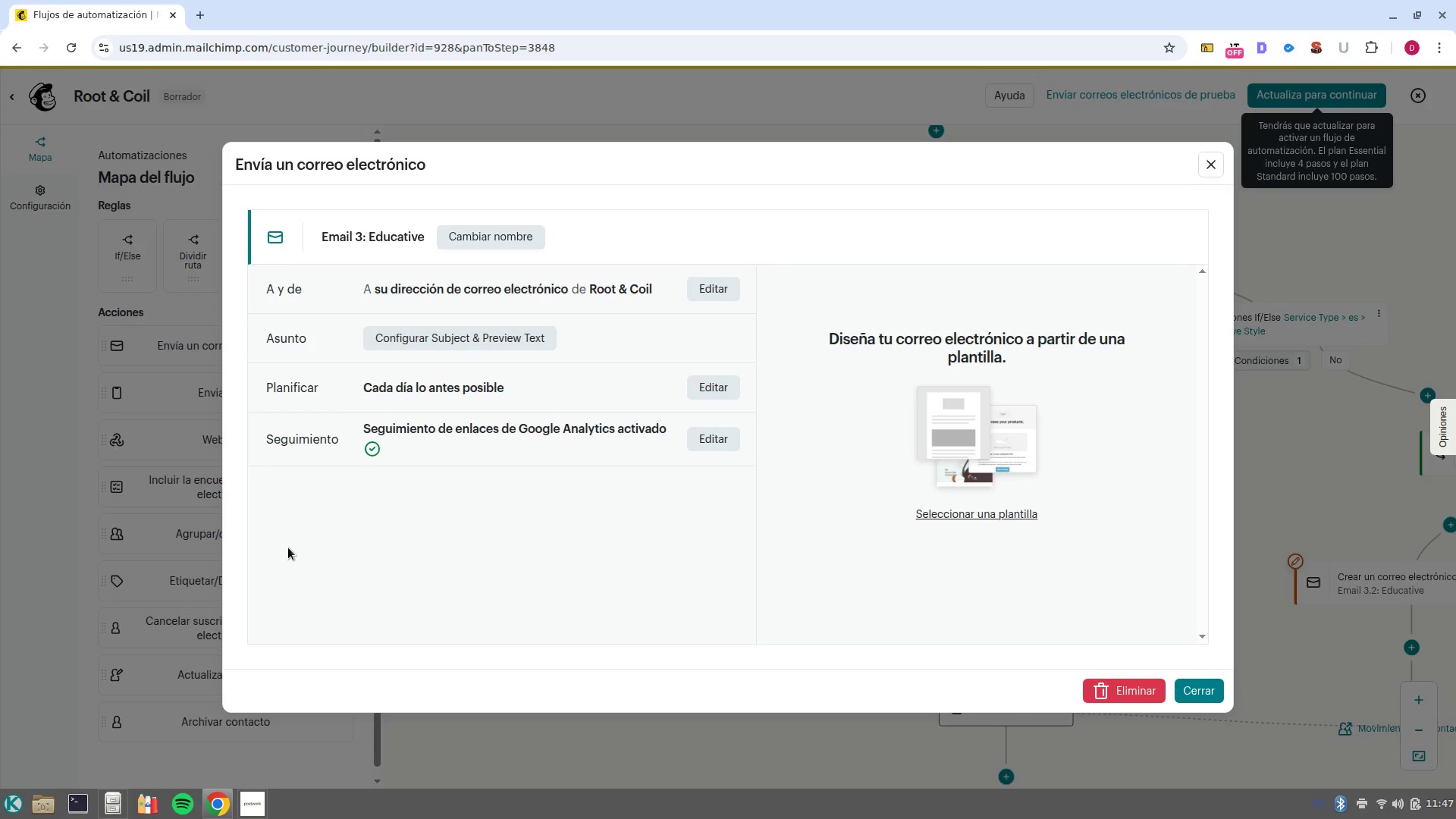 
left_click([459, 348])
 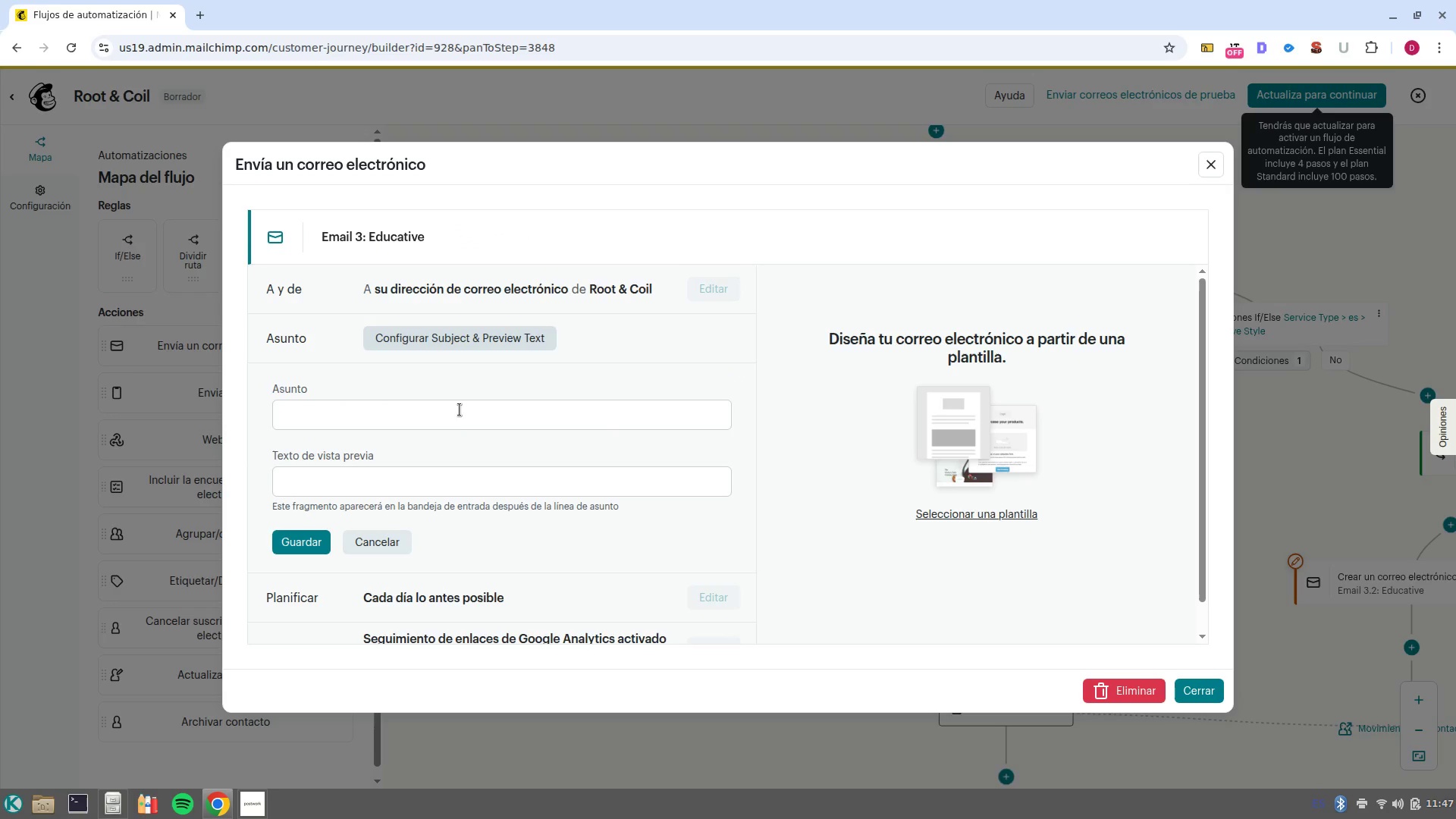 
left_click([460, 425])
 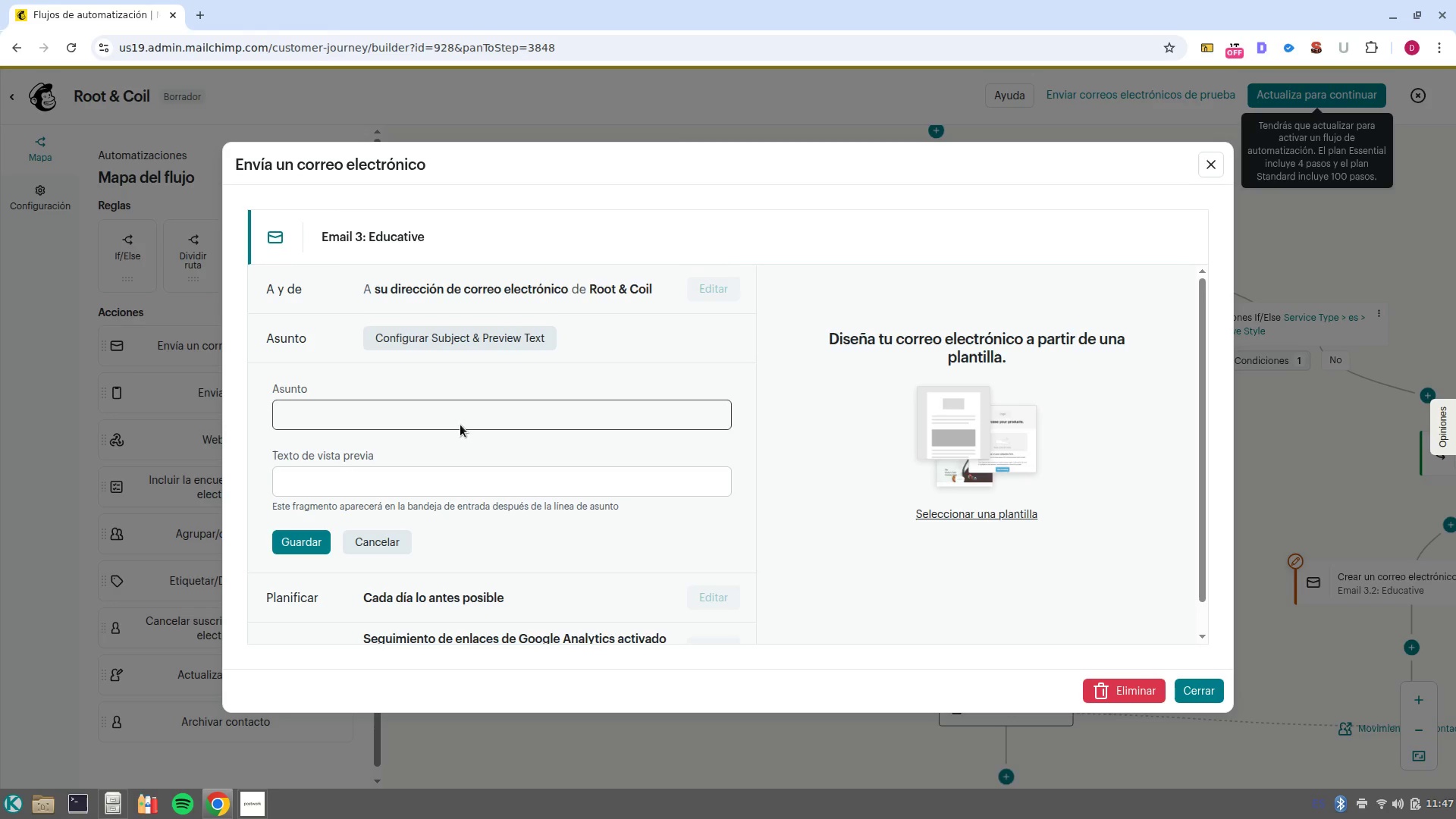 
left_click([463, 415])
 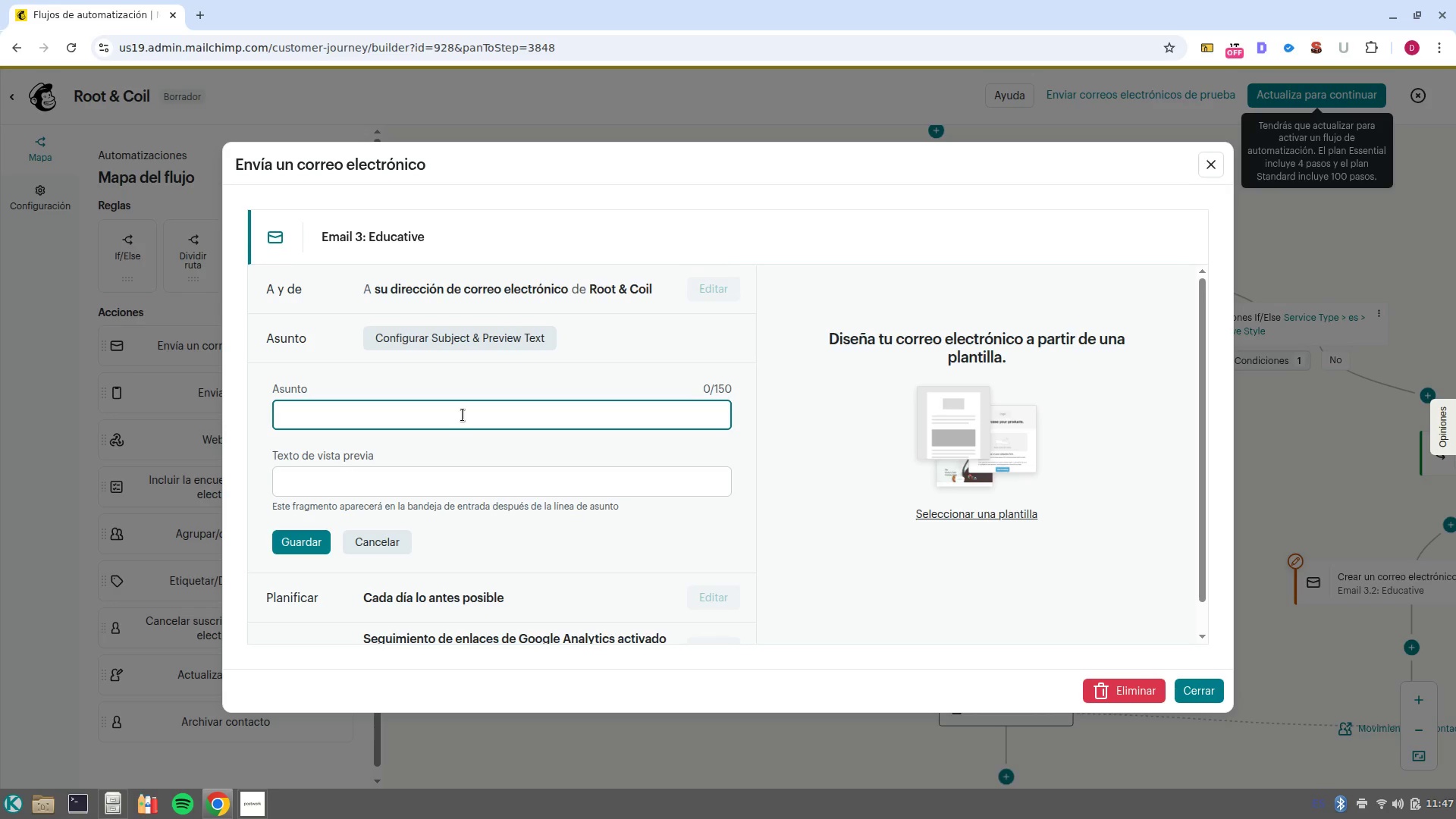 
wait(14.88)
 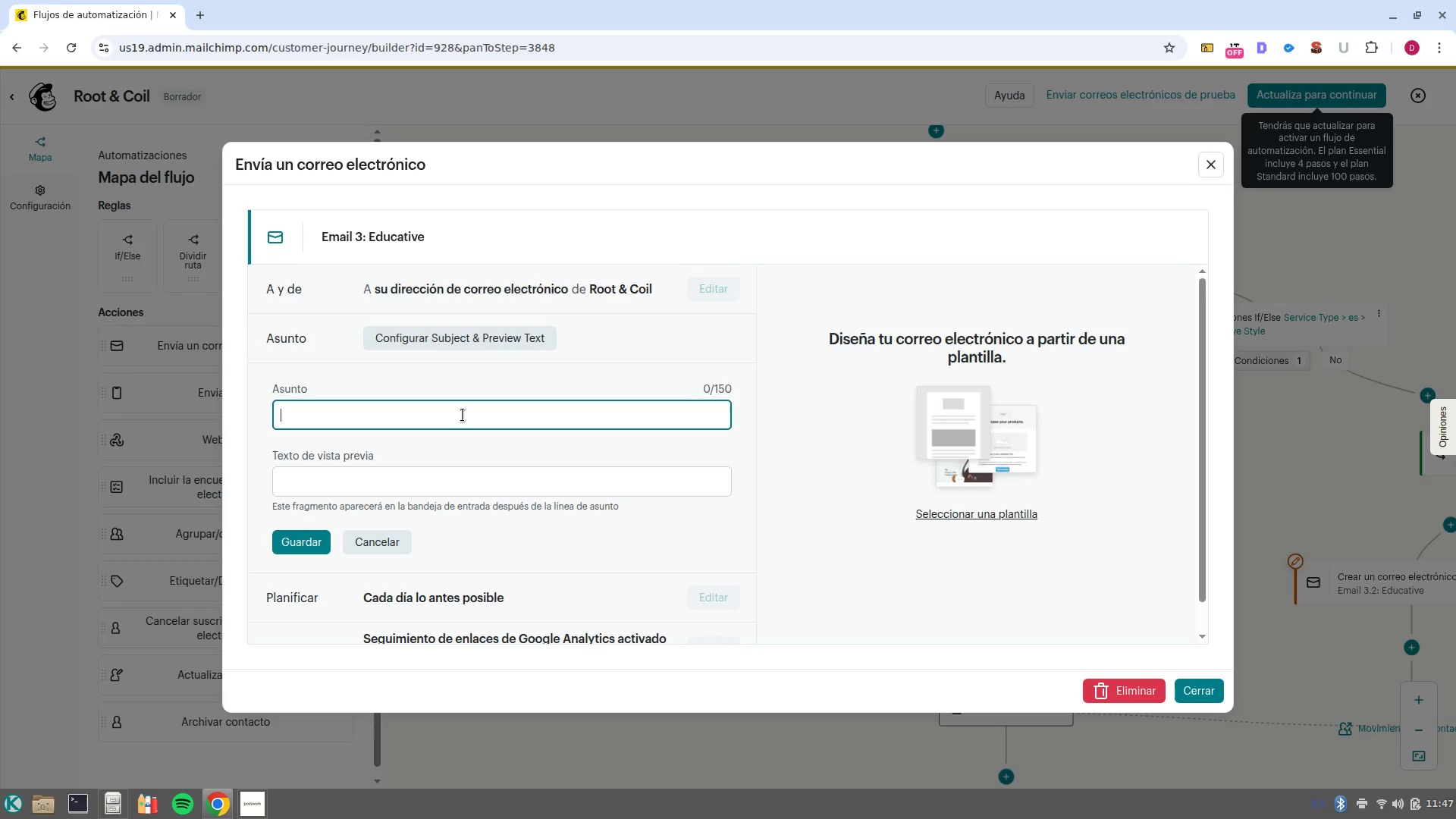 
type(Thew)
key(Backspace)
type( secret to lasting })
 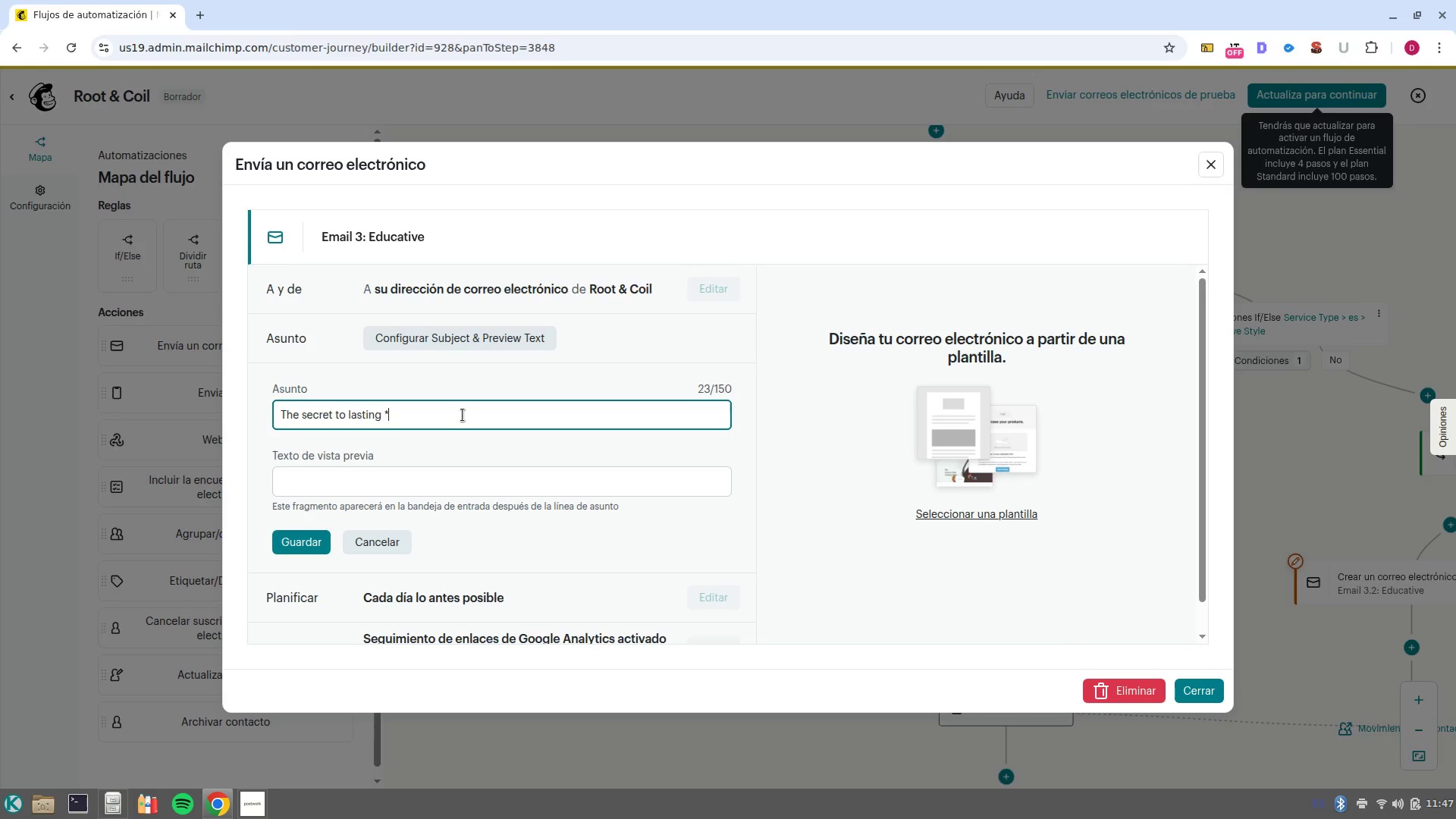 
 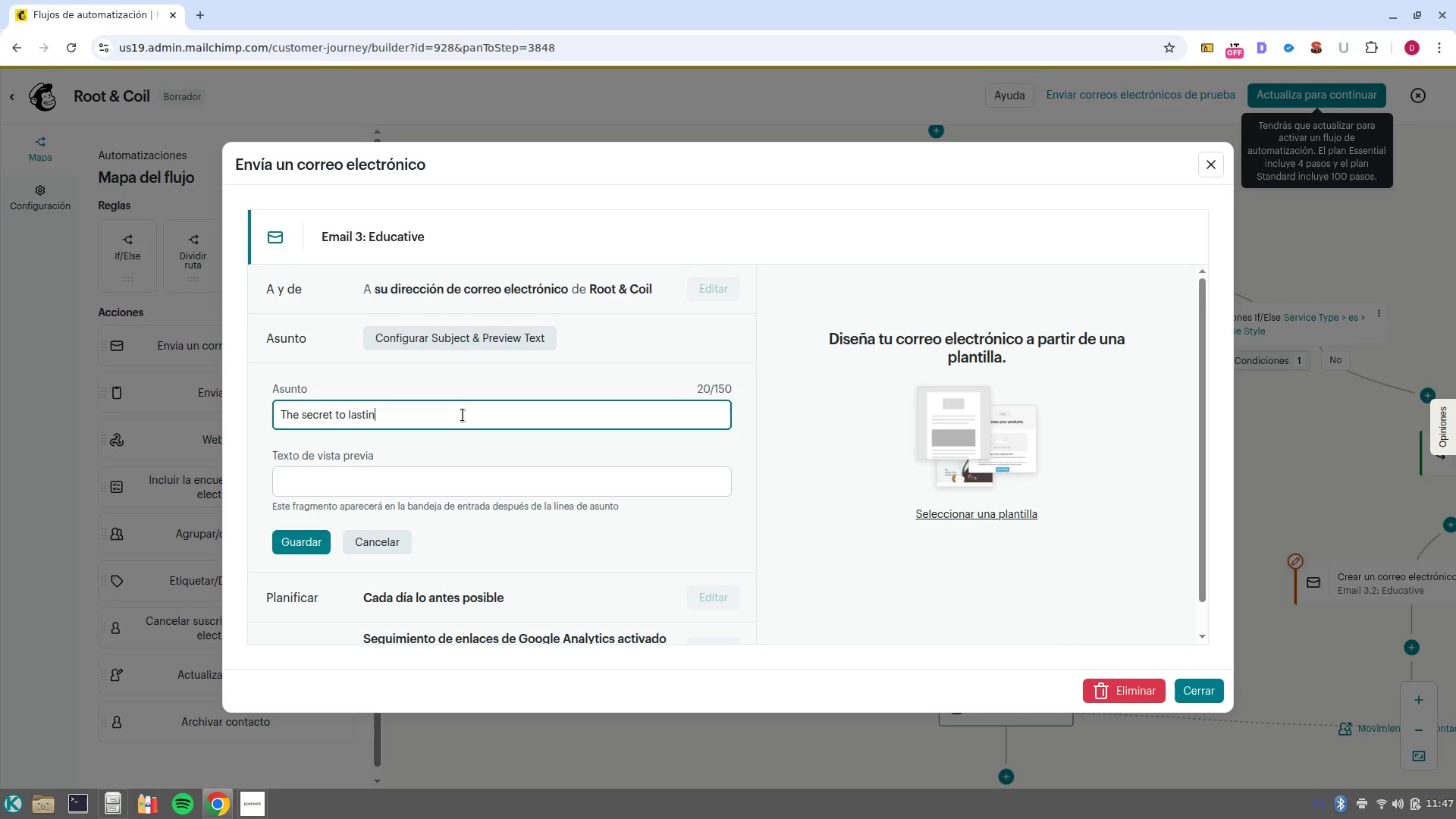 
key(Alt+AltRight)
 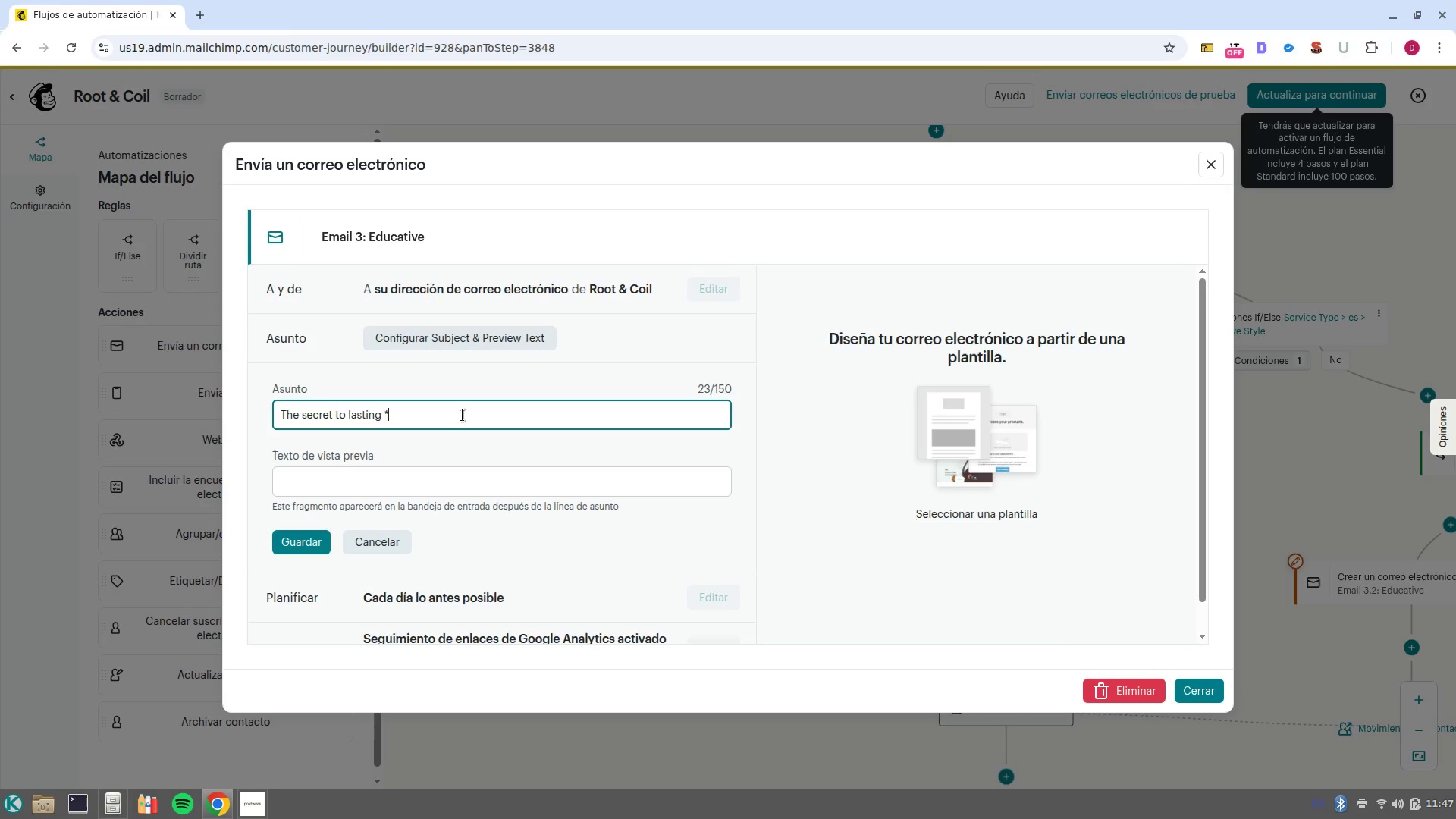 
type(1SERVICE1})
 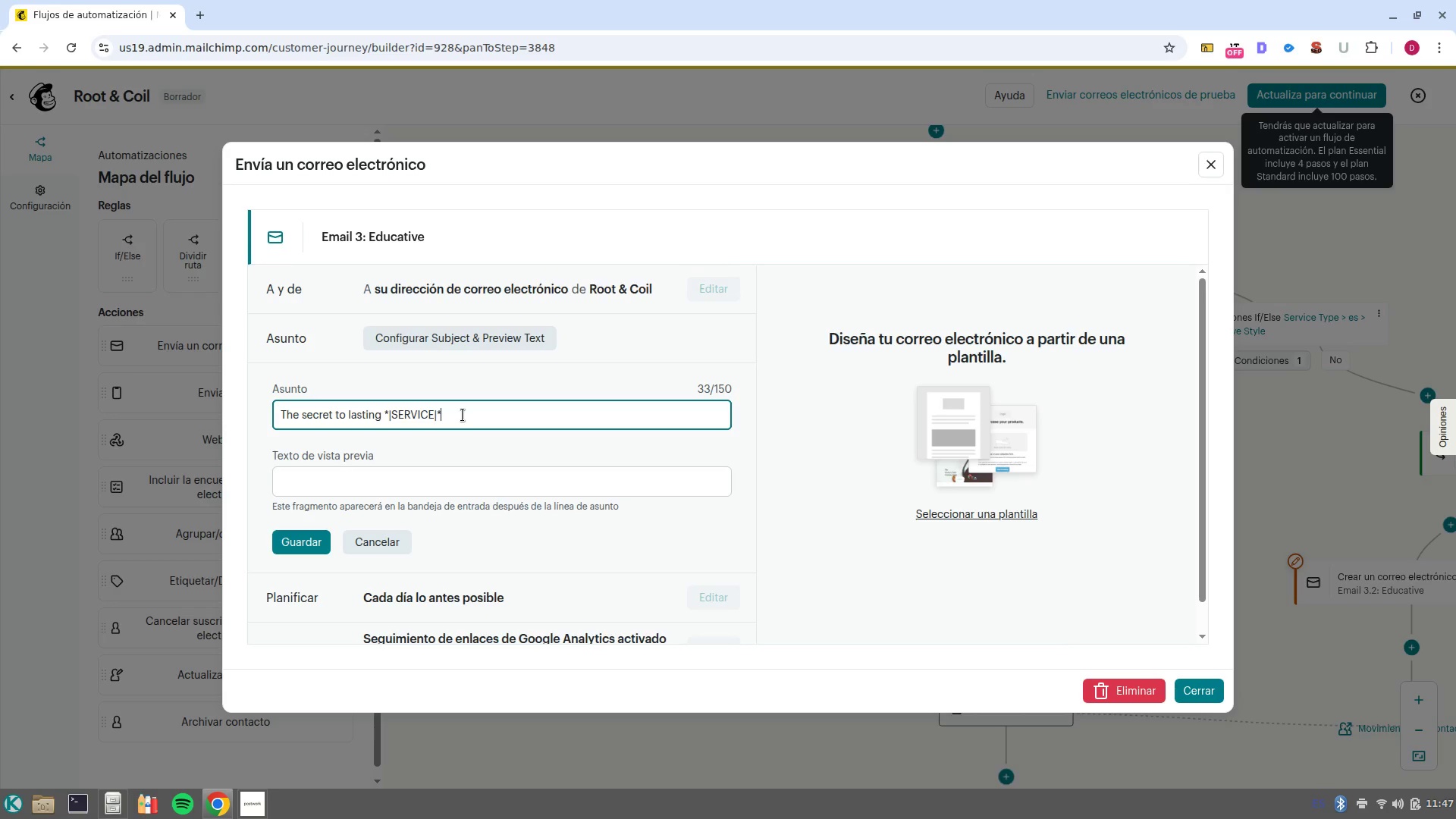 
hold_key(key=AltRight, duration=0.37)
 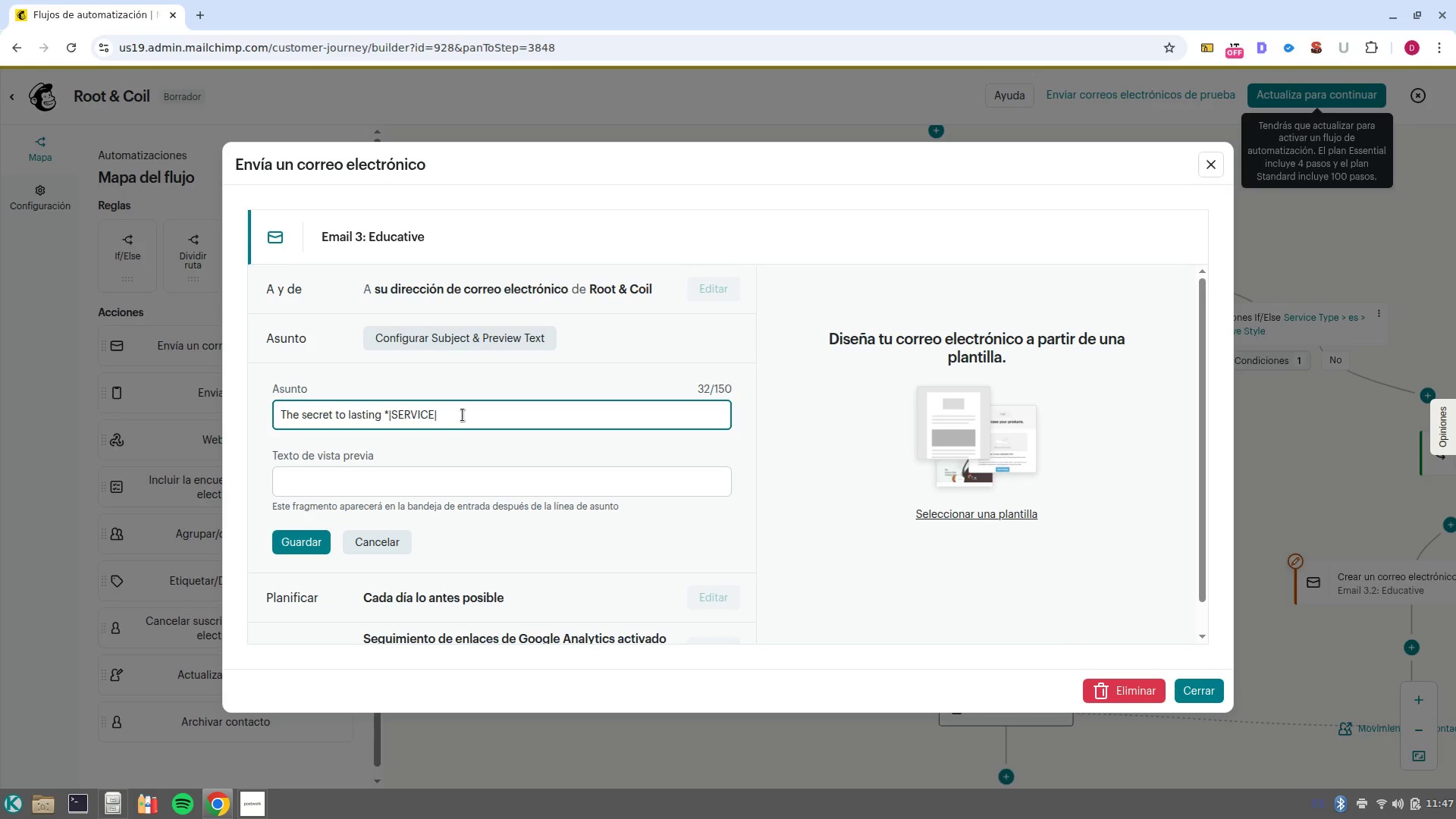 
left_click([300, 541])
 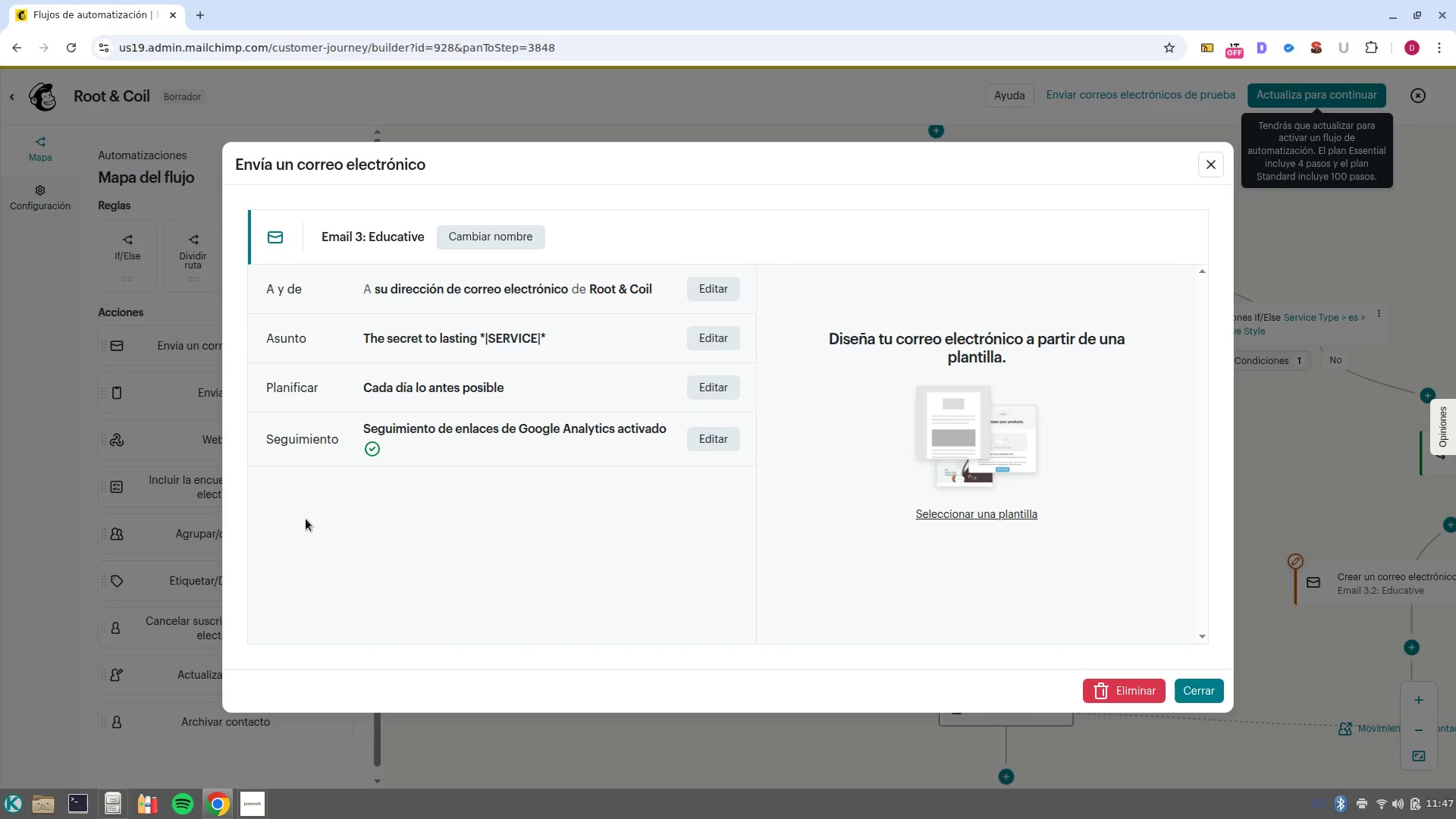 
wait(7.16)
 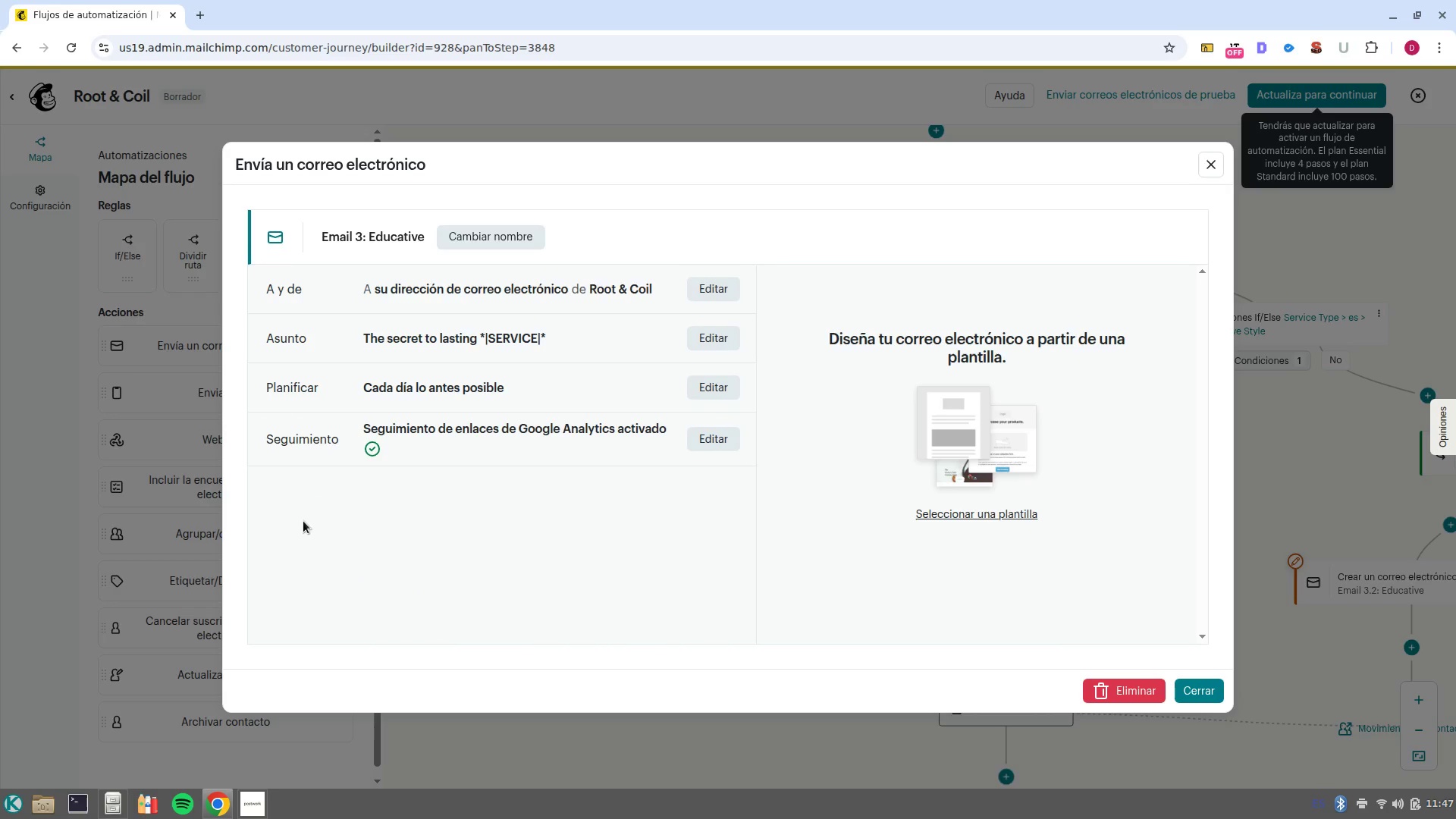 
left_click([974, 502])
 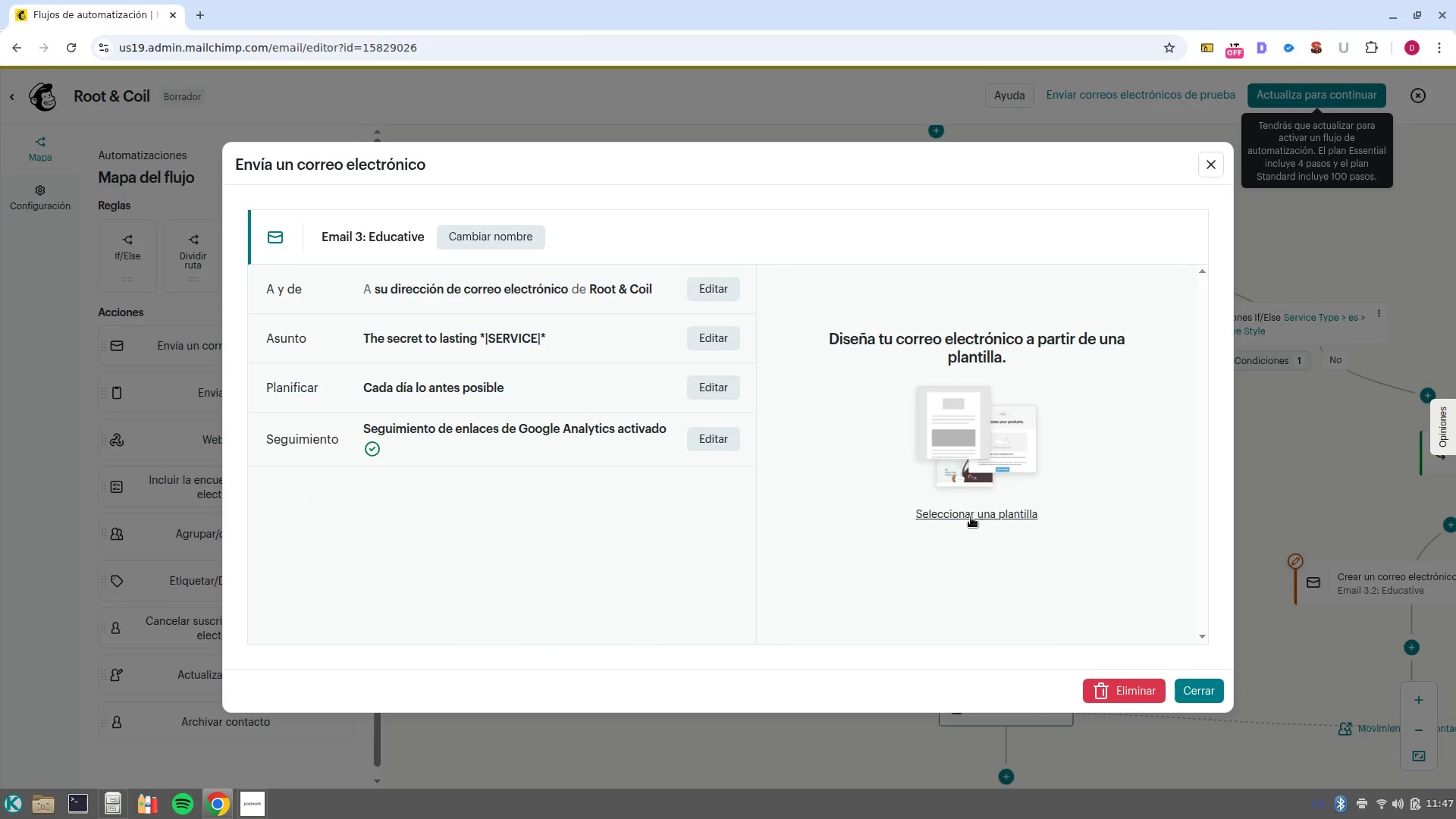 
left_click([971, 517])
 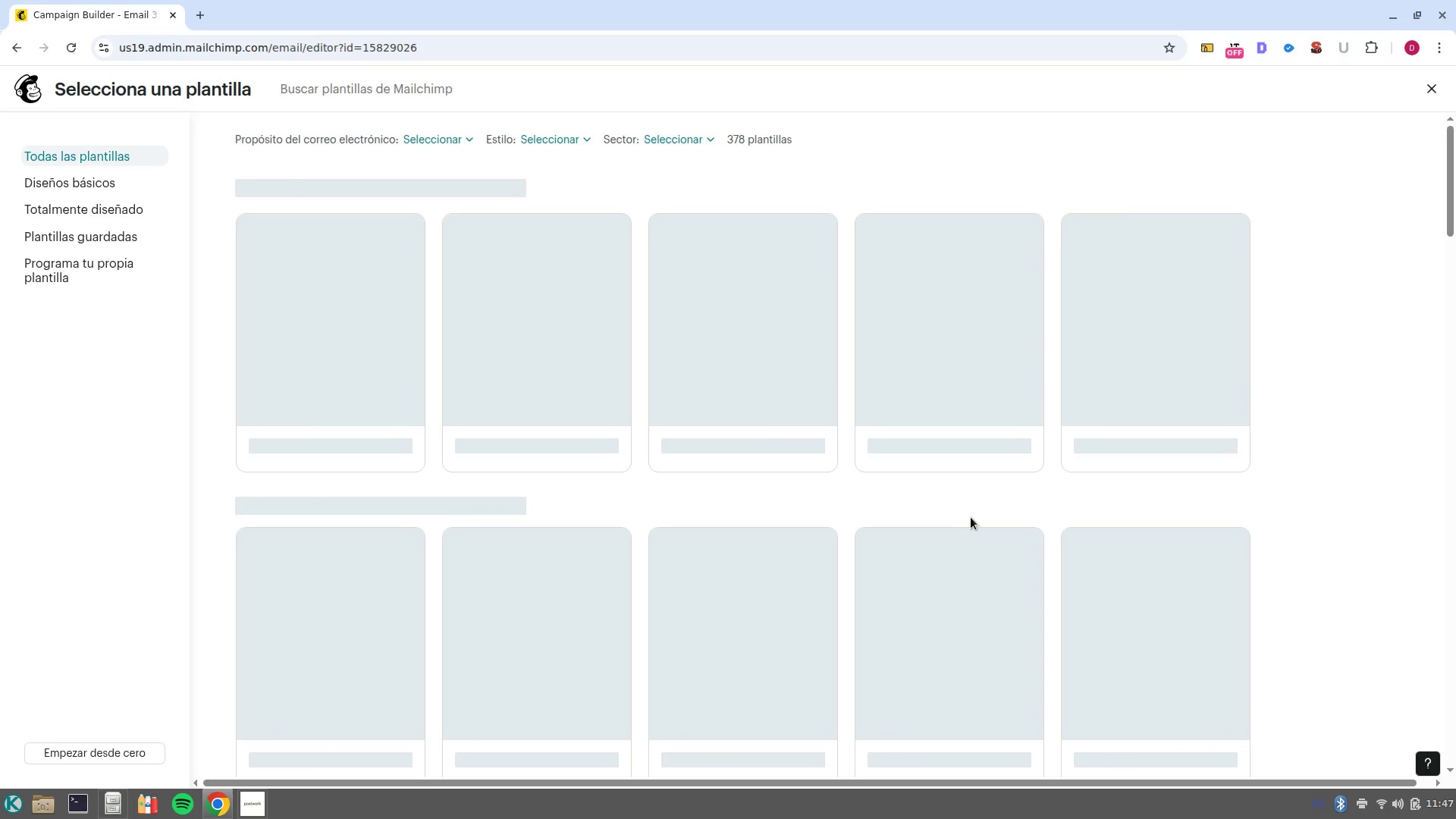 
wait(9.03)
 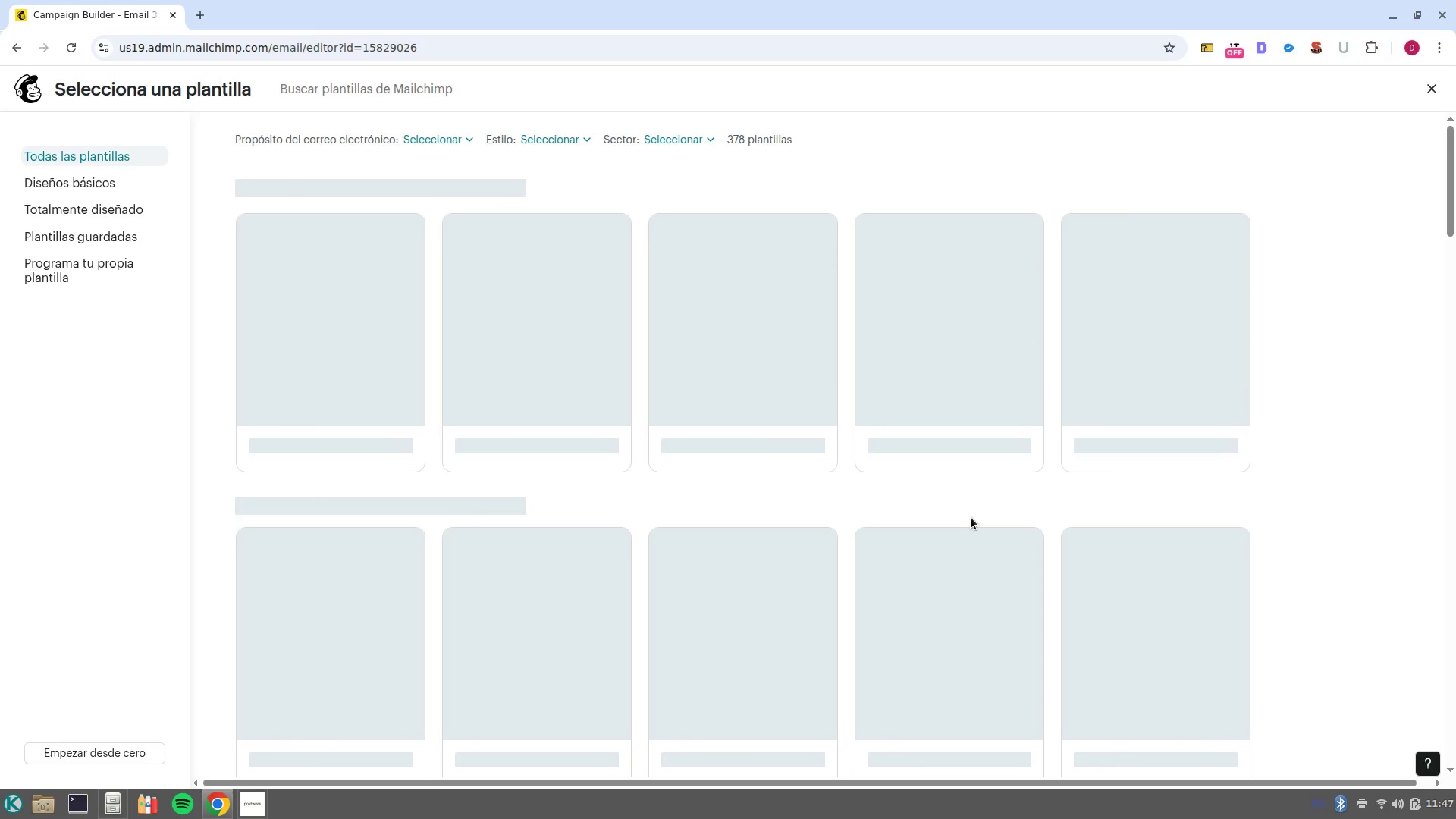 
left_click([335, 337])
 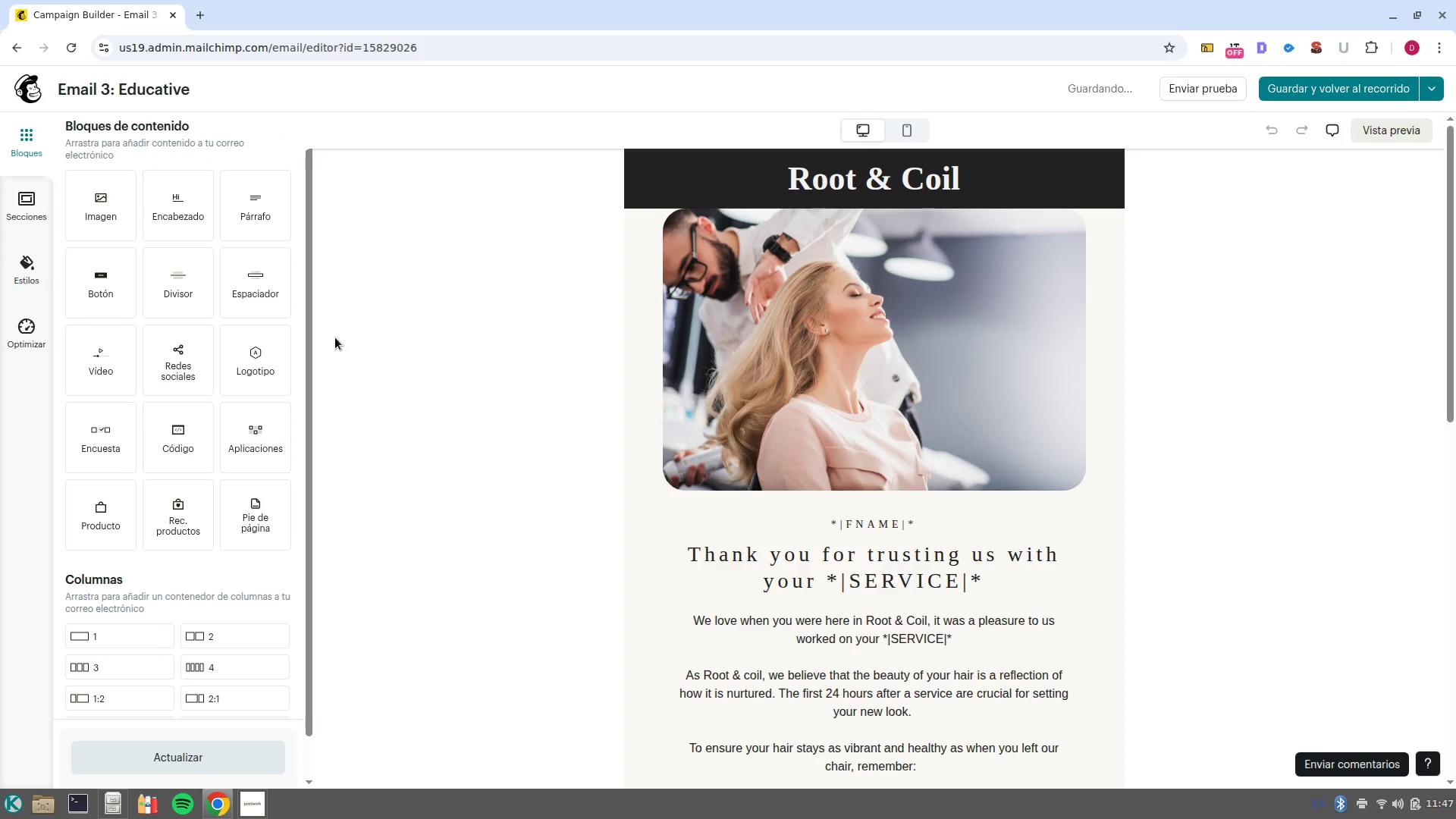 
left_click([883, 350])
 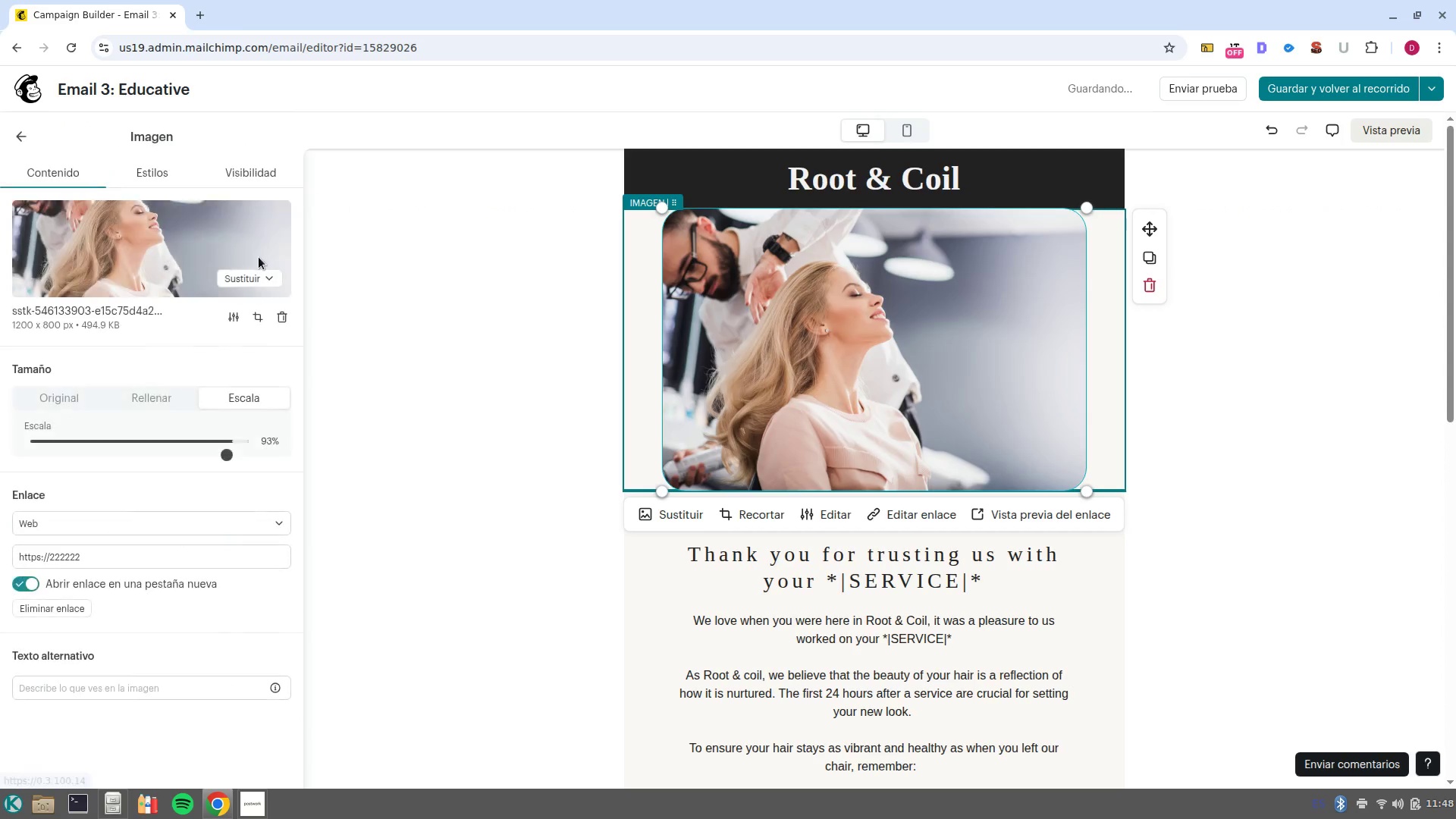 
left_click([266, 283])
 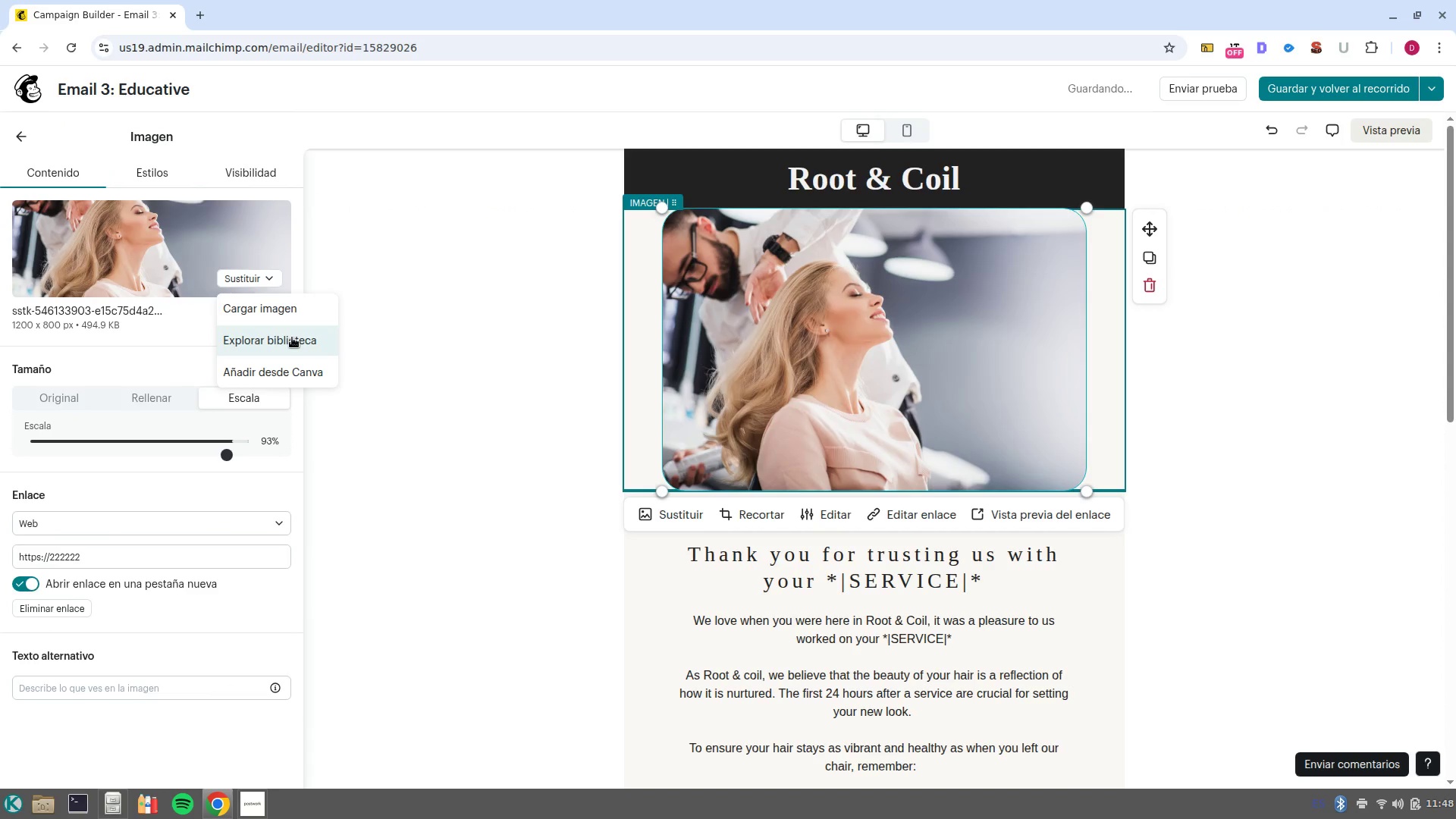 
left_click([292, 337])
 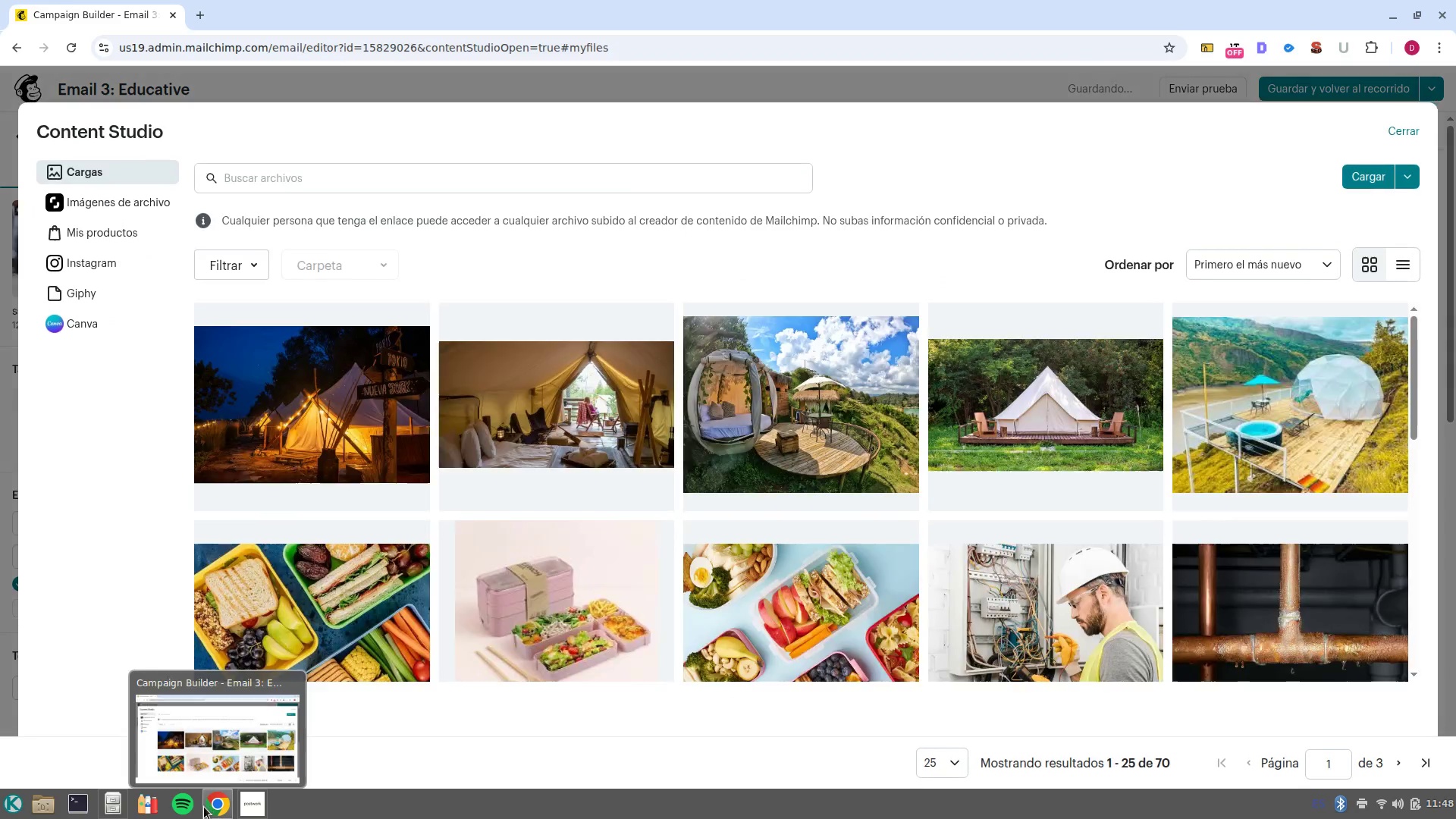 
left_click([191, 806])
 